 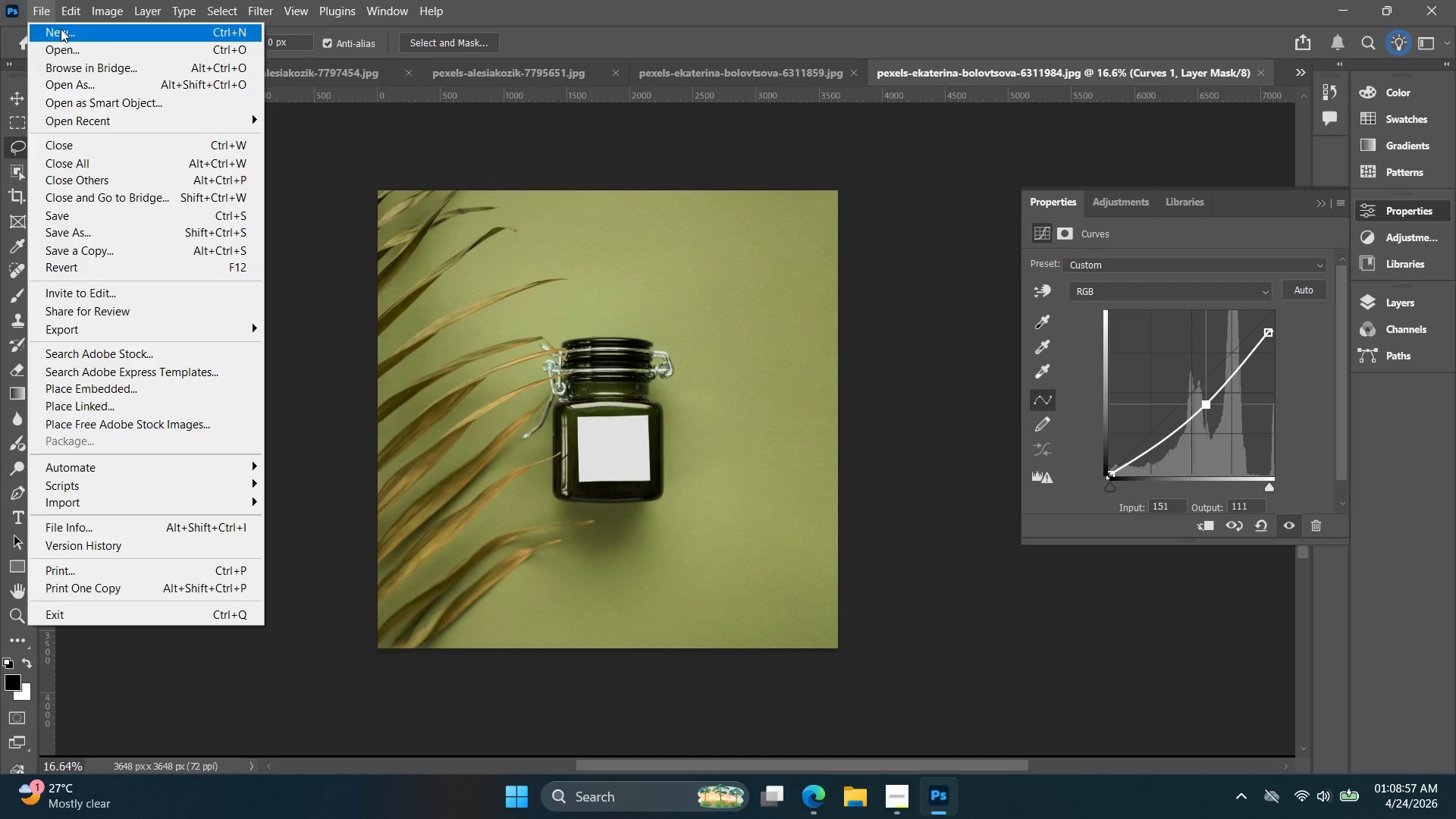 
left_click([100, 58])
 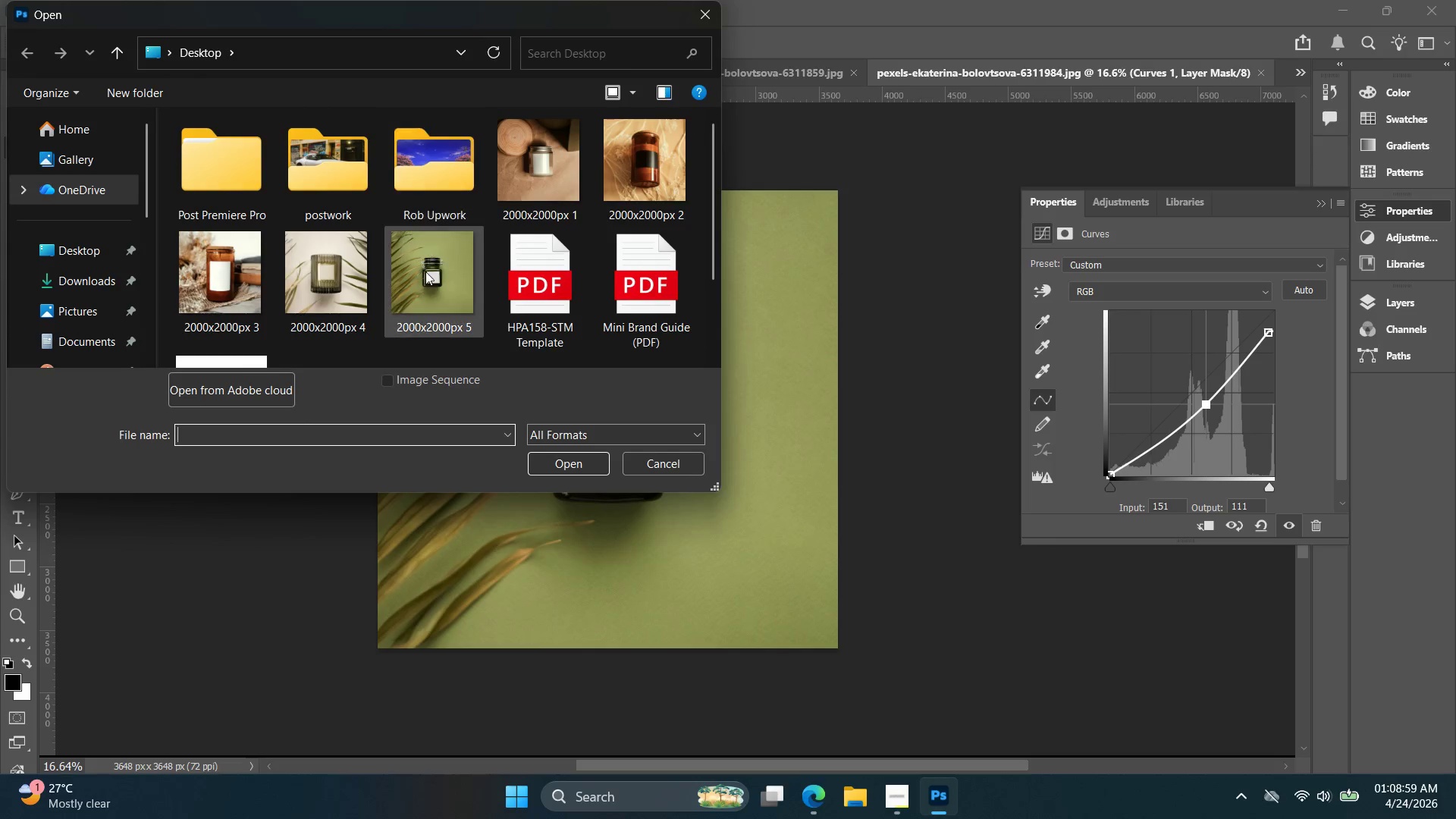 
scroll: coordinate [397, 234], scroll_direction: down, amount: 2.0
 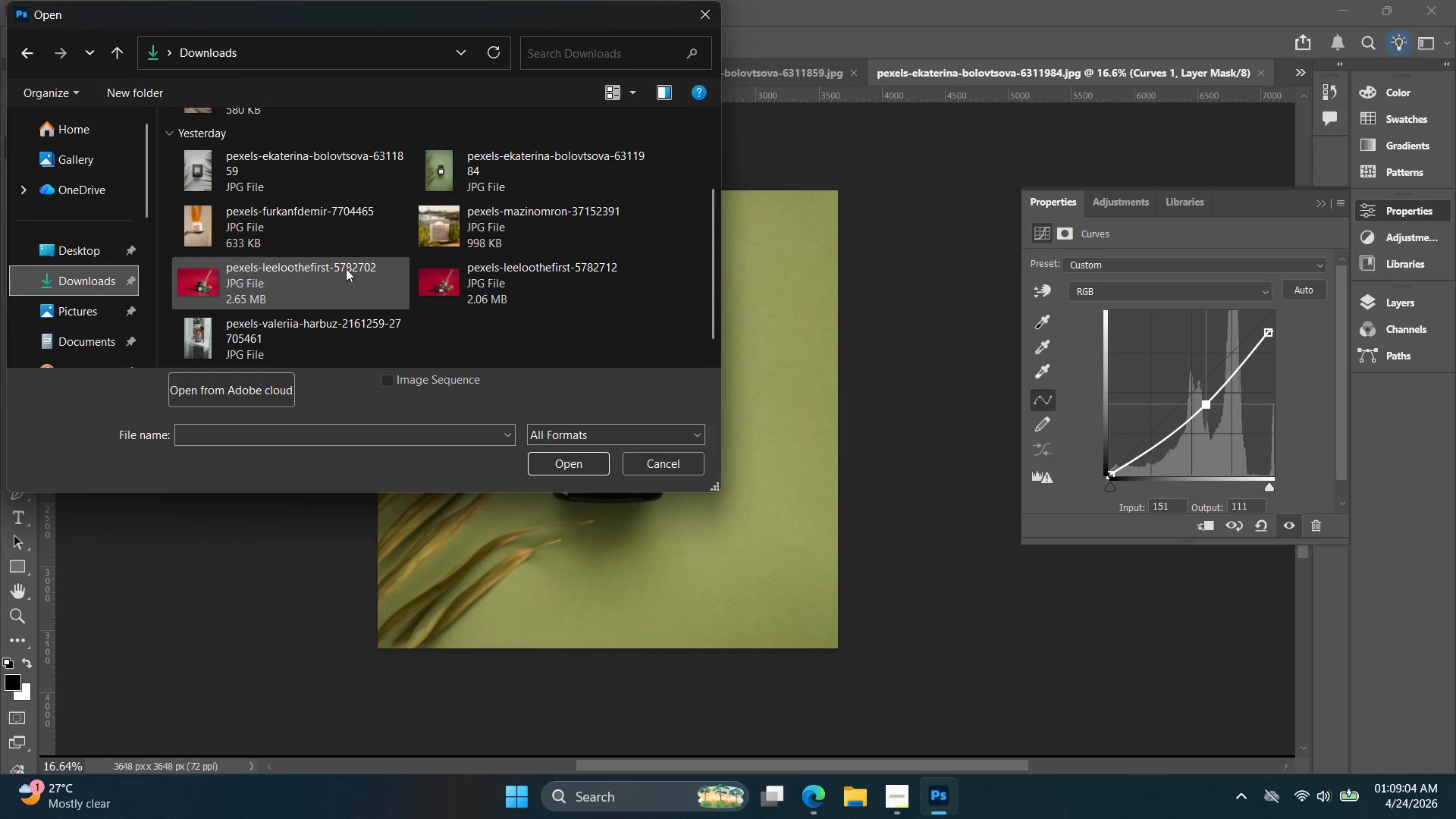 
double_click([285, 246])
 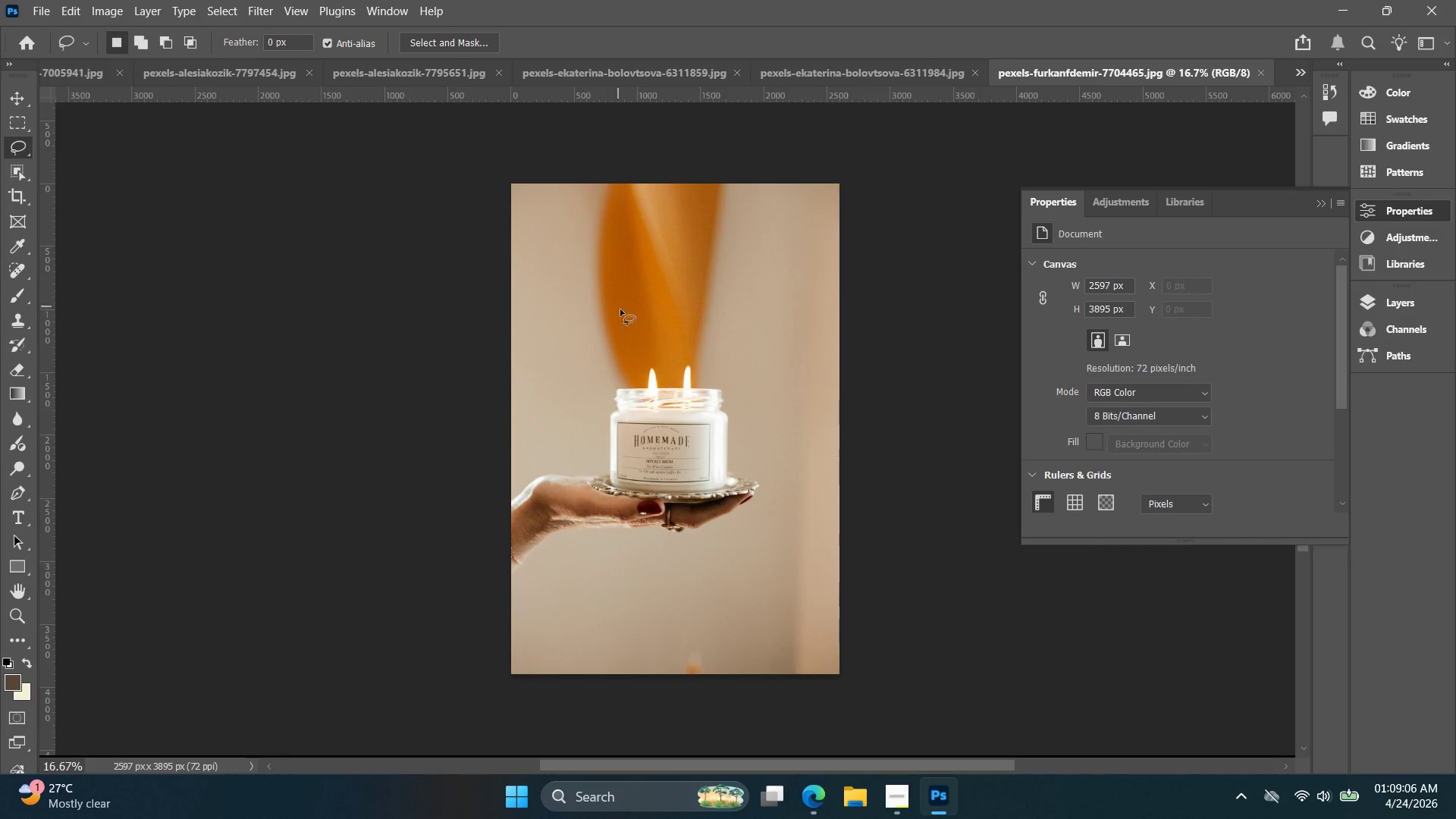 
key(C)
 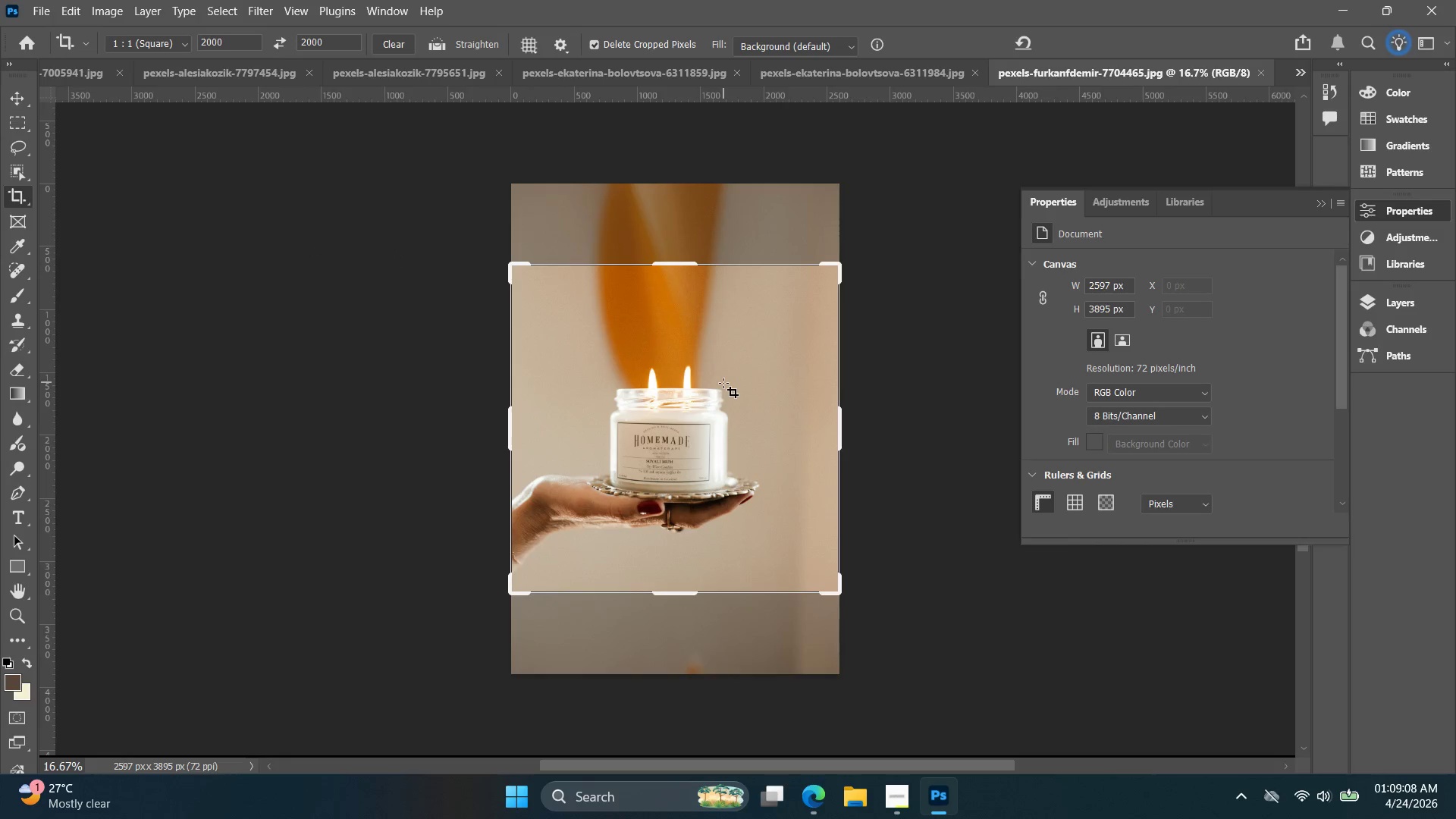 
hold_key(key=ArrowLeft, duration=0.75)
 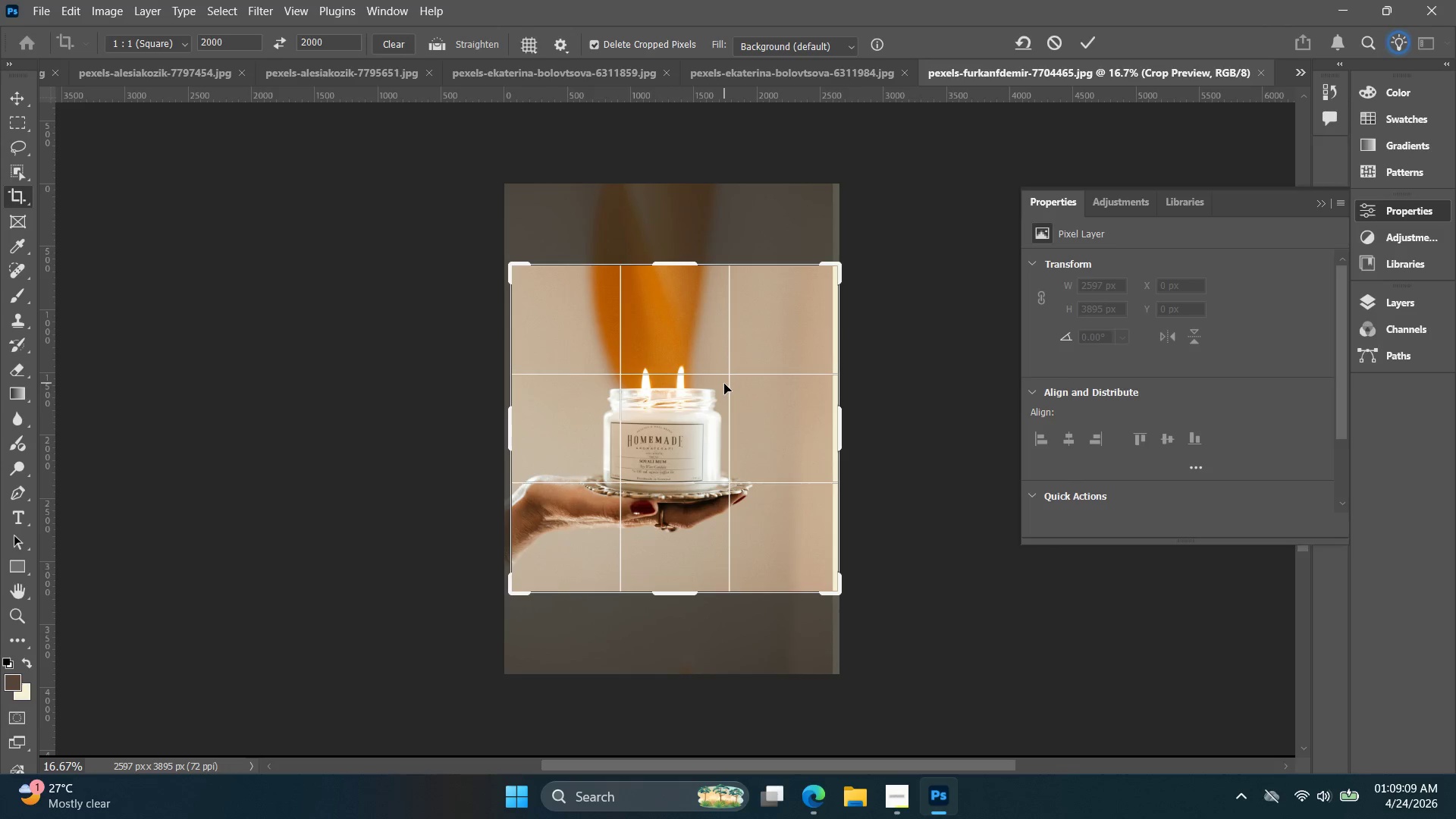 
hold_key(key=ArrowRight, duration=0.98)
 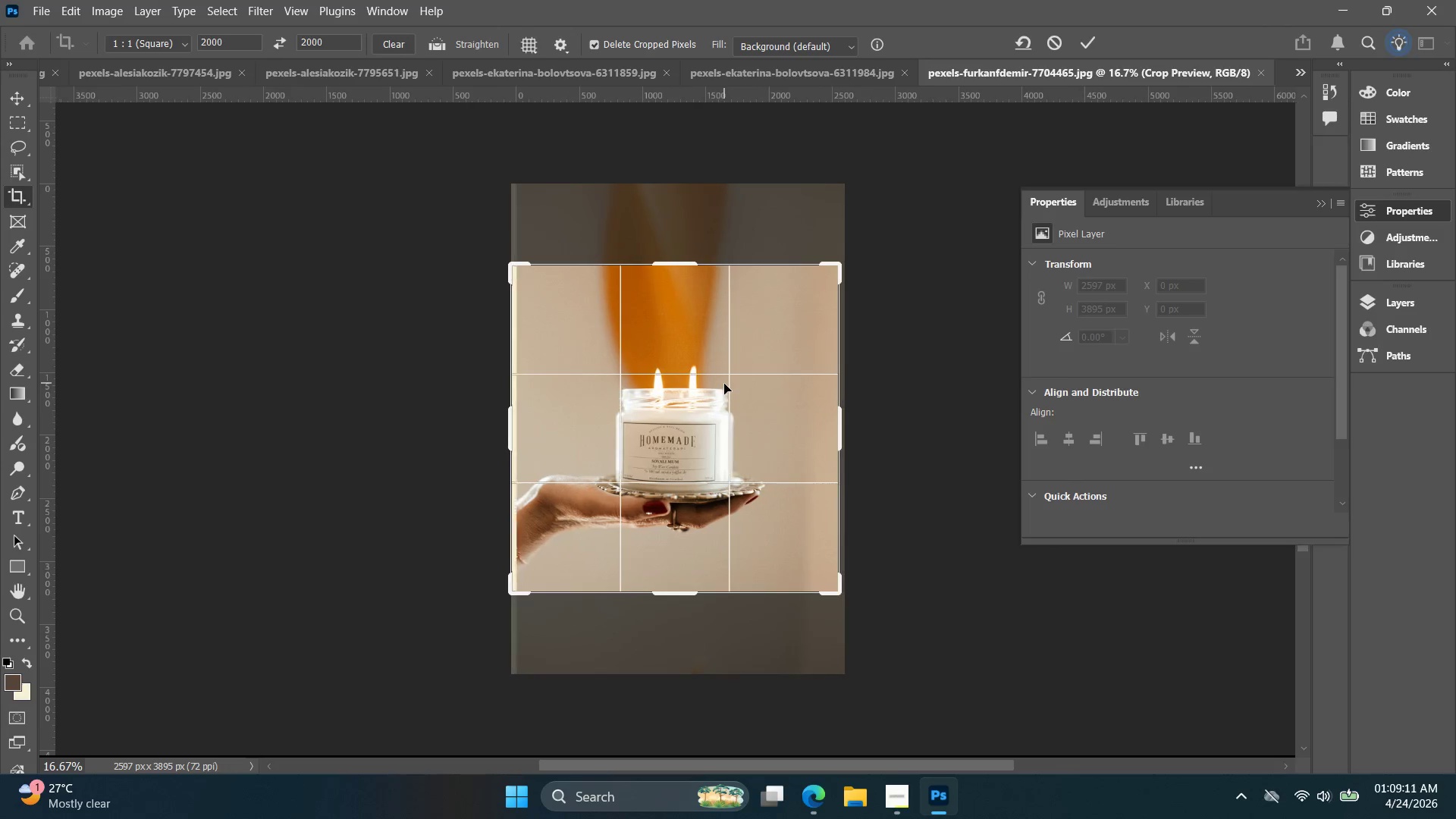 
key(ArrowRight)
 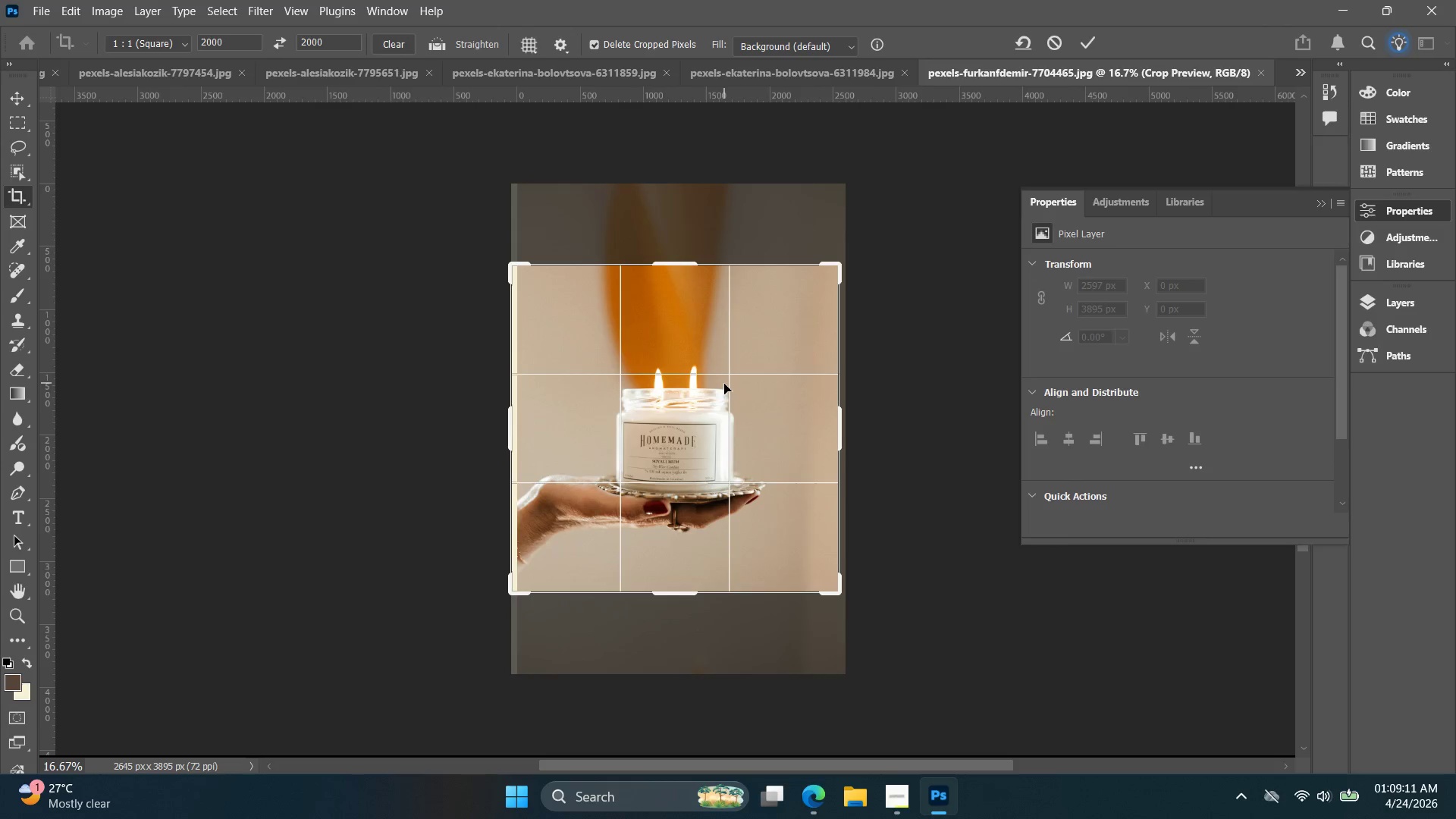 
hold_key(key=ArrowRight, duration=0.59)
 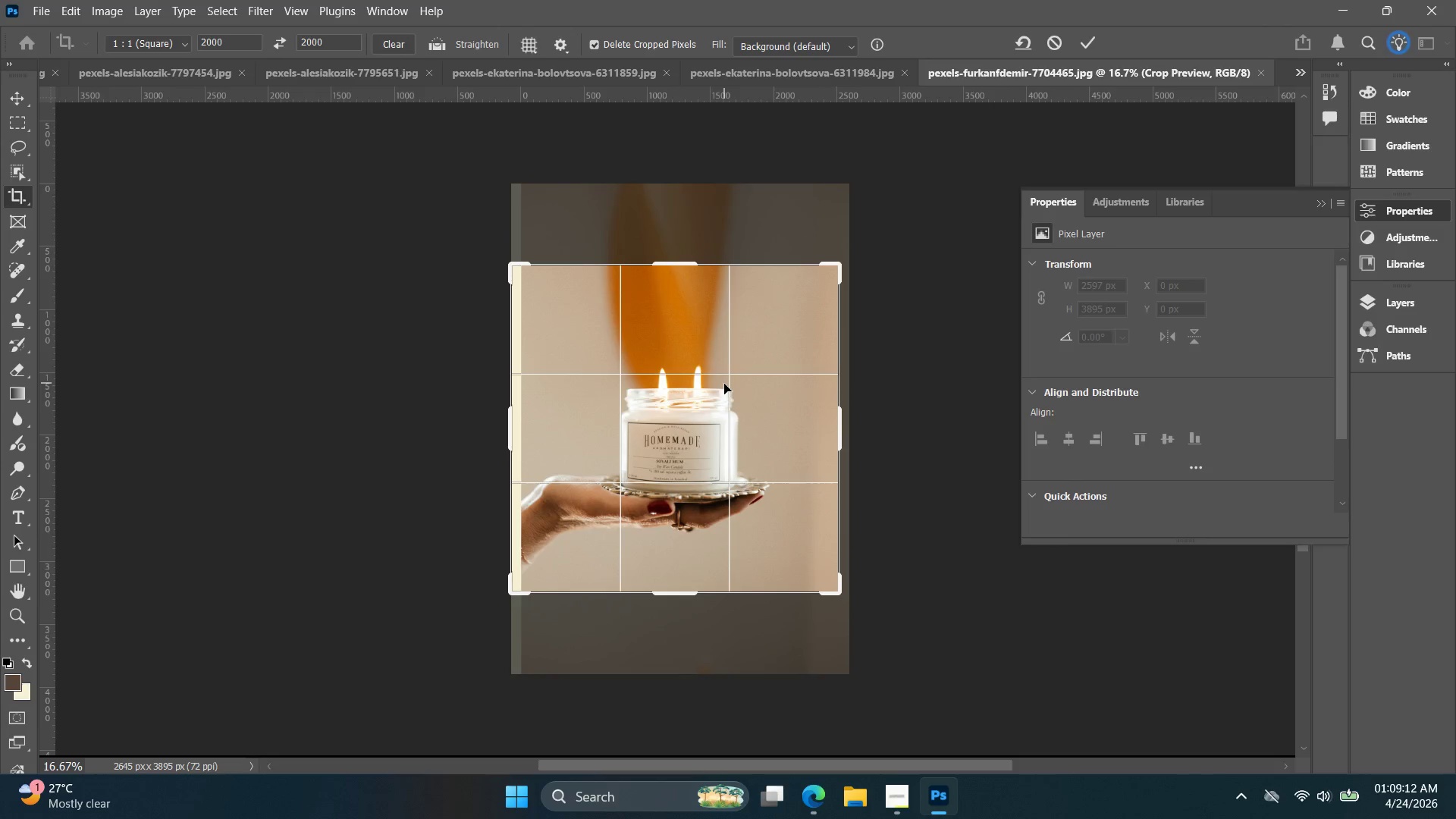 
key(ArrowDown)
 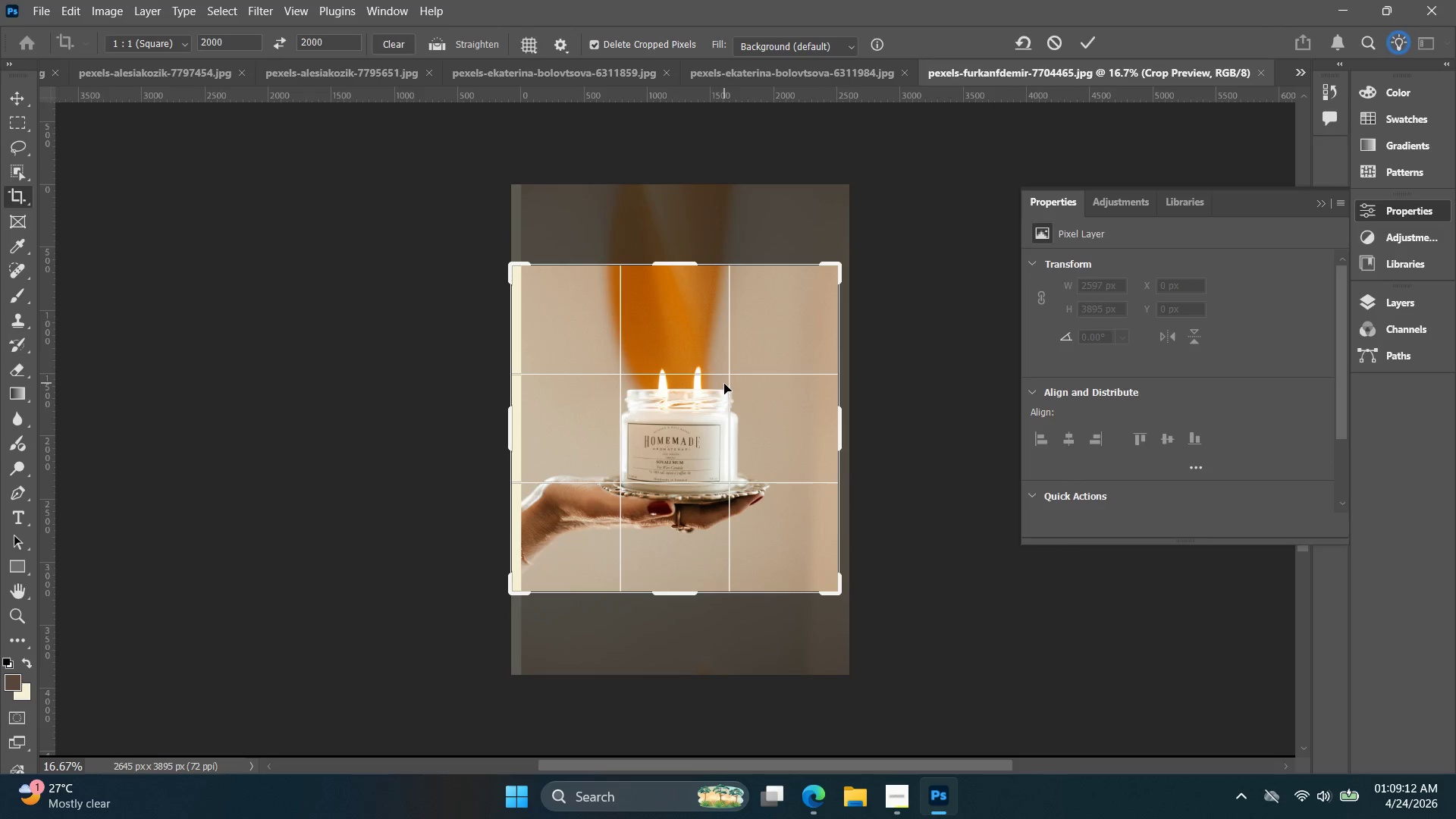 
key(ArrowDown)
 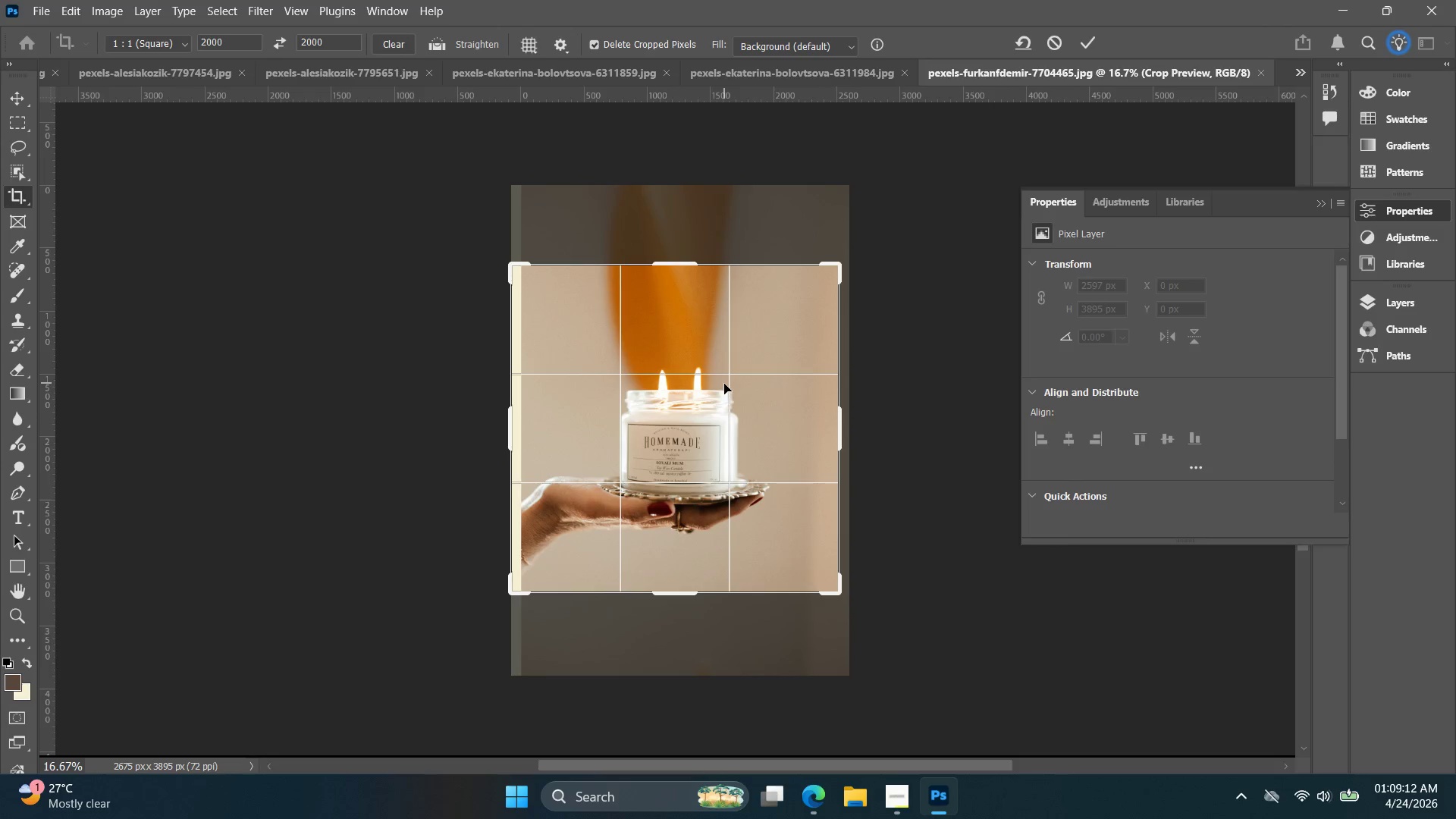 
hold_key(key=ArrowUp, duration=0.7)
 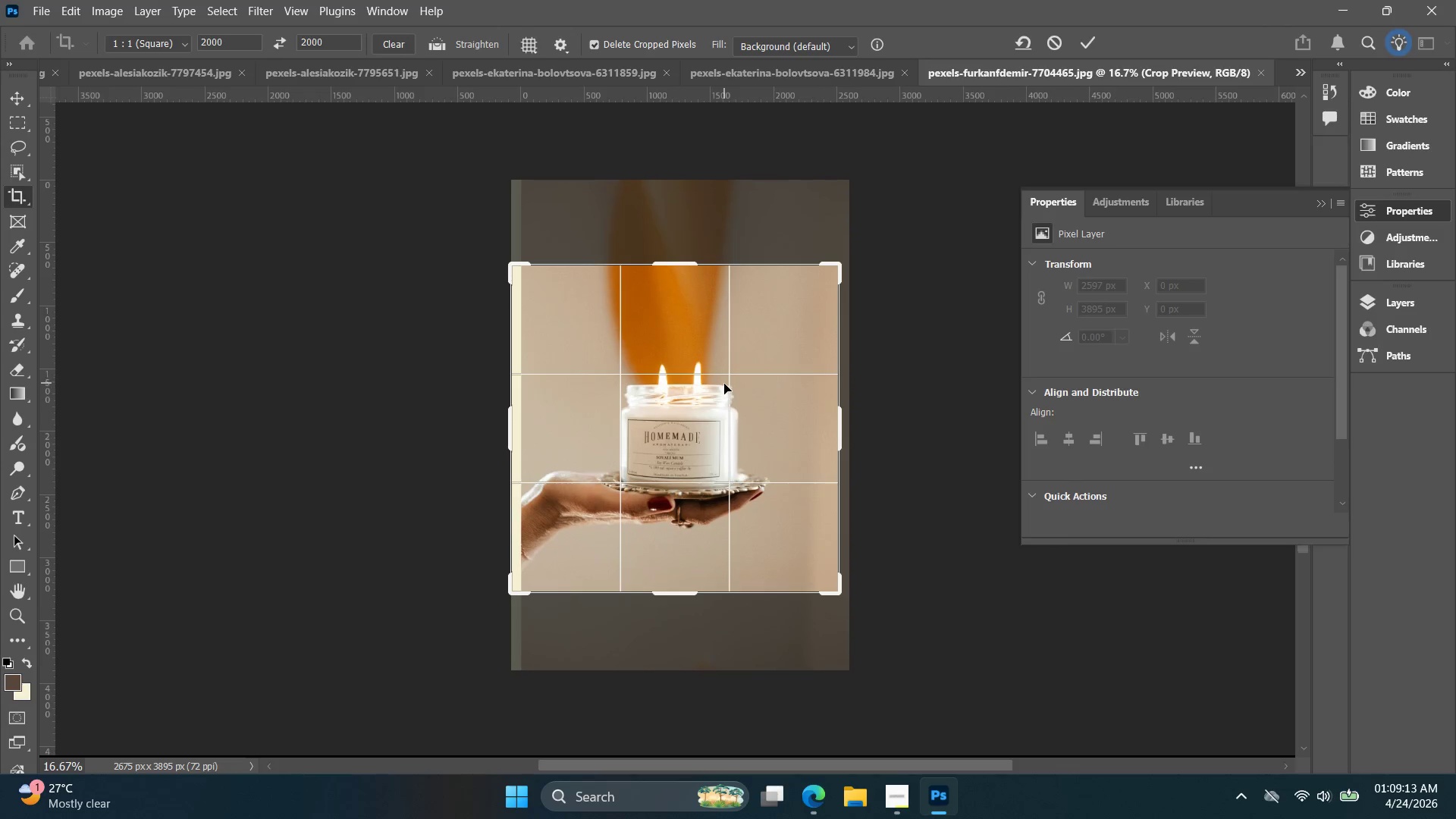 
key(ArrowUp)
 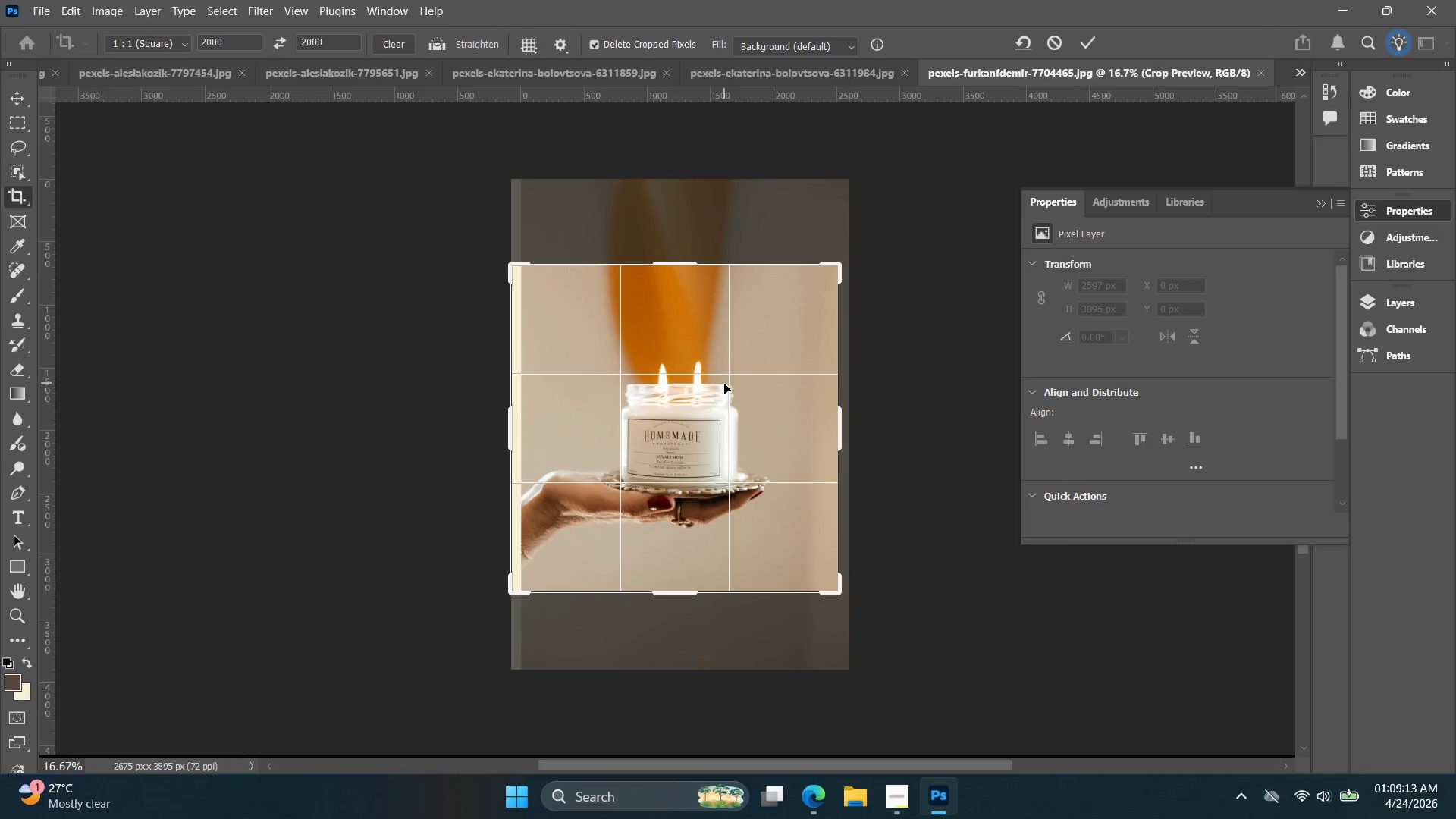 
key(ArrowUp)
 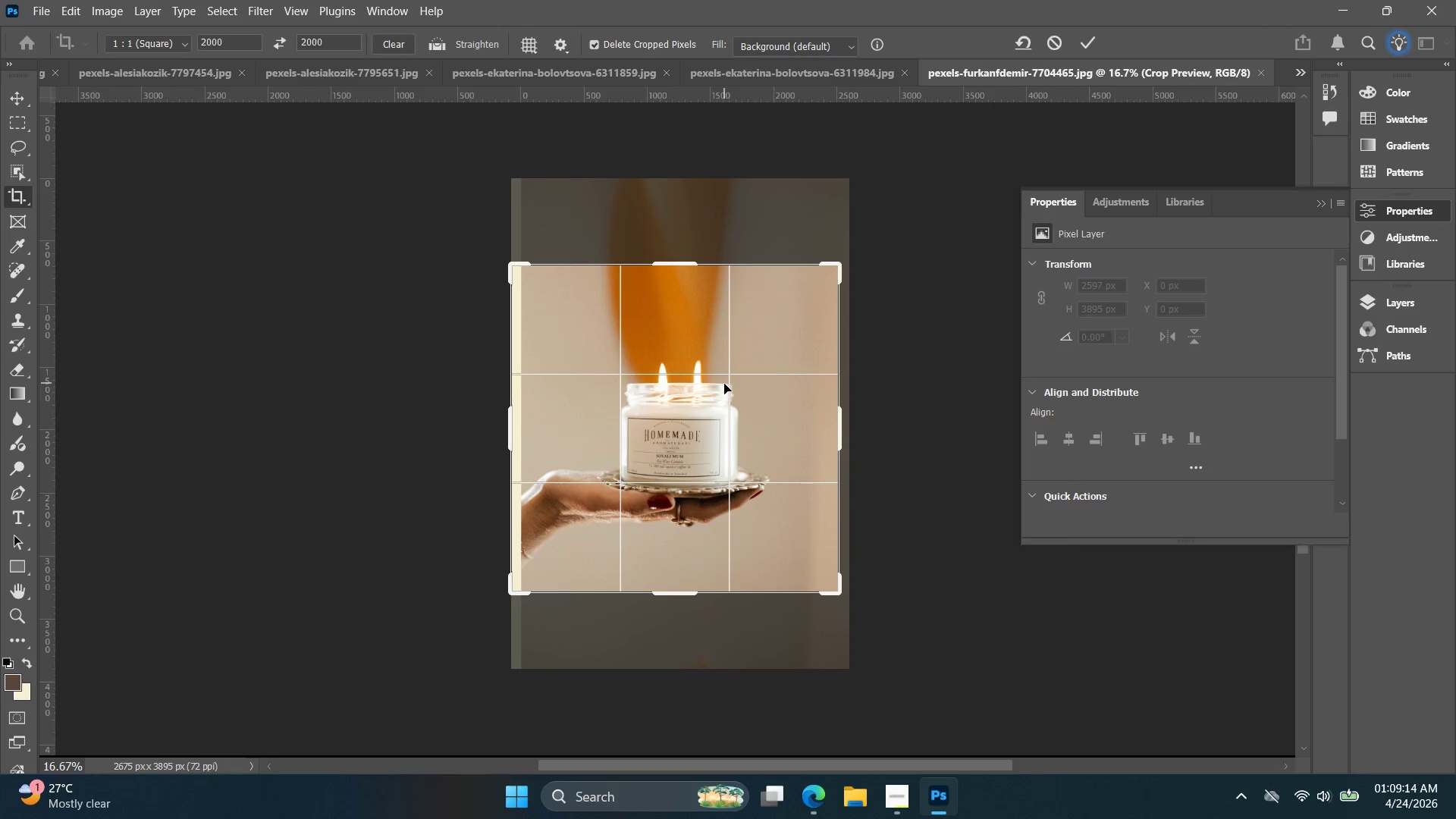 
key(ArrowUp)
 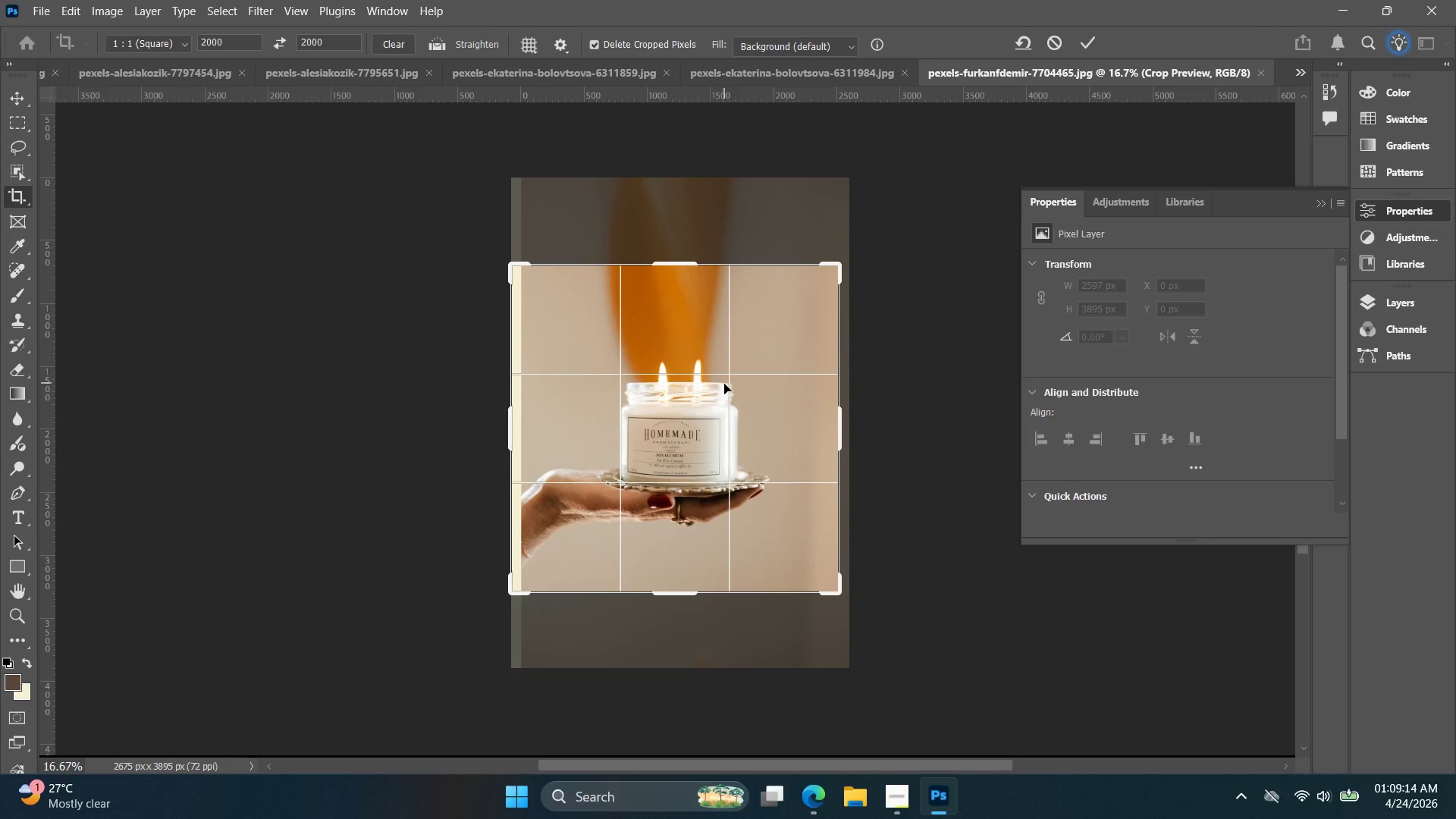 
key(ArrowUp)
 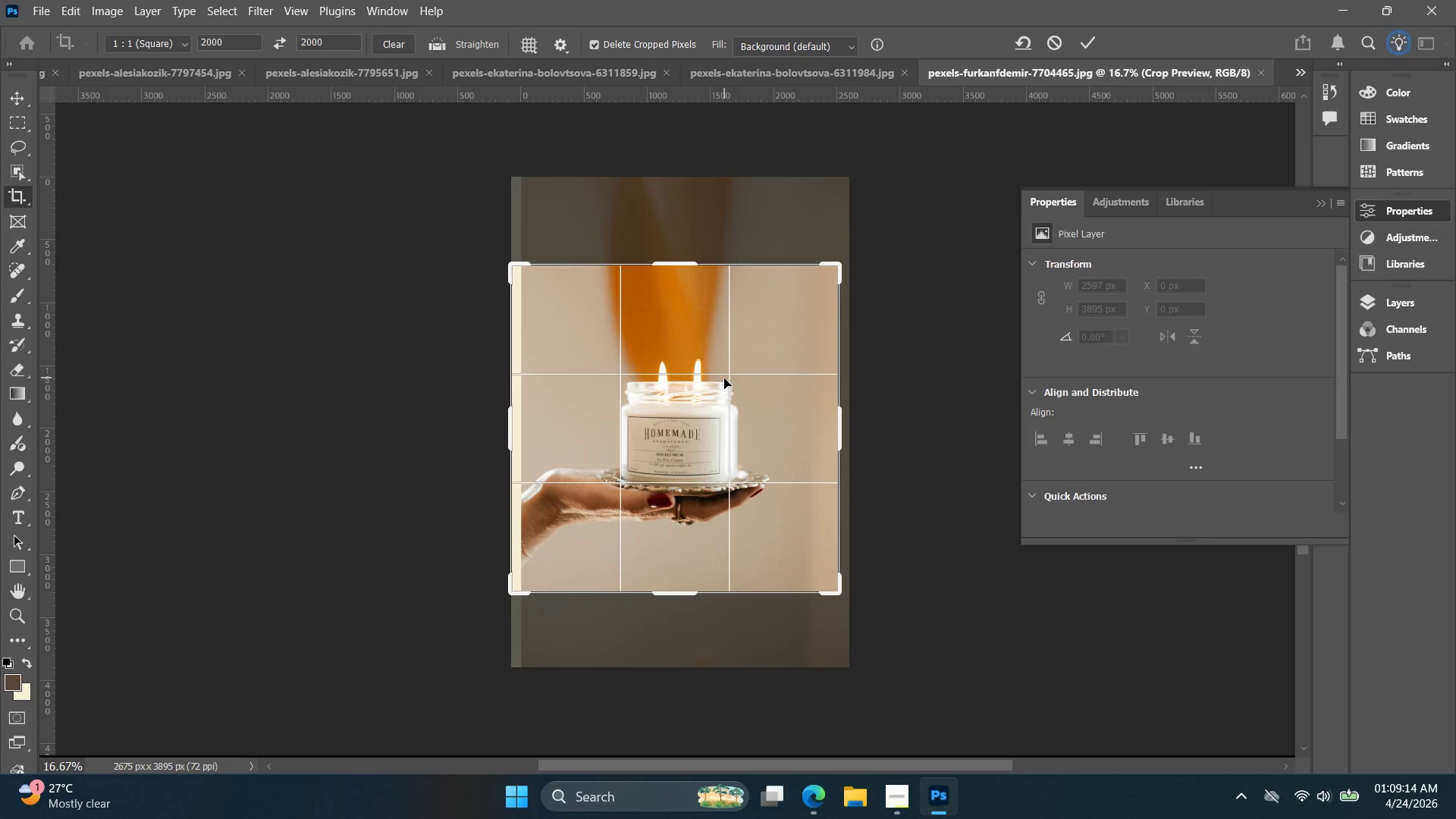 
key(ArrowUp)
 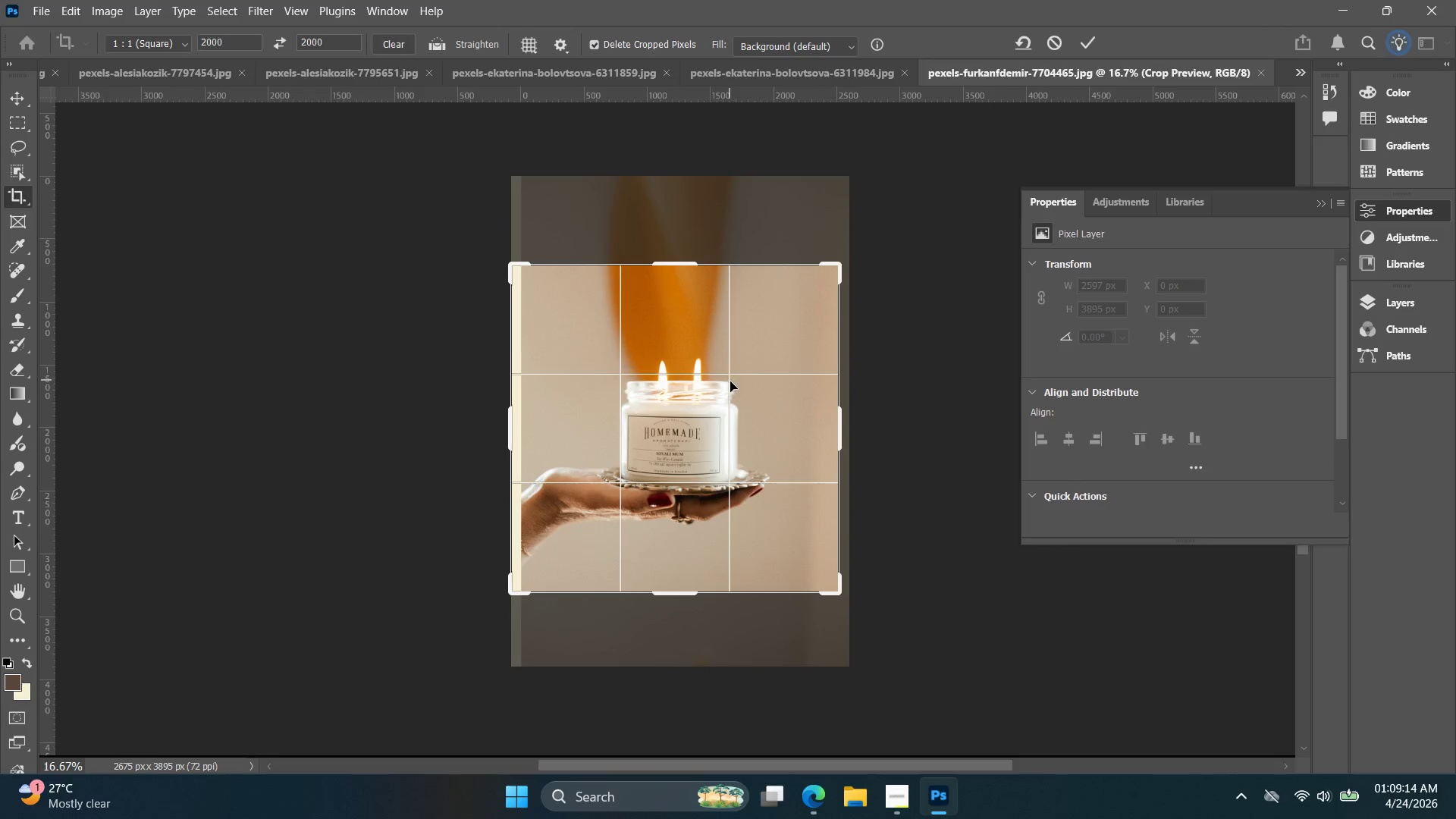 
hold_key(key=ArrowUp, duration=0.55)
 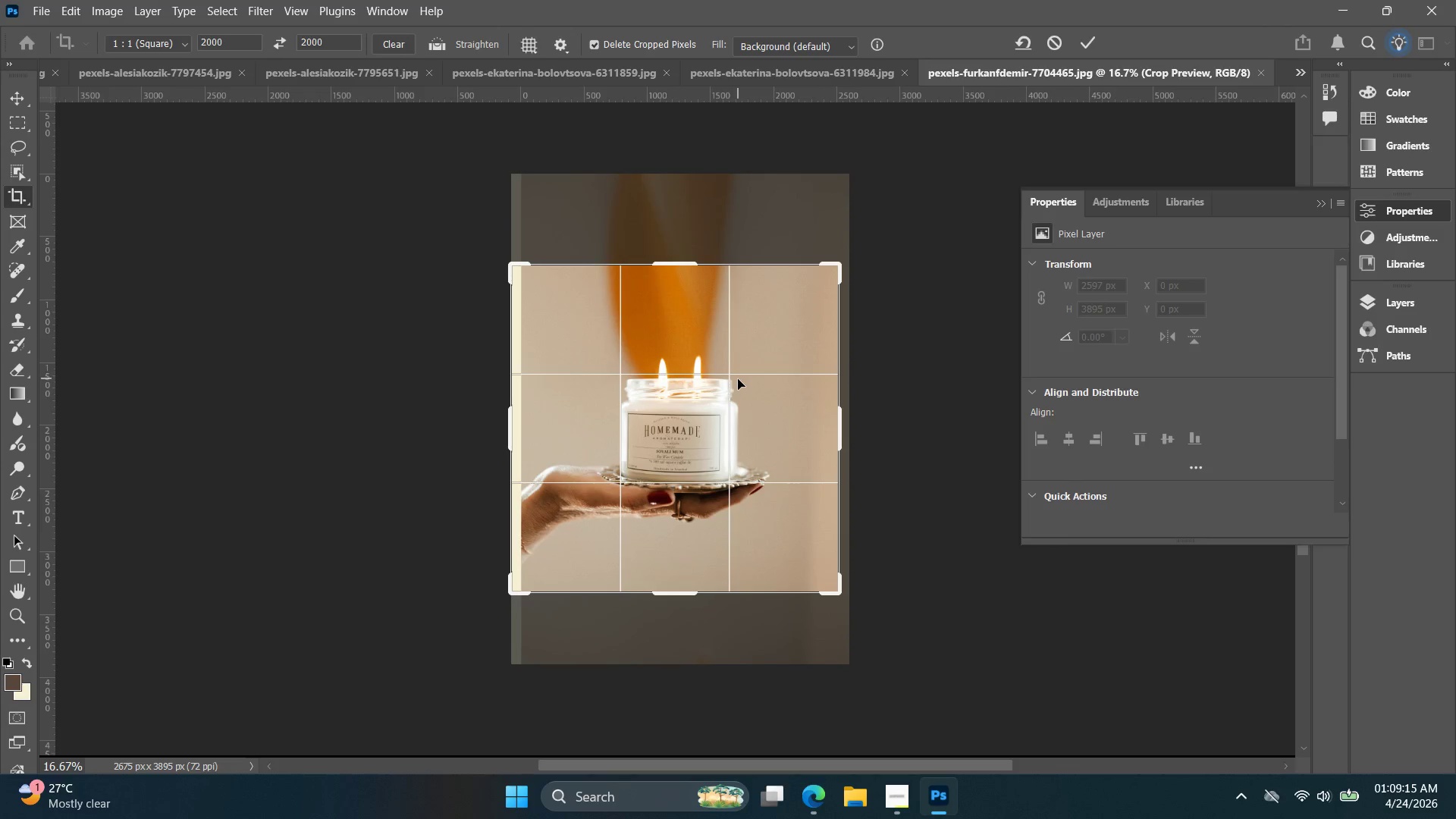 
key(ArrowUp)
 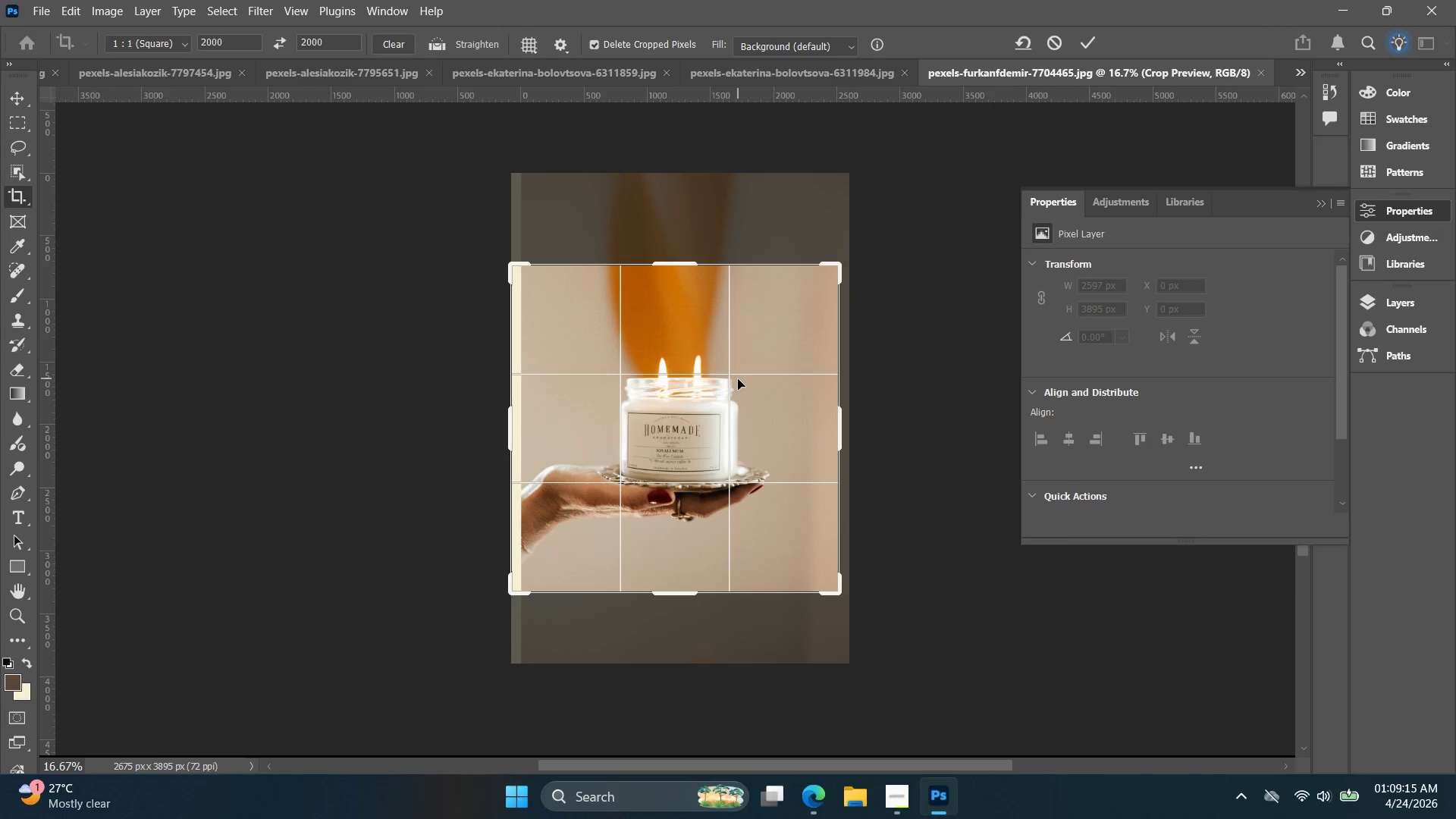 
key(ArrowUp)
 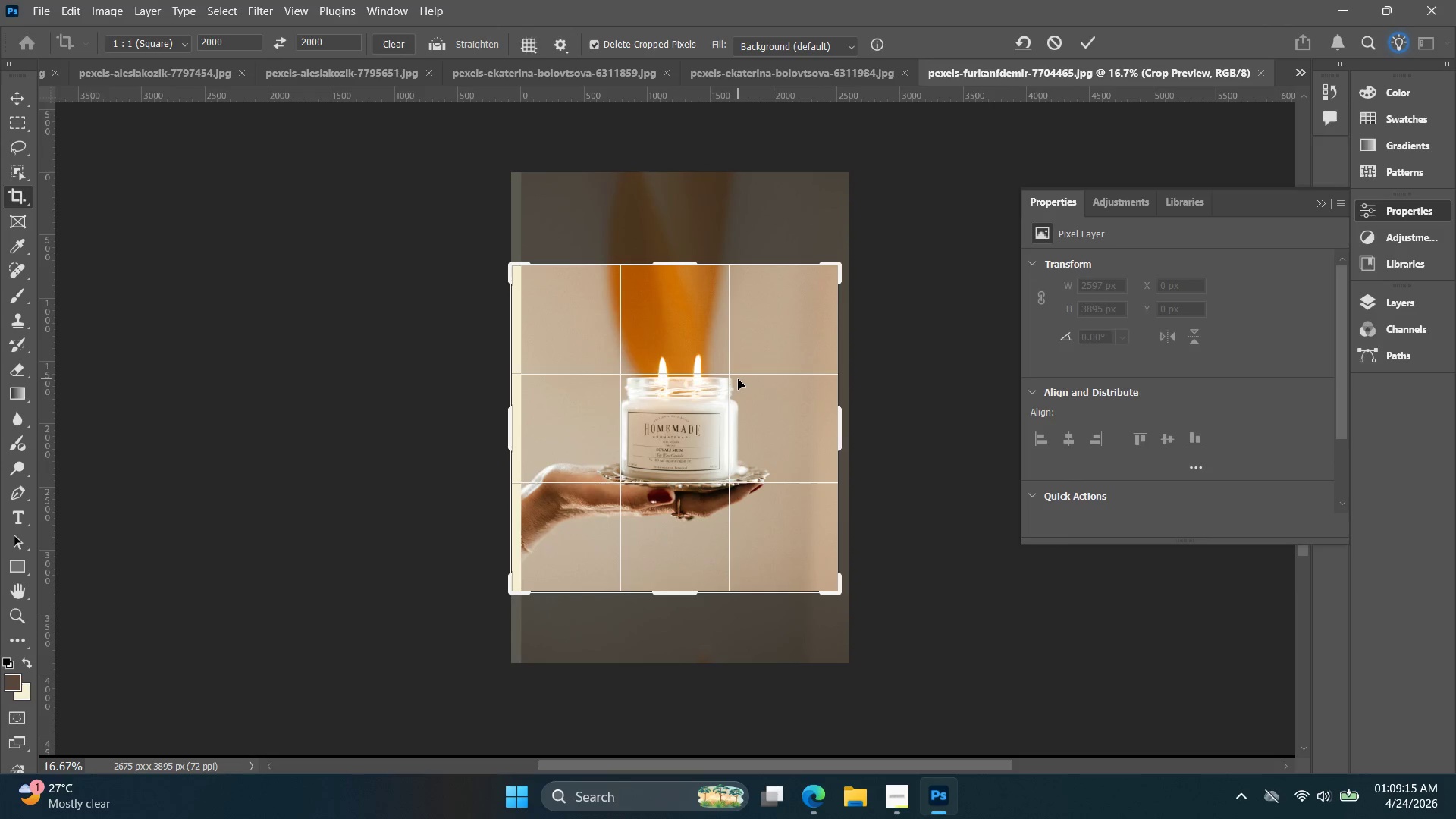 
key(ArrowUp)
 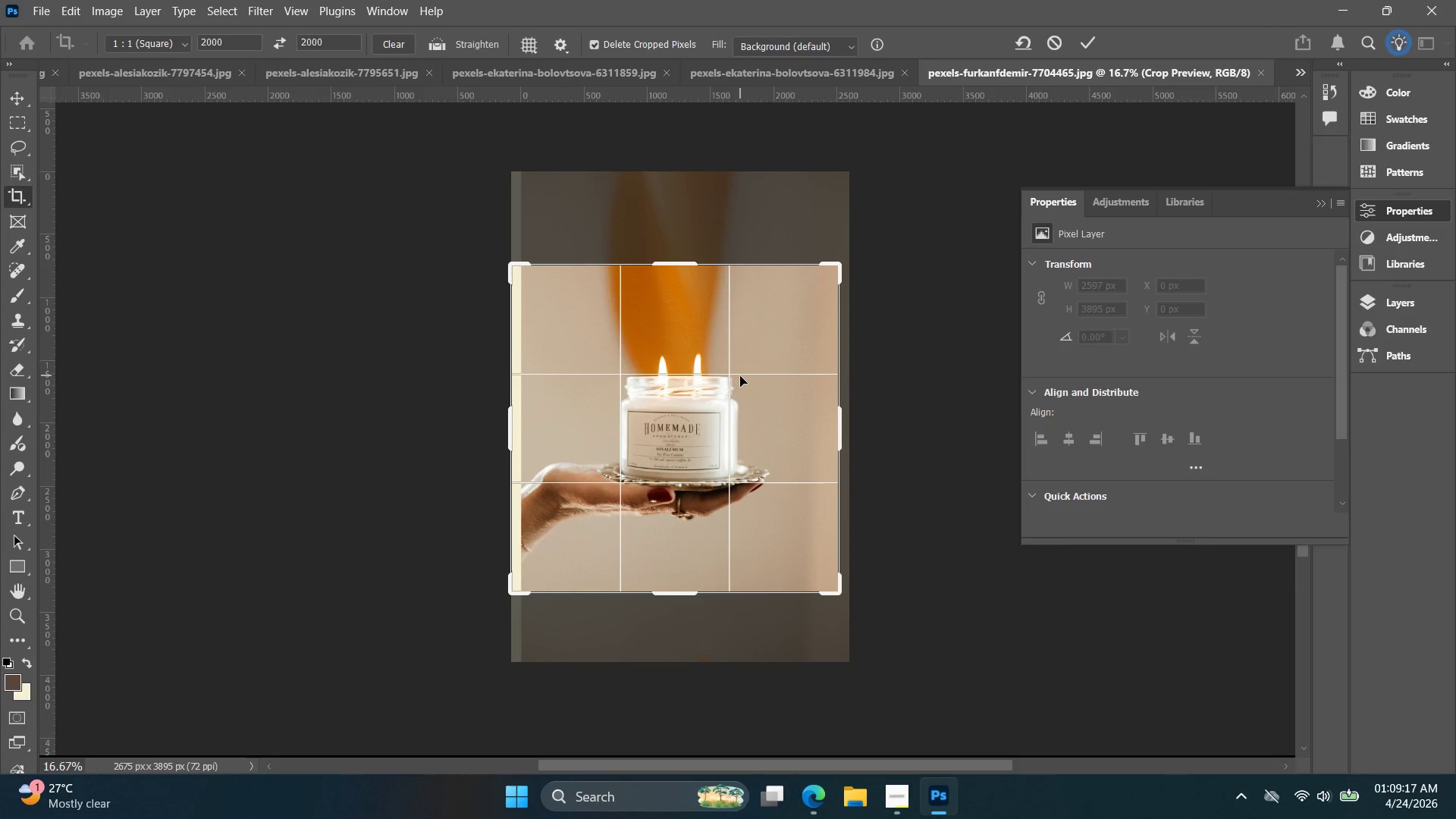 
key(ArrowUp)
 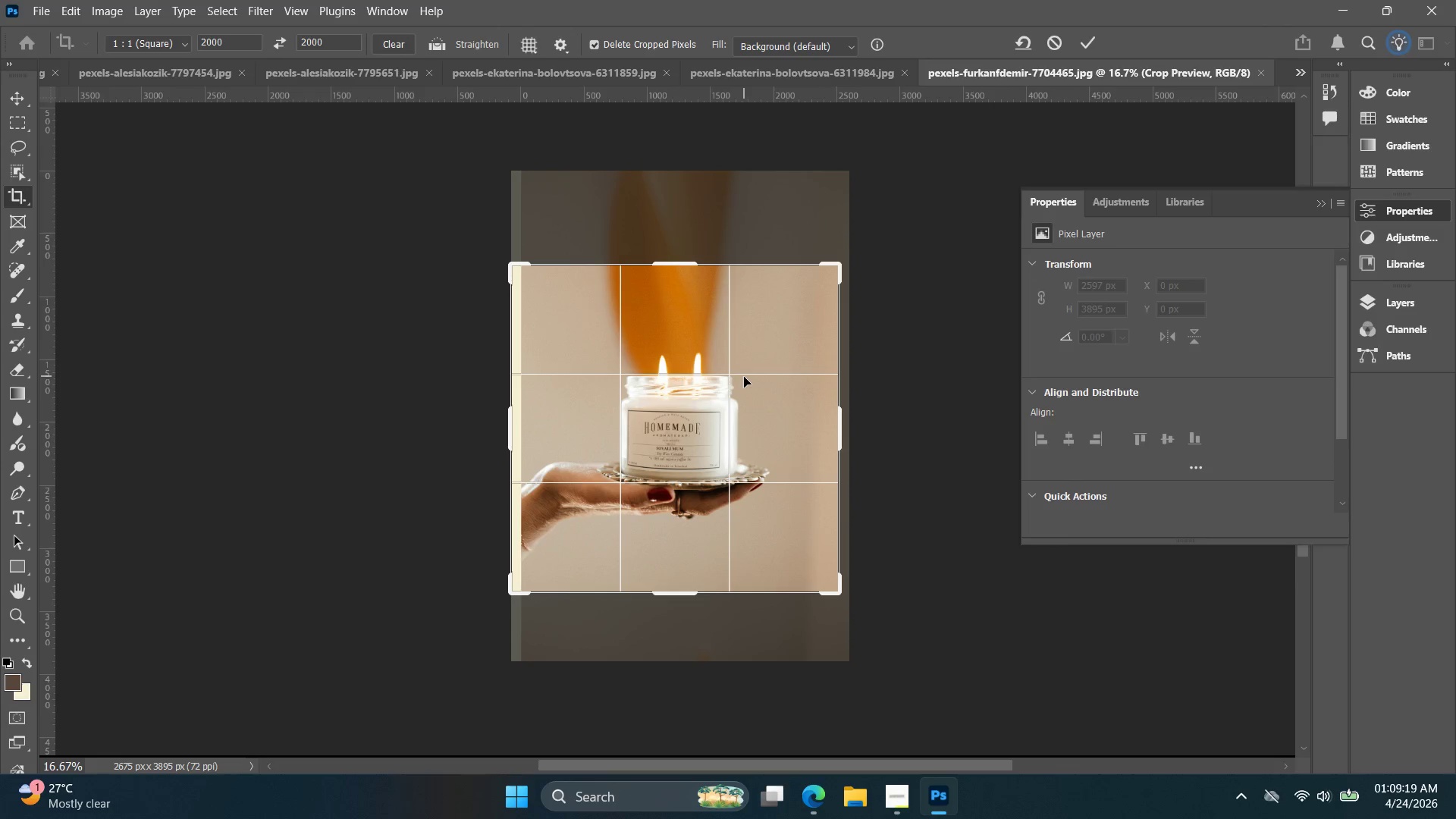 
key(ArrowDown)
 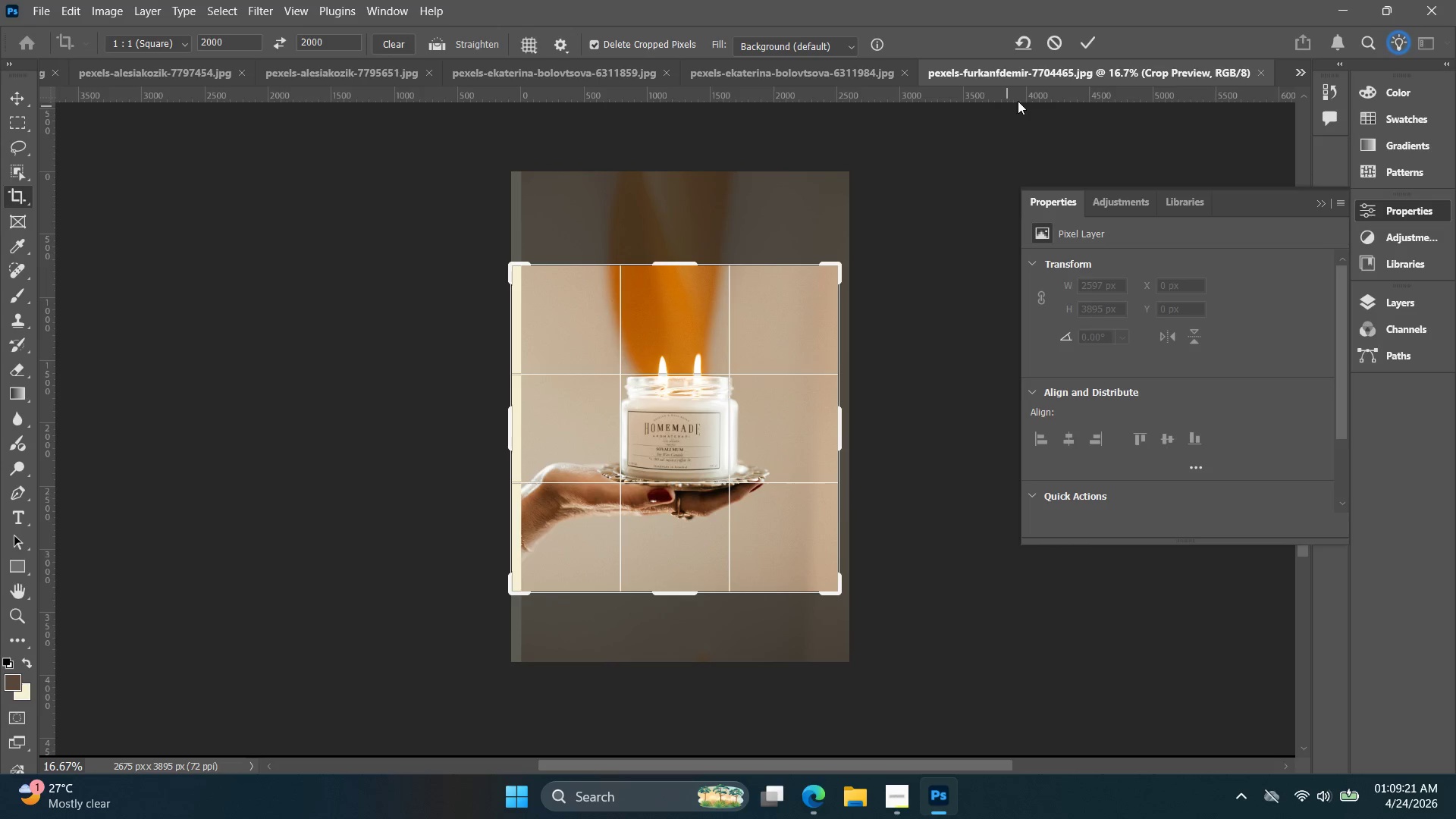 
left_click([1081, 42])
 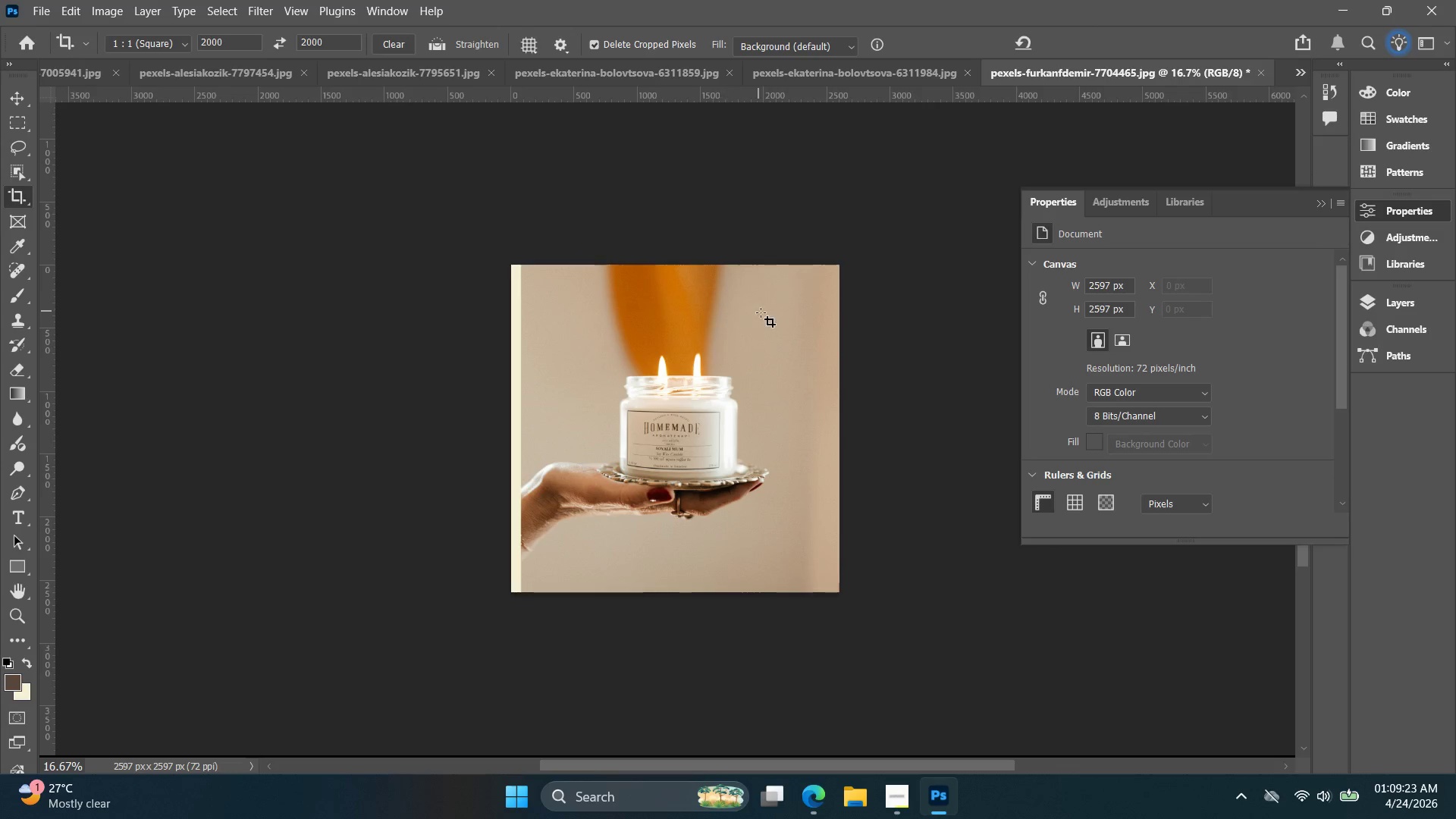 
key(Control+J)
 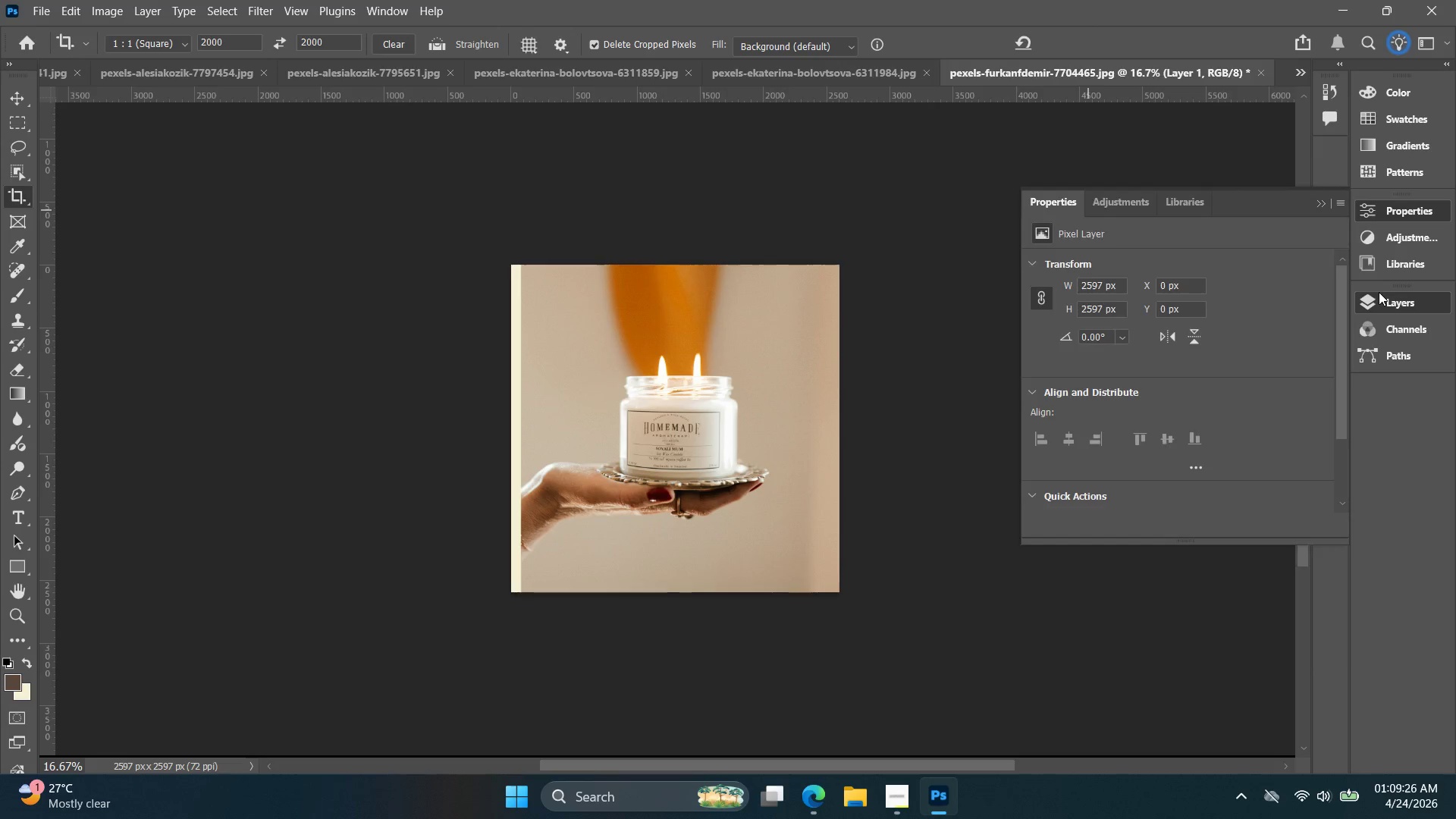 
key(Control+J)
 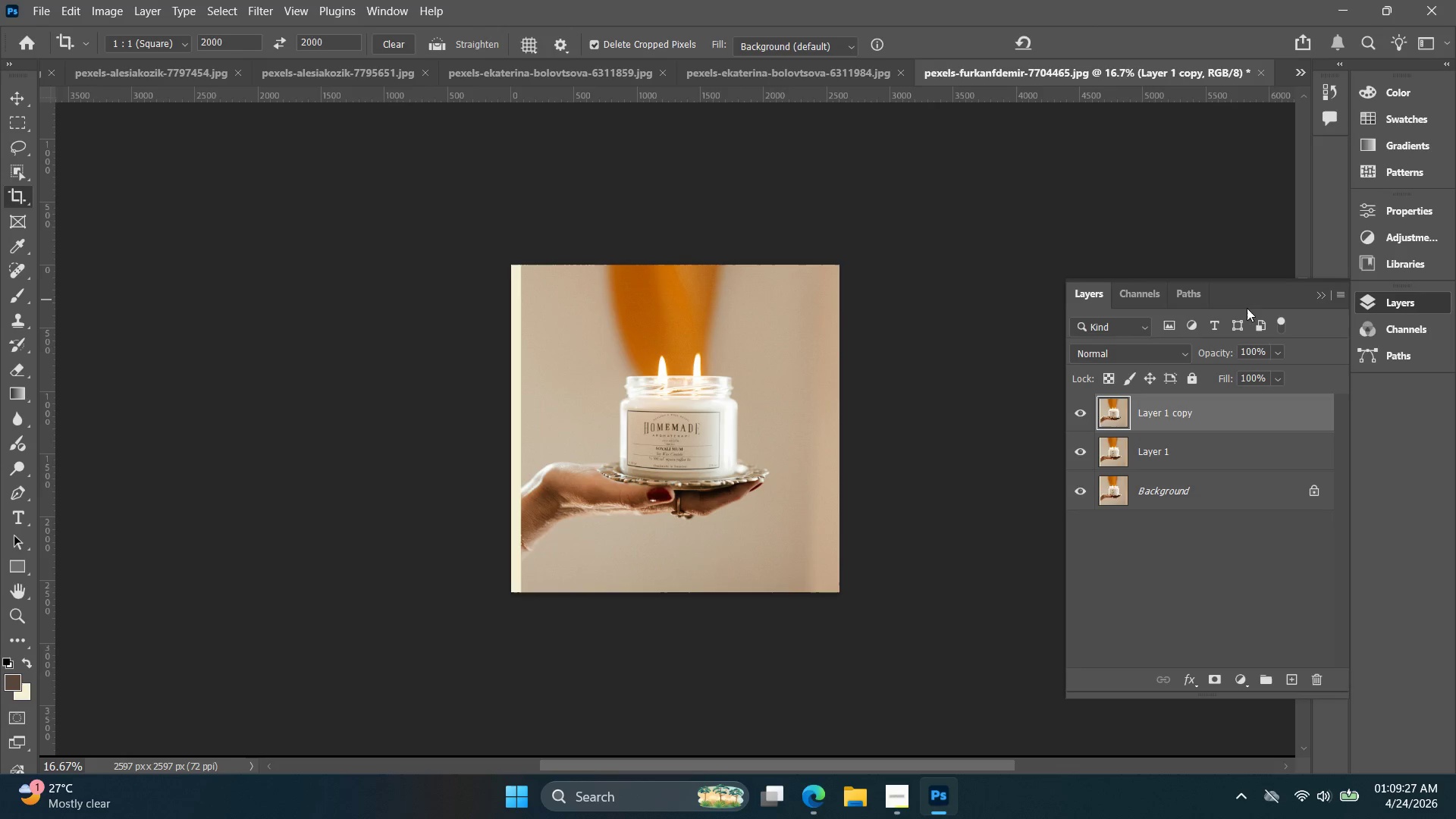 
key(L)
 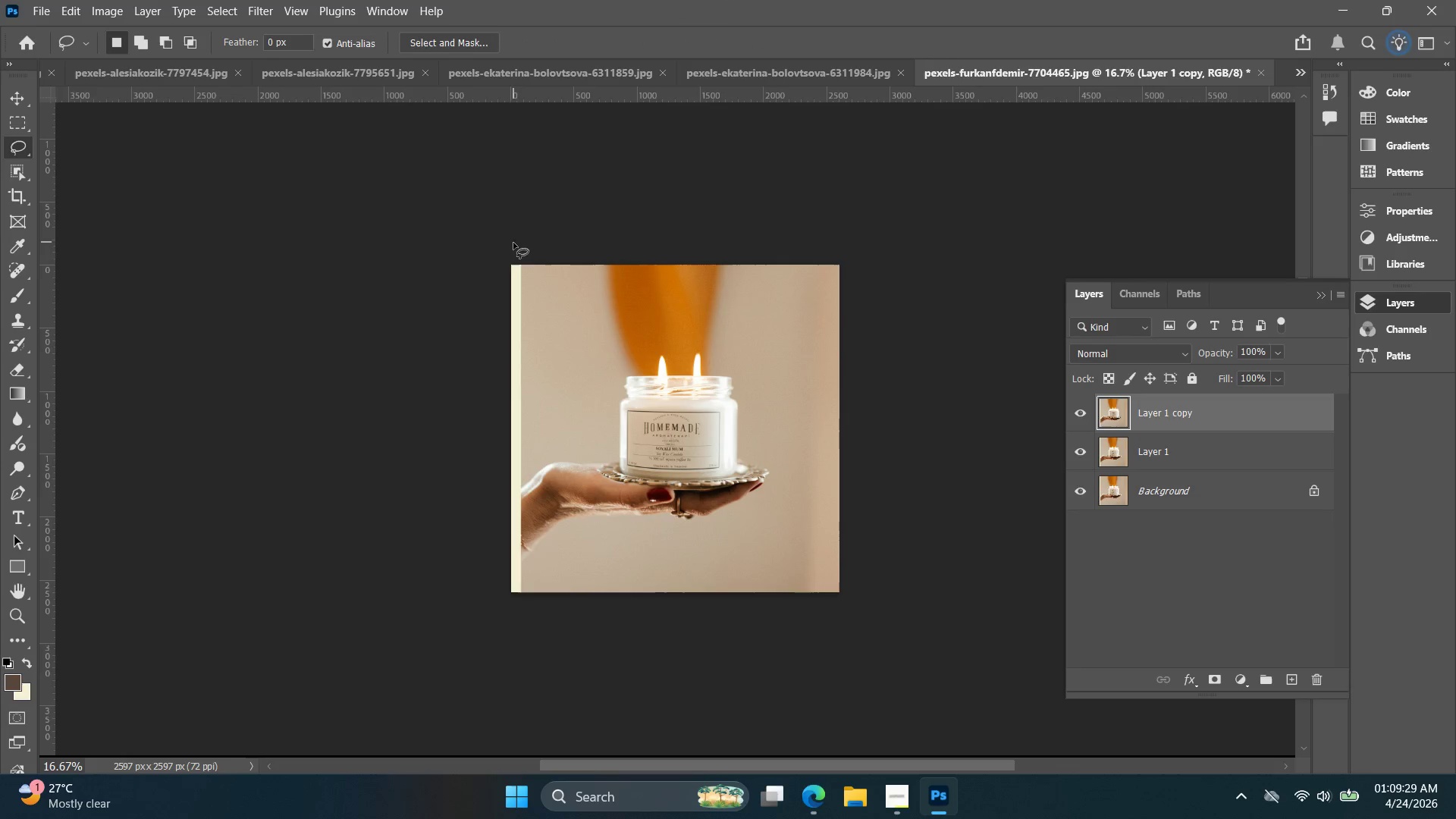 
left_click_drag(start_coordinate=[529, 258], to_coordinate=[513, 252])
 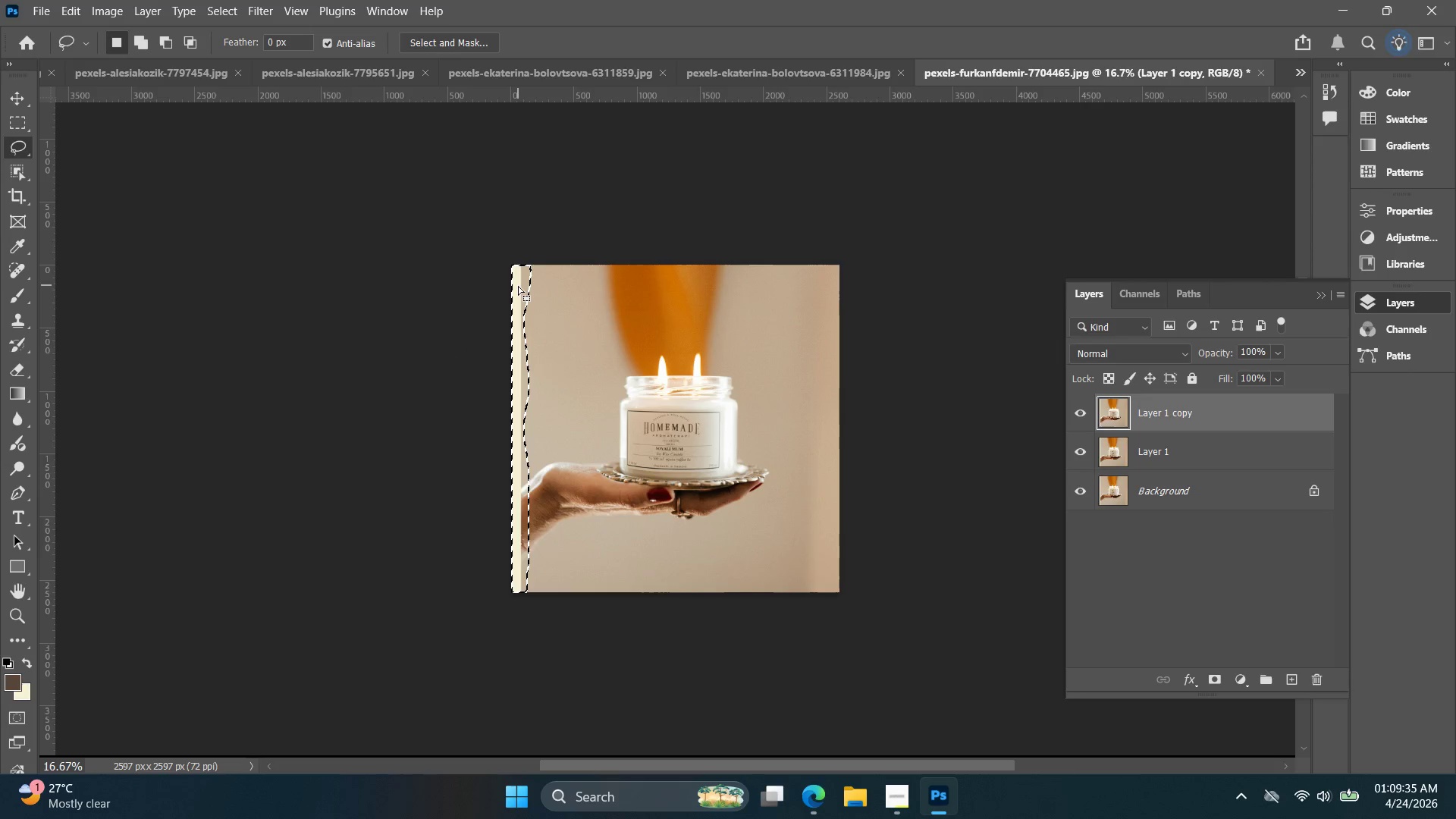 
right_click([518, 286])
 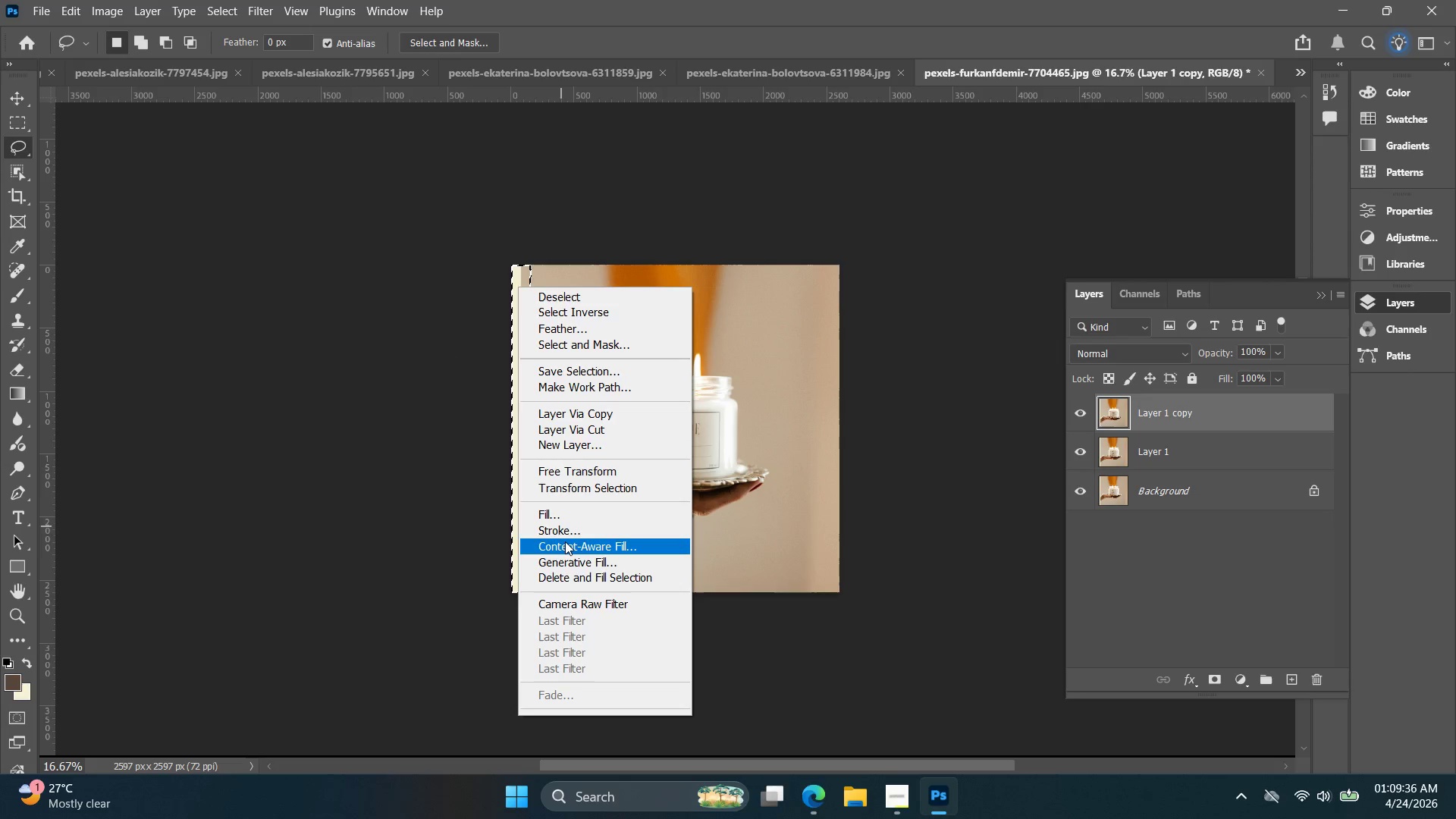 
left_click([566, 545])
 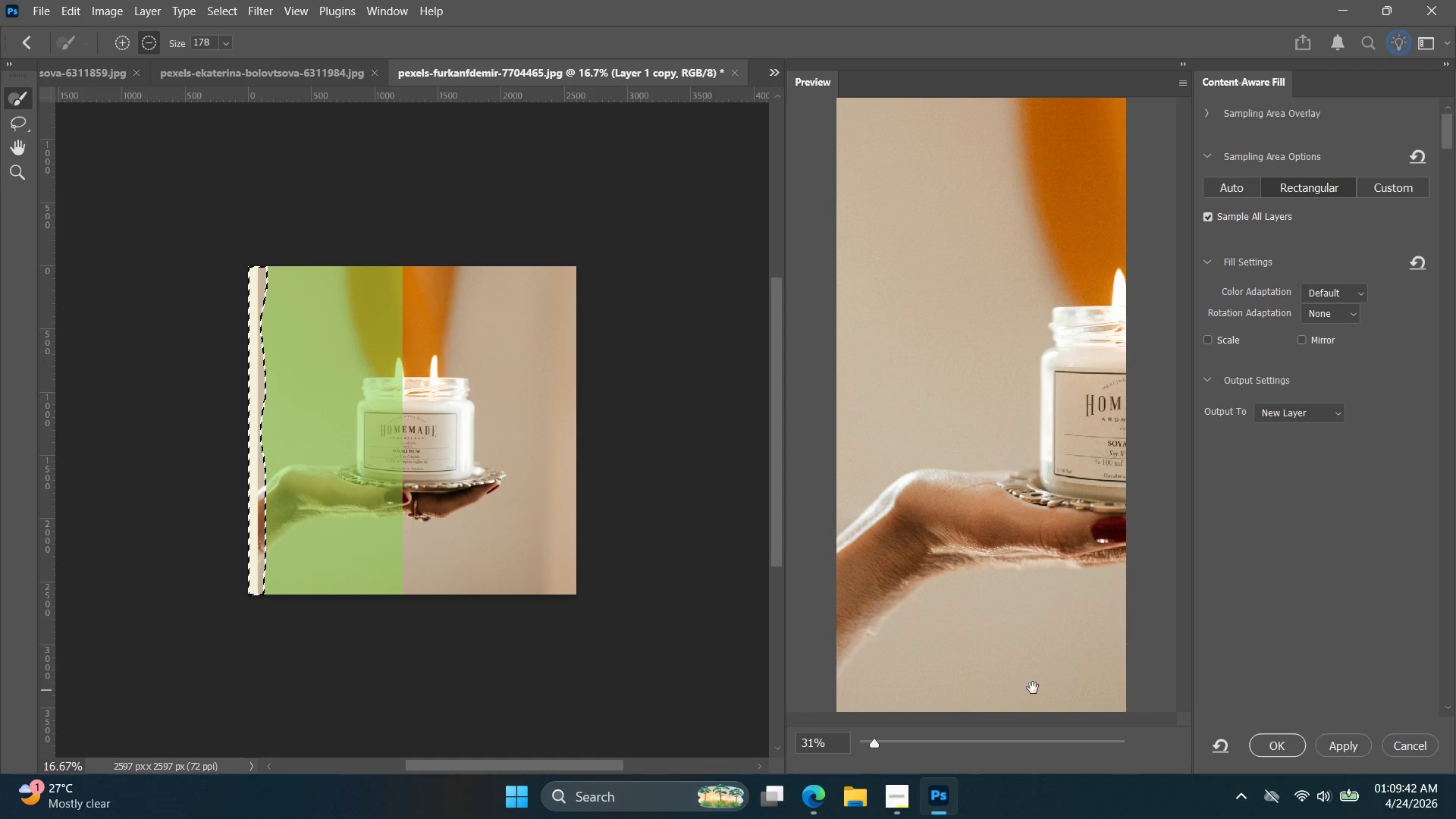 
wait(6.66)
 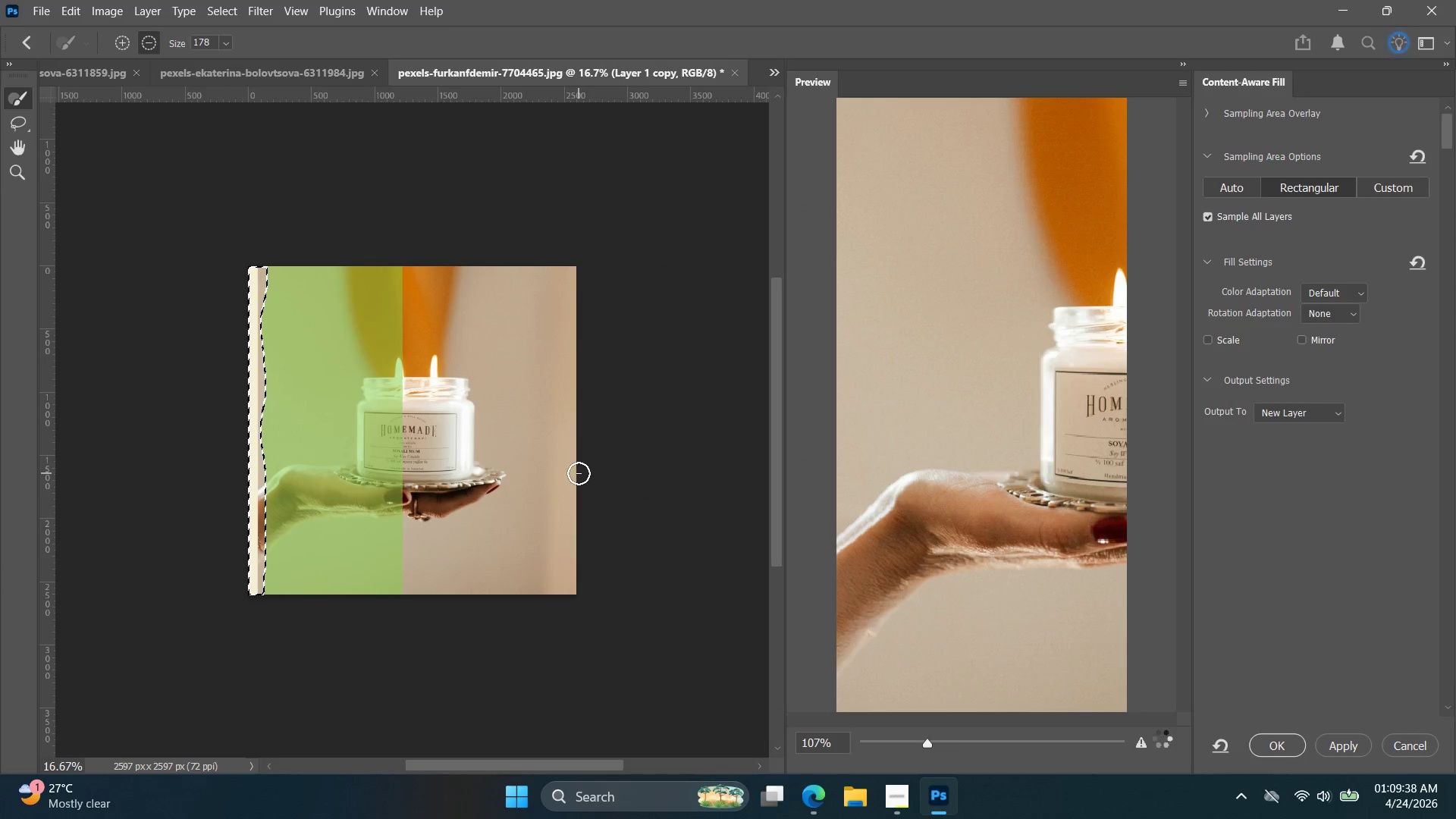 
left_click_drag(start_coordinate=[871, 742], to_coordinate=[867, 745])
 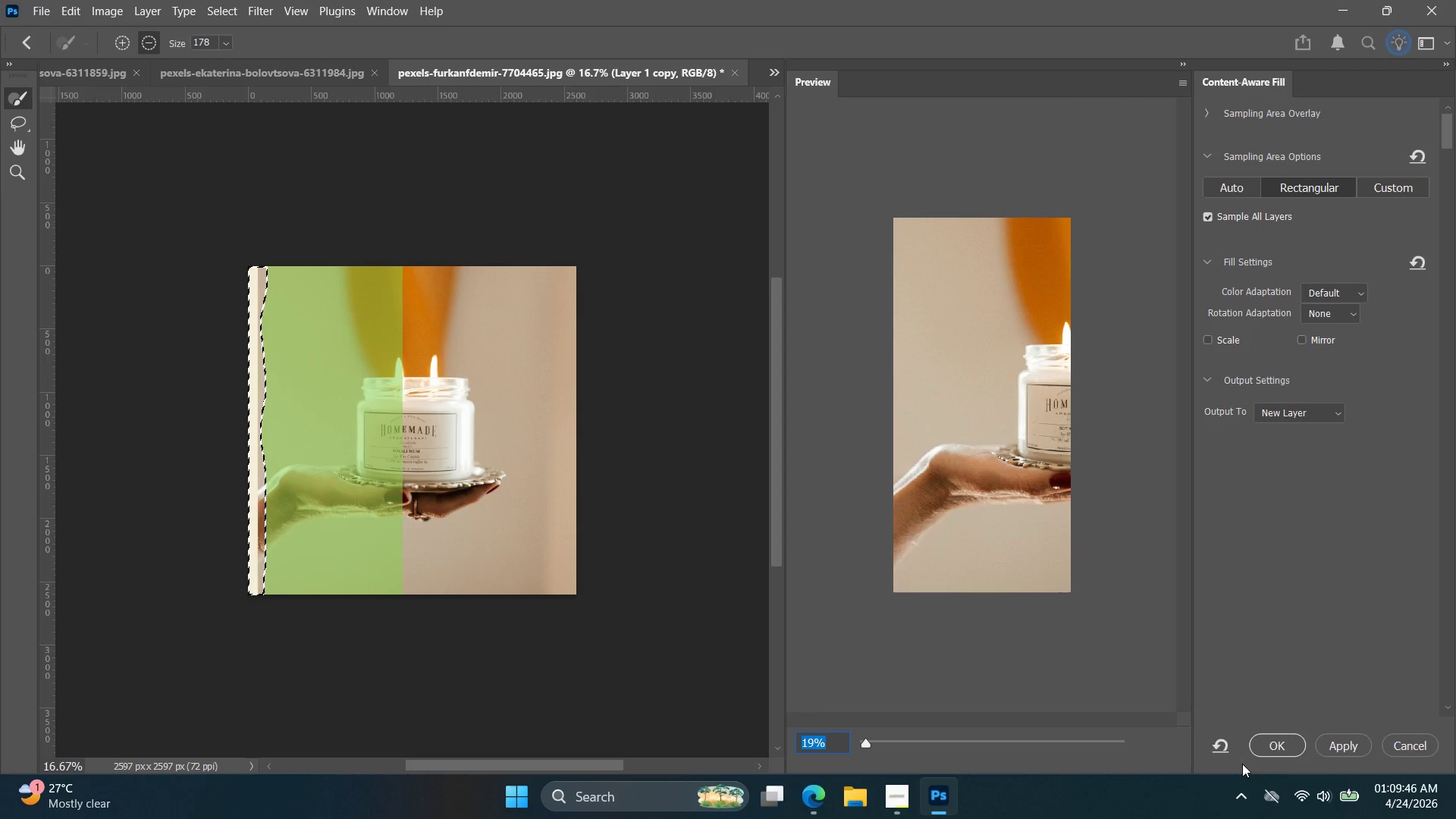 
left_click([1263, 751])
 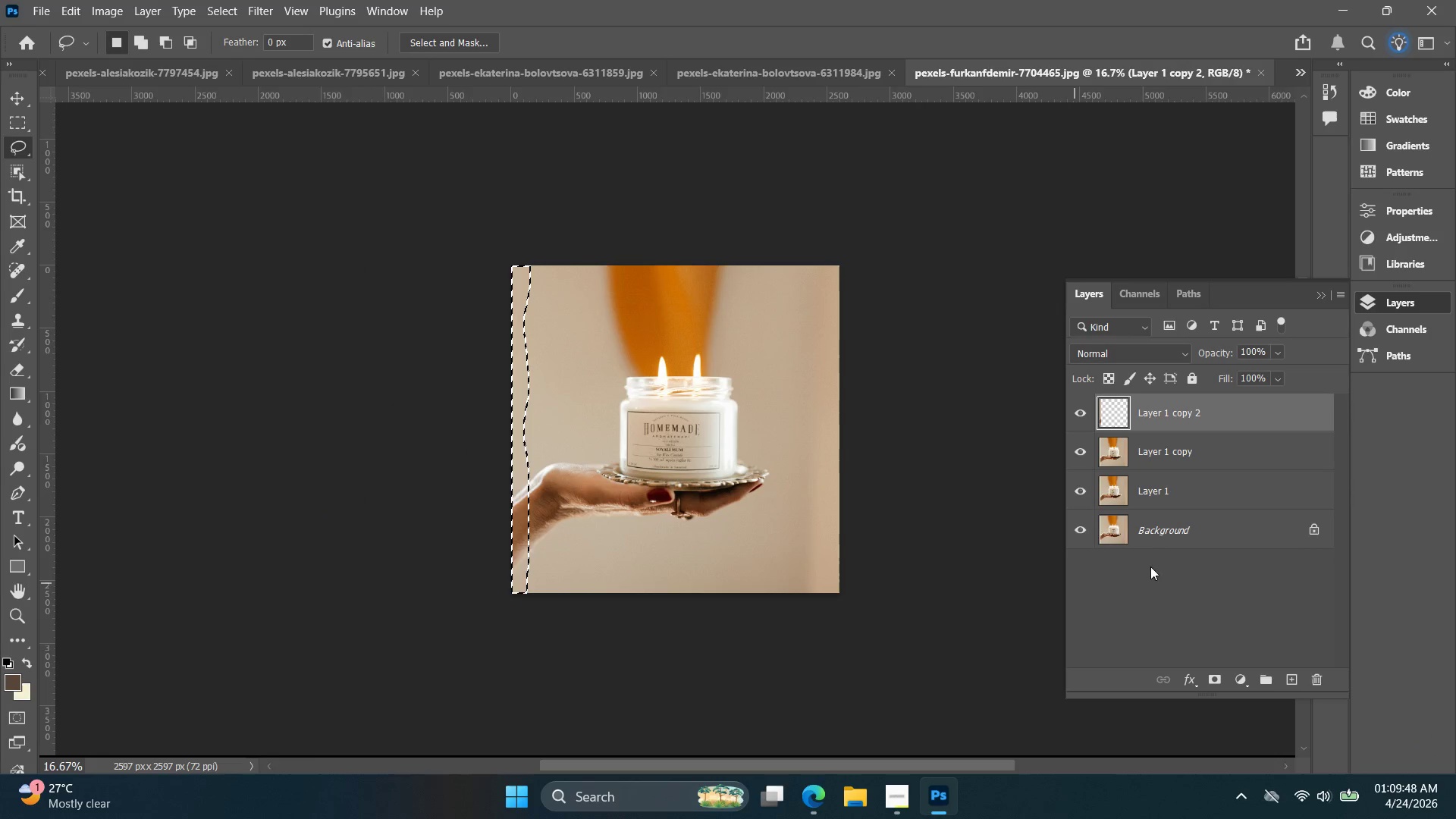 
hold_key(key=ShiftLeft, duration=0.41)
left_click([1179, 449])
 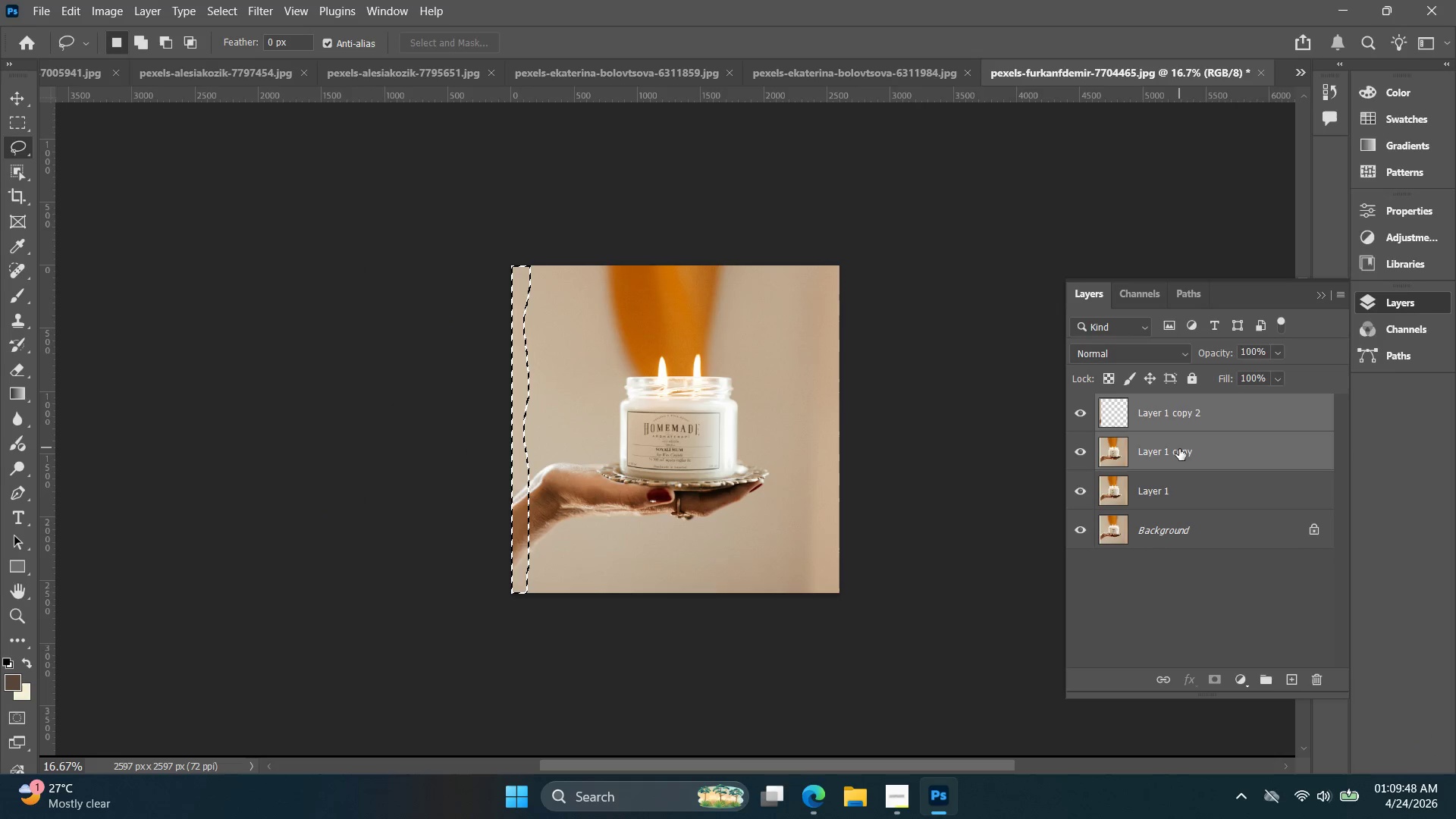 
right_click([1179, 449])
 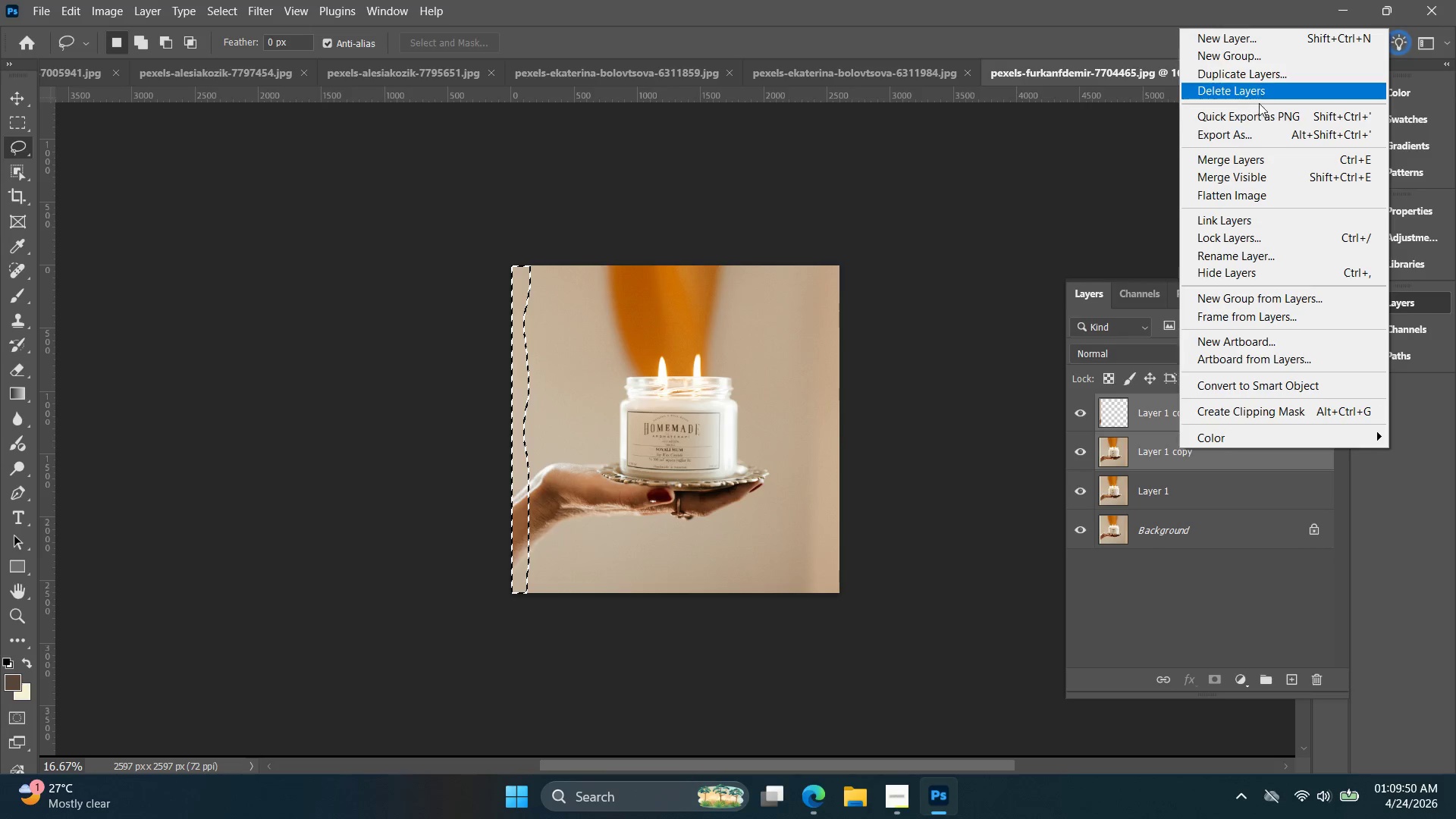 
left_click([1256, 156])
 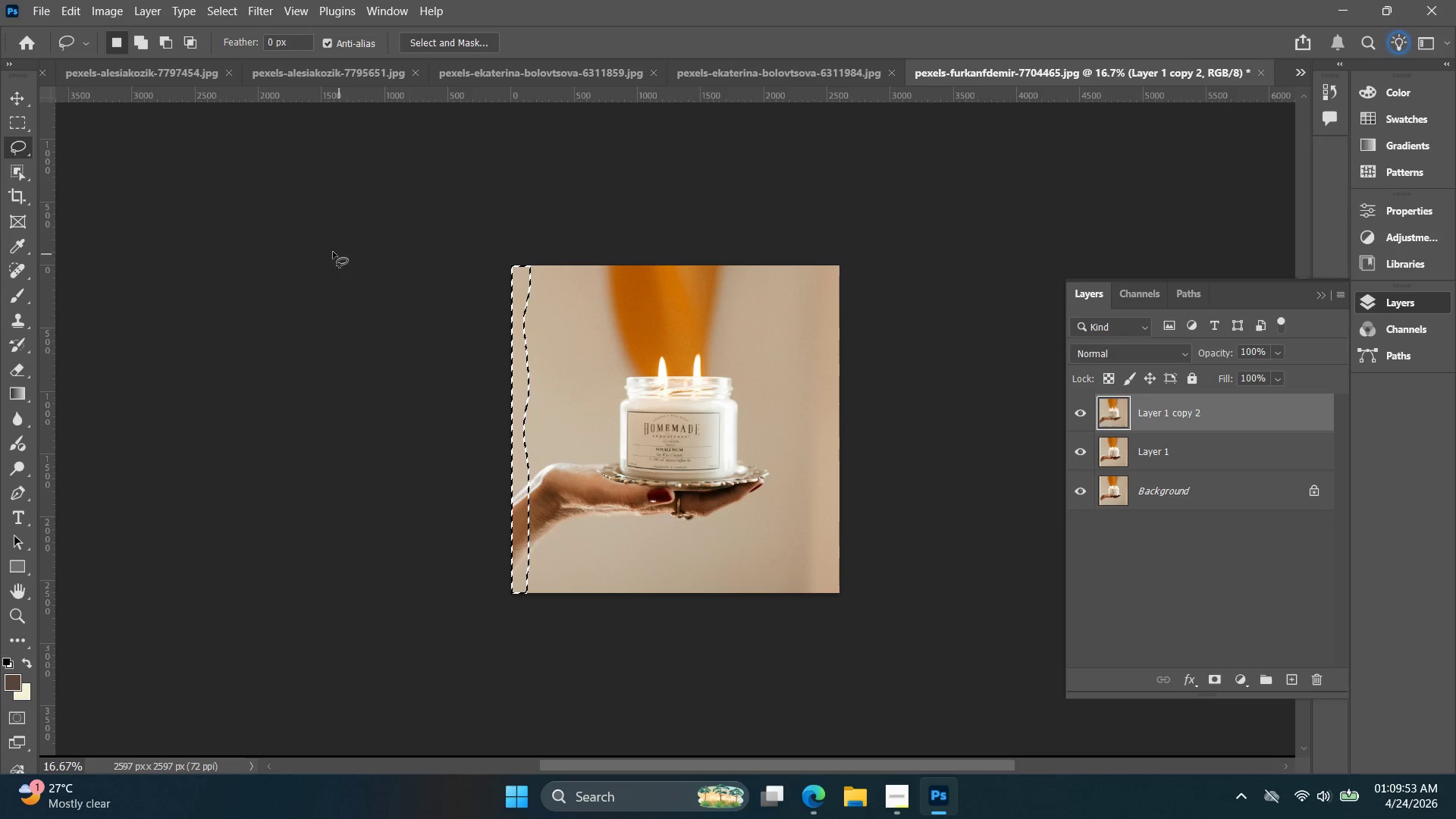 
left_click([14, 105])
 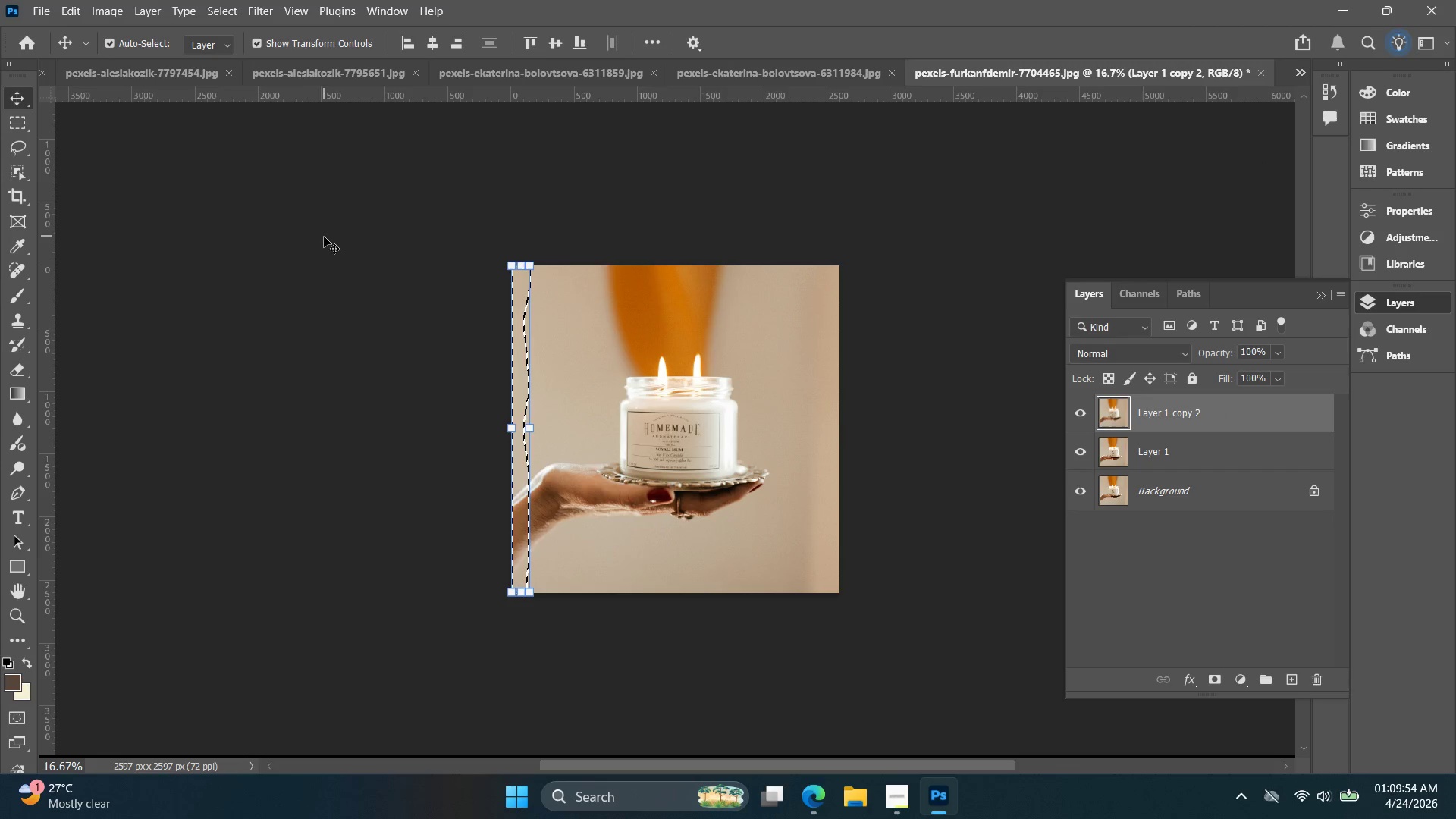 
key(Control+D)
 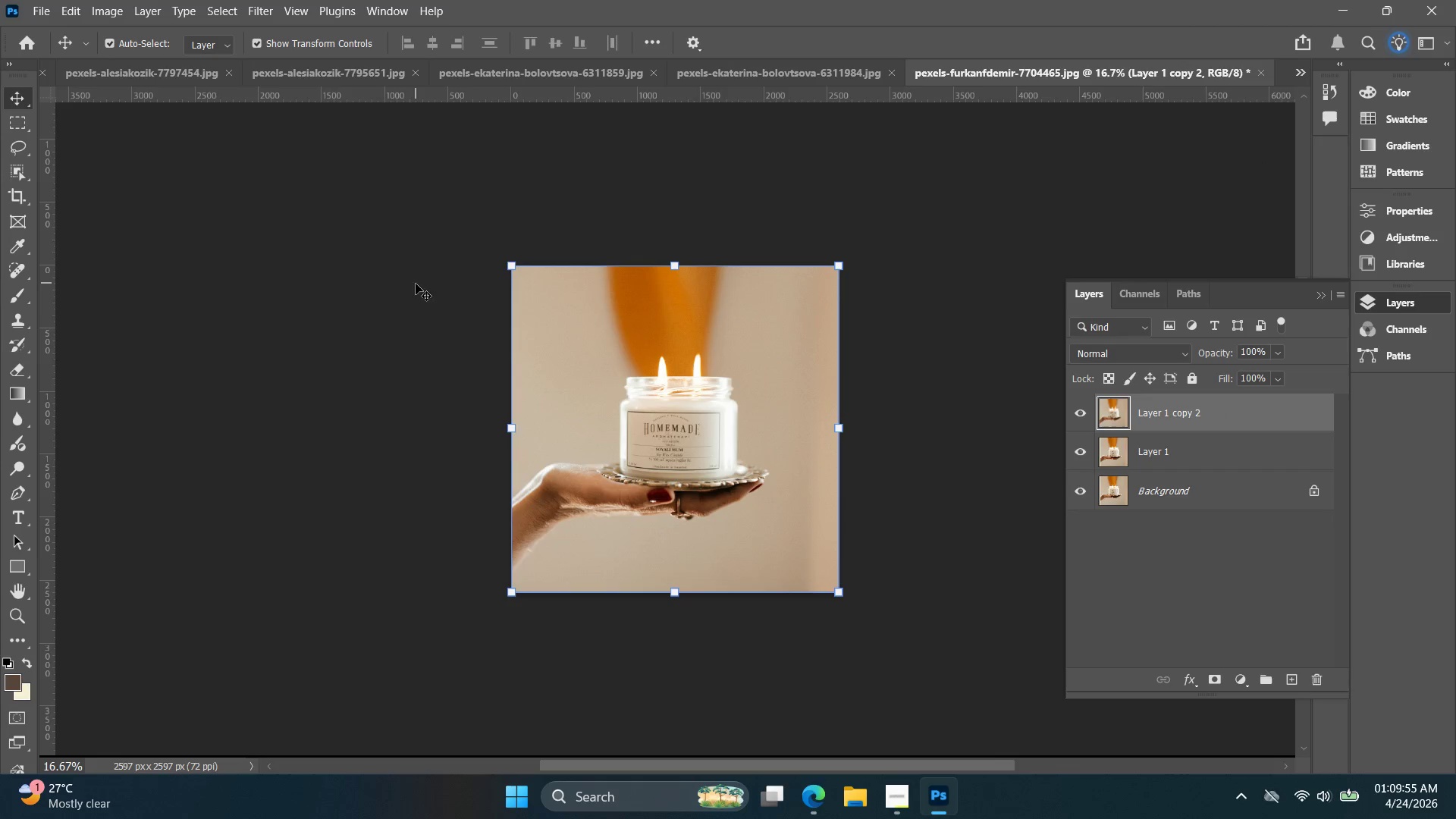 
hold_key(key=Space, duration=0.48)
 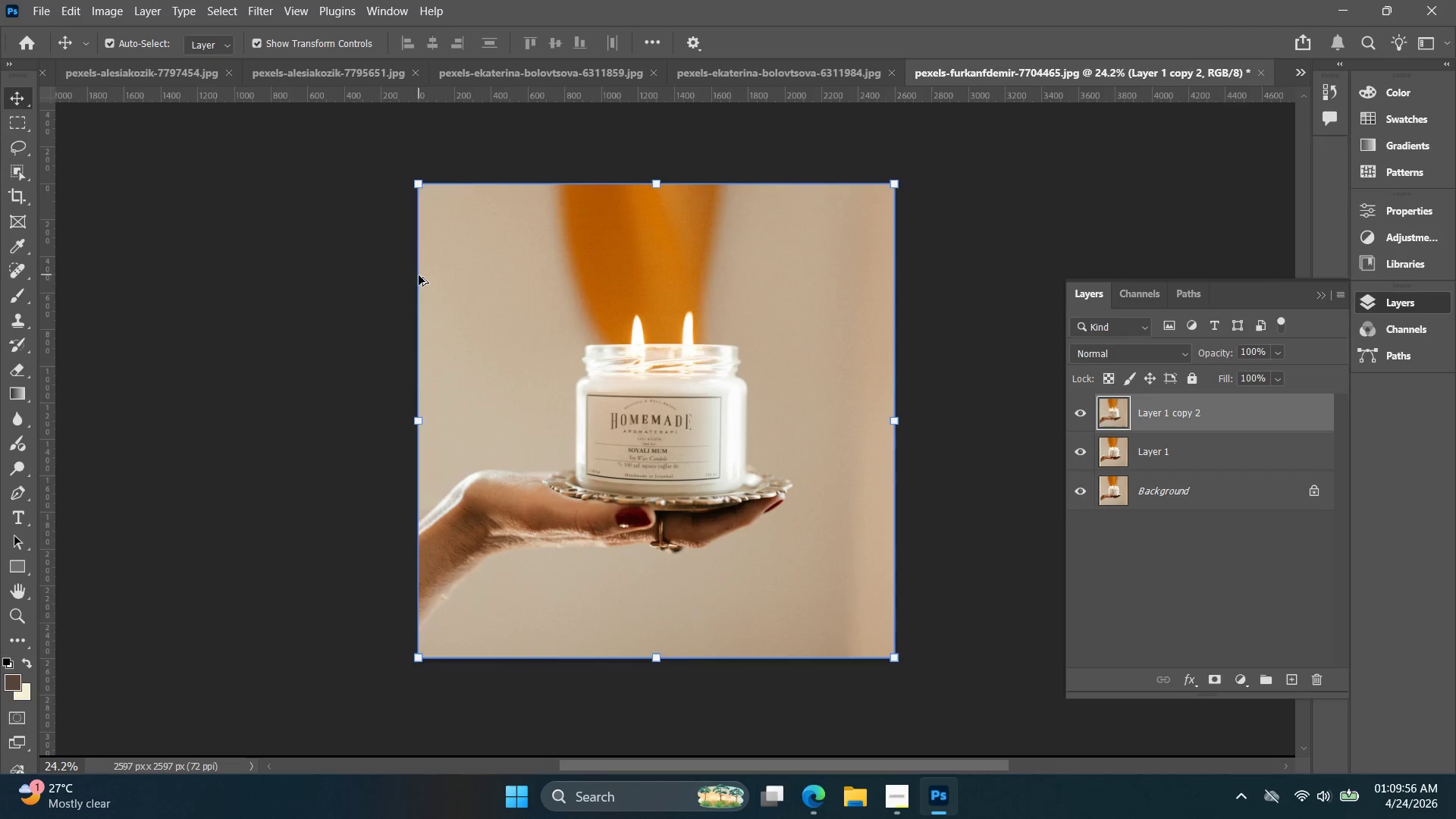 
left_click_drag(start_coordinate=[421, 284], to_coordinate=[408, 278])
 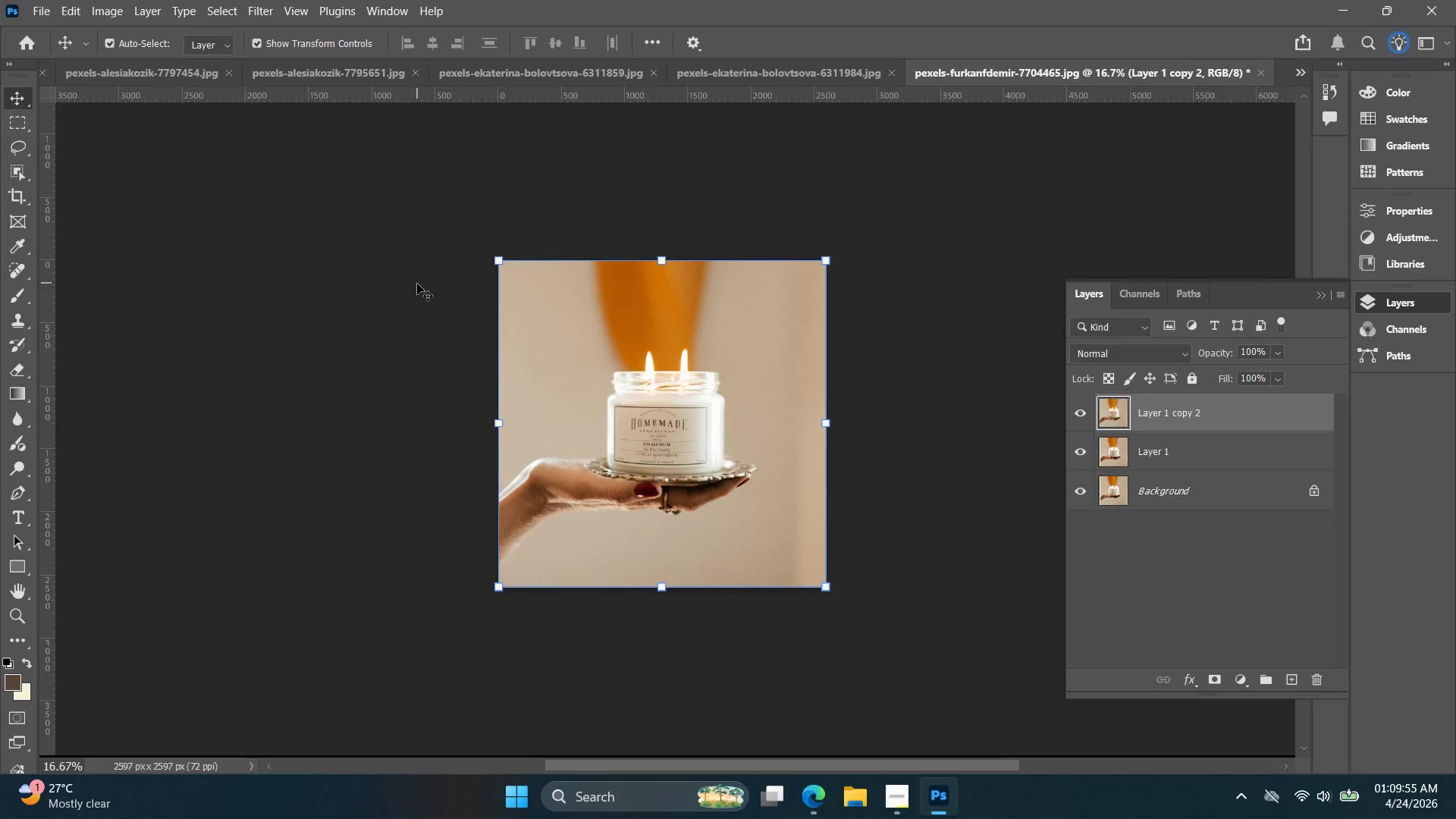 
hold_key(key=AltLeft, duration=0.42)
scroll: coordinate [417, 284], scroll_direction: up, amount: 4.0
 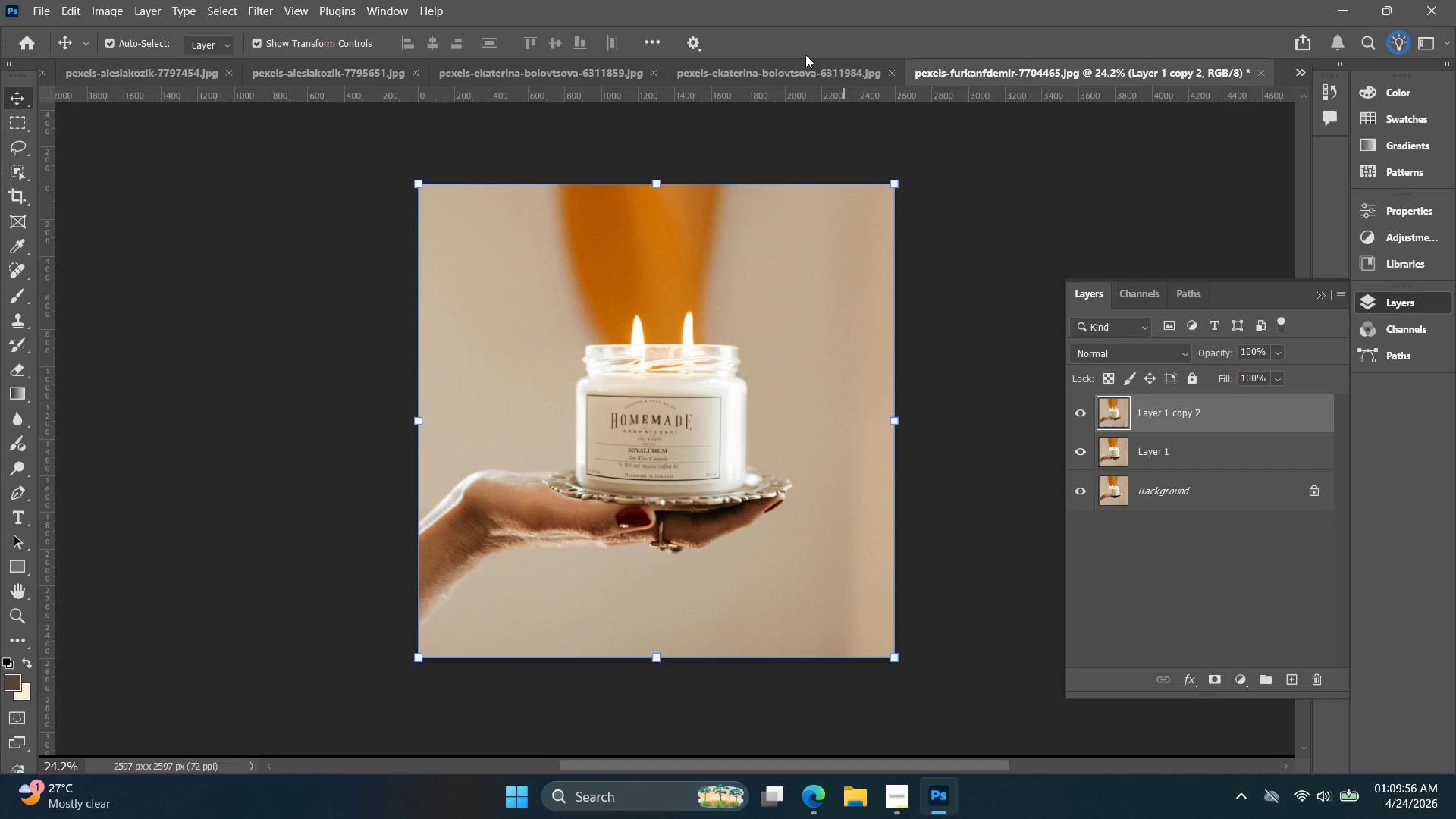 
left_click([789, 67])
 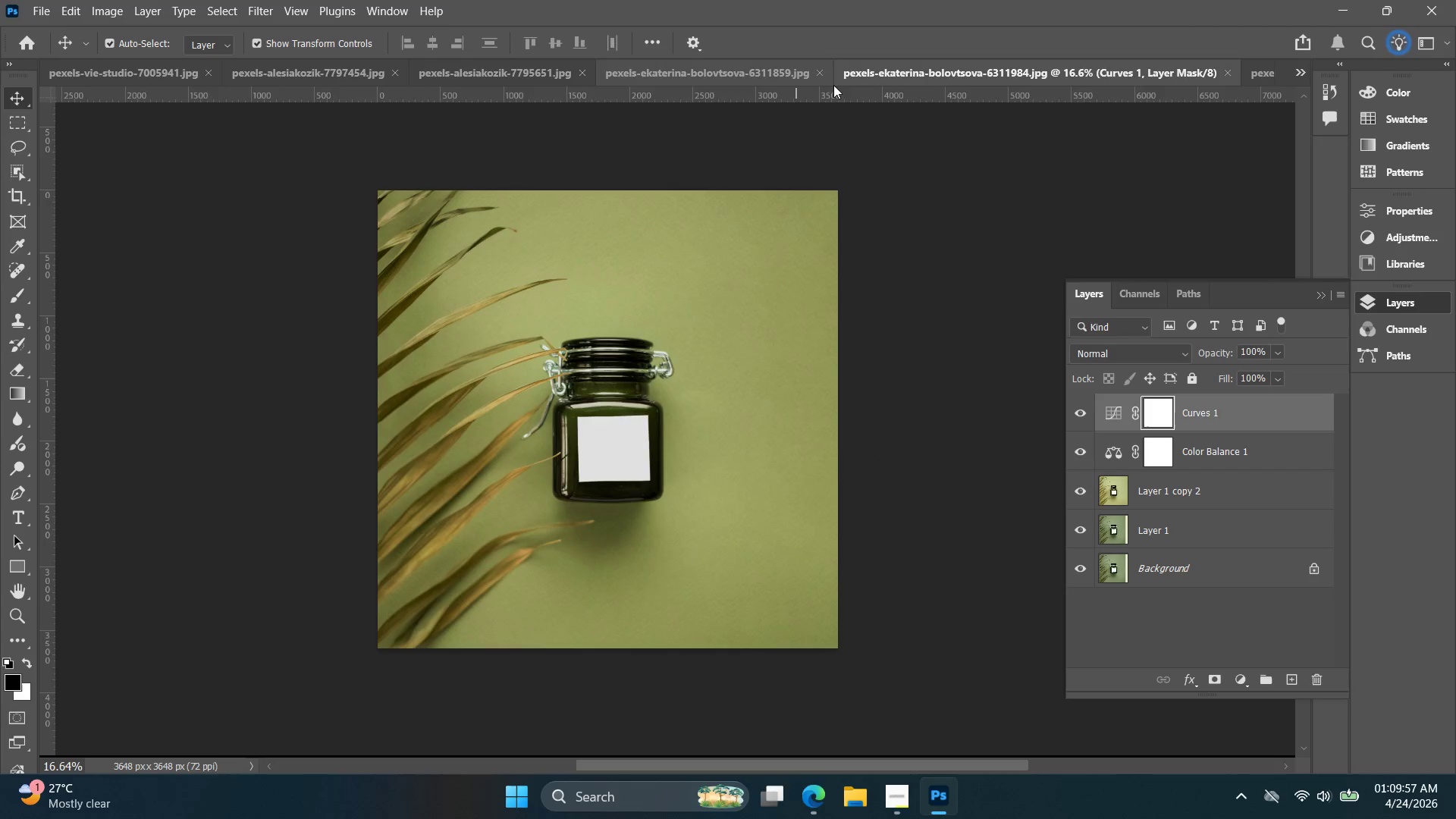 
key(Control+C)
 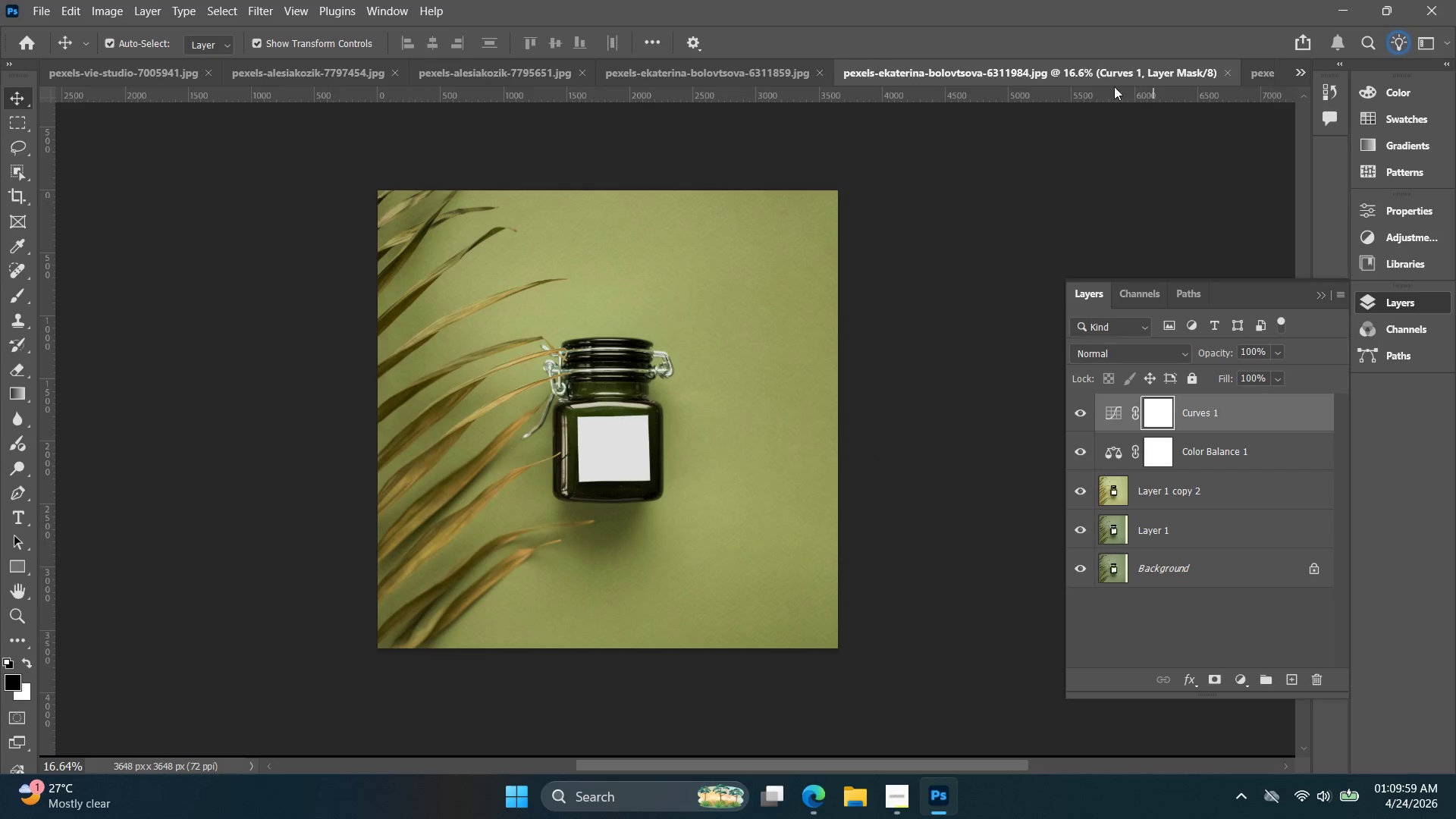 
left_click([1250, 74])
 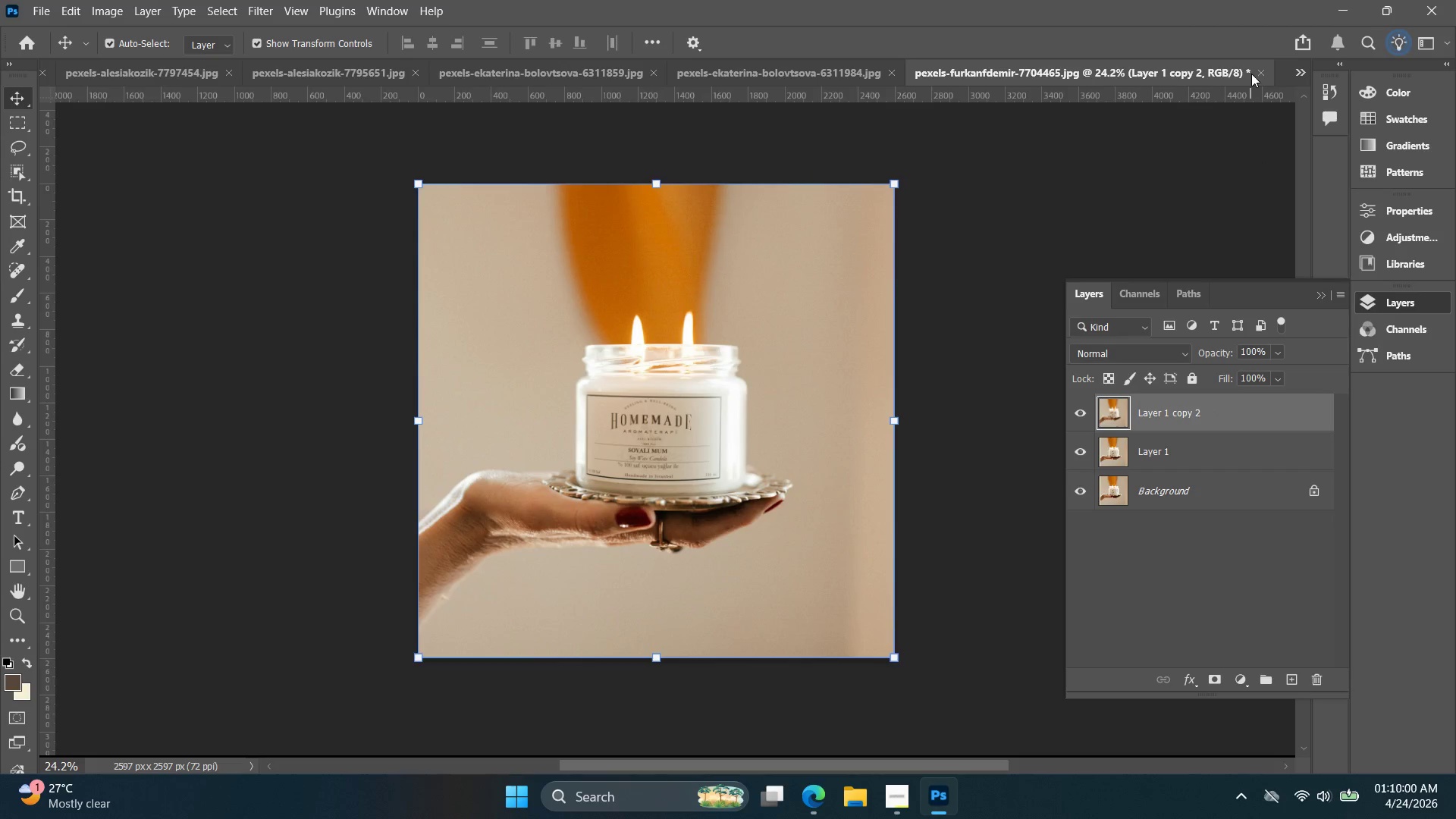 
key(Control+V)
 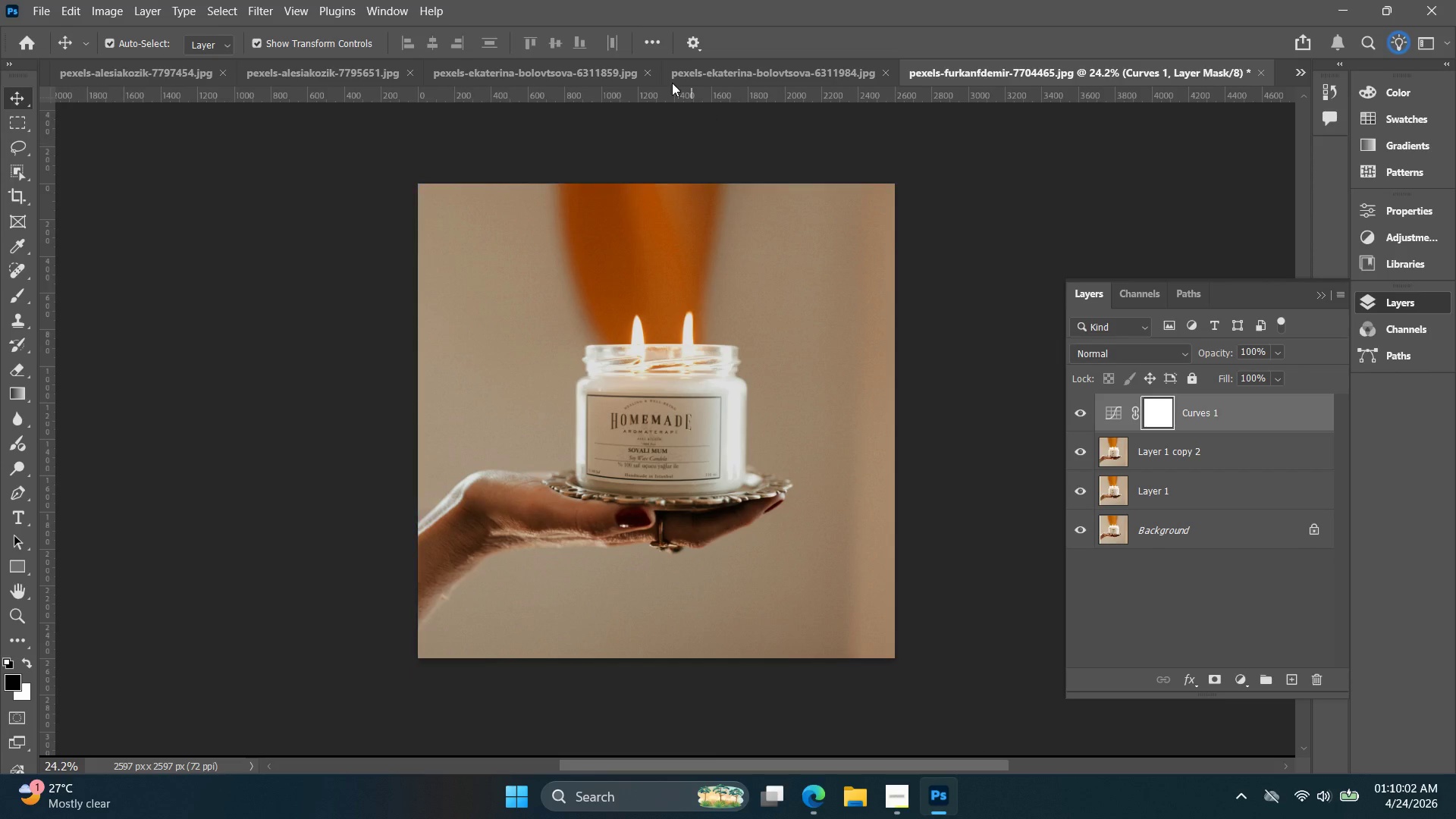 
left_click([724, 67])
 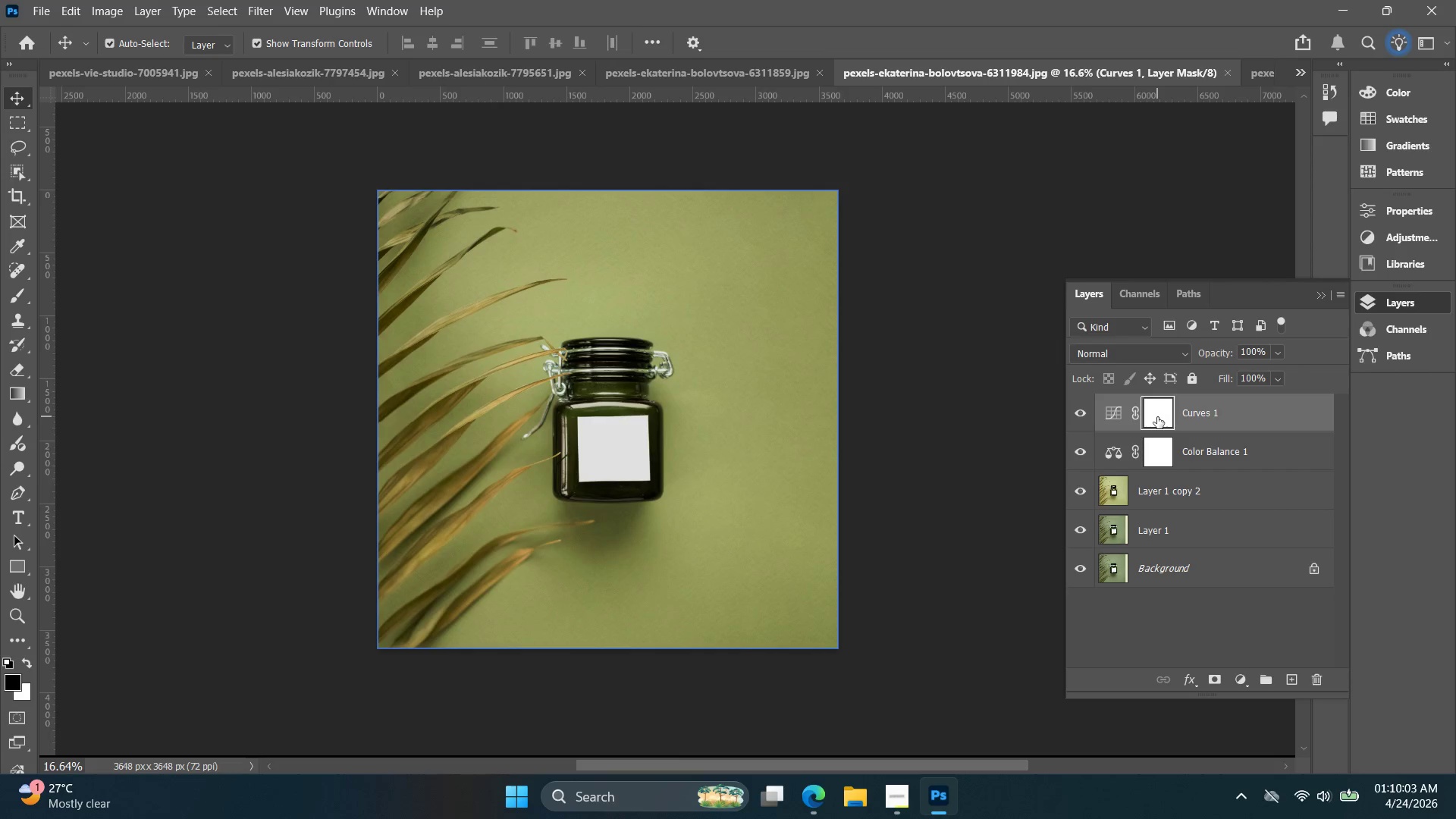 
left_click_drag(start_coordinate=[1182, 456], to_coordinate=[1183, 452])
 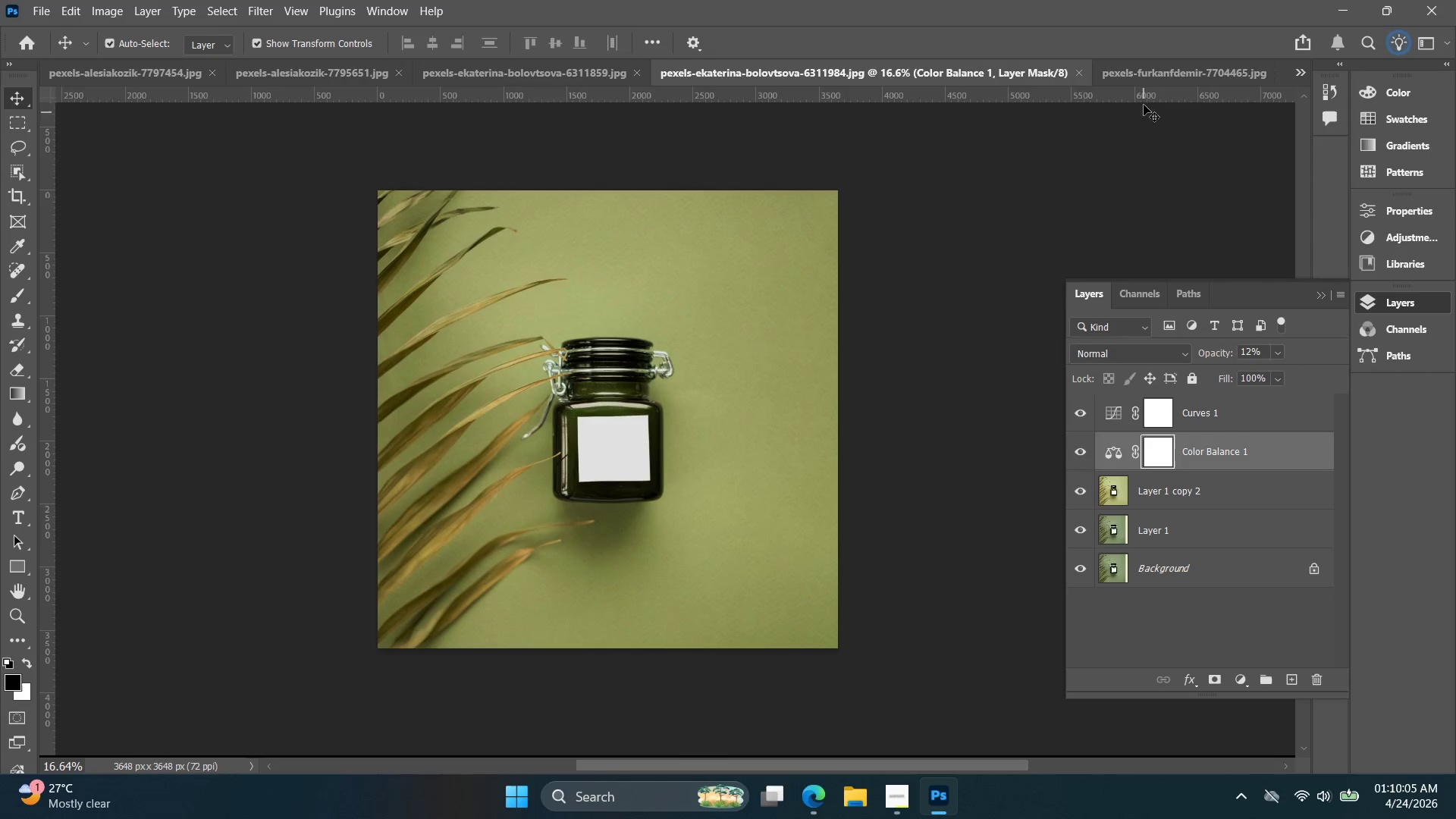 
left_click([1154, 73])
 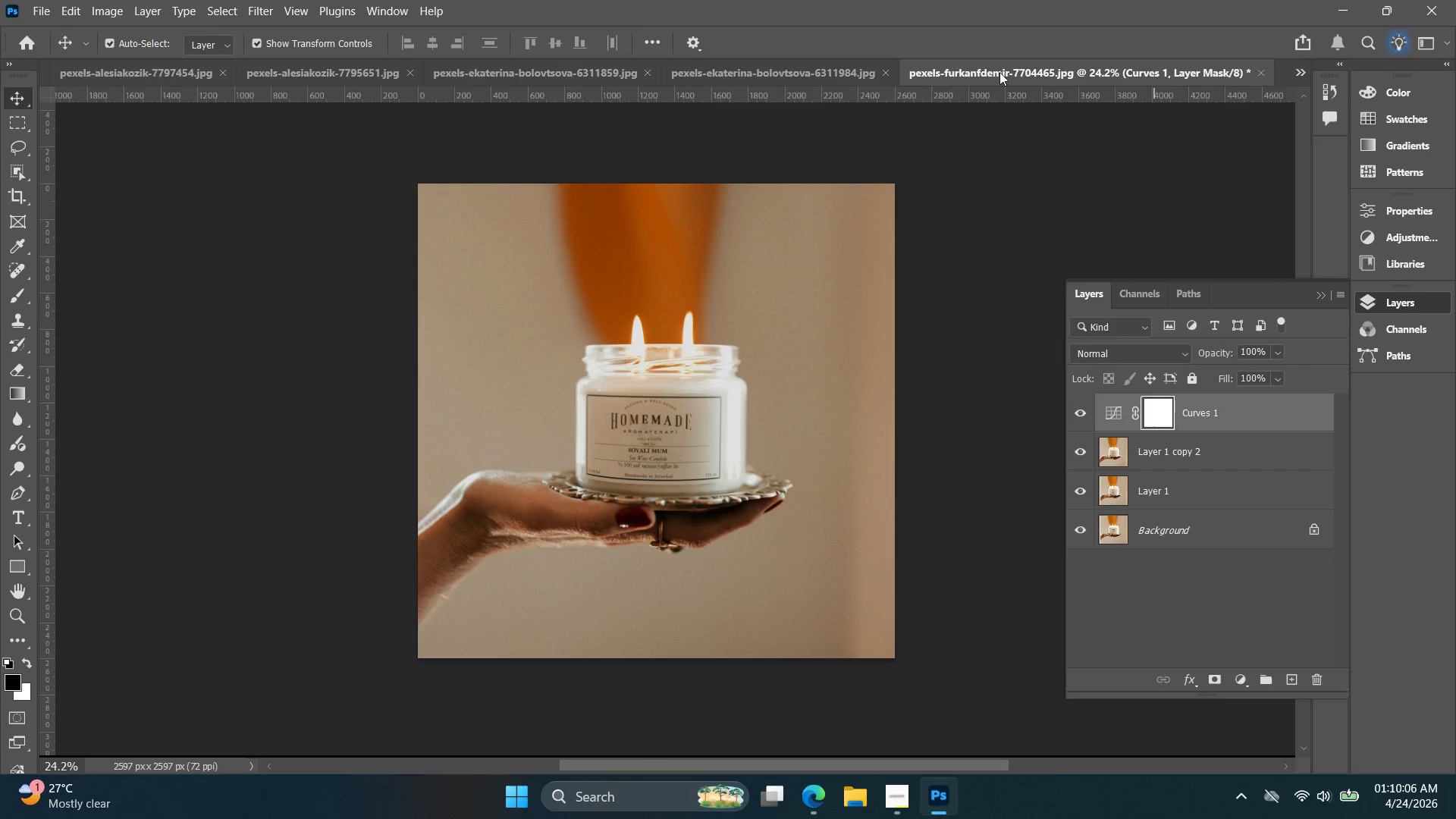 
left_click([848, 69])
 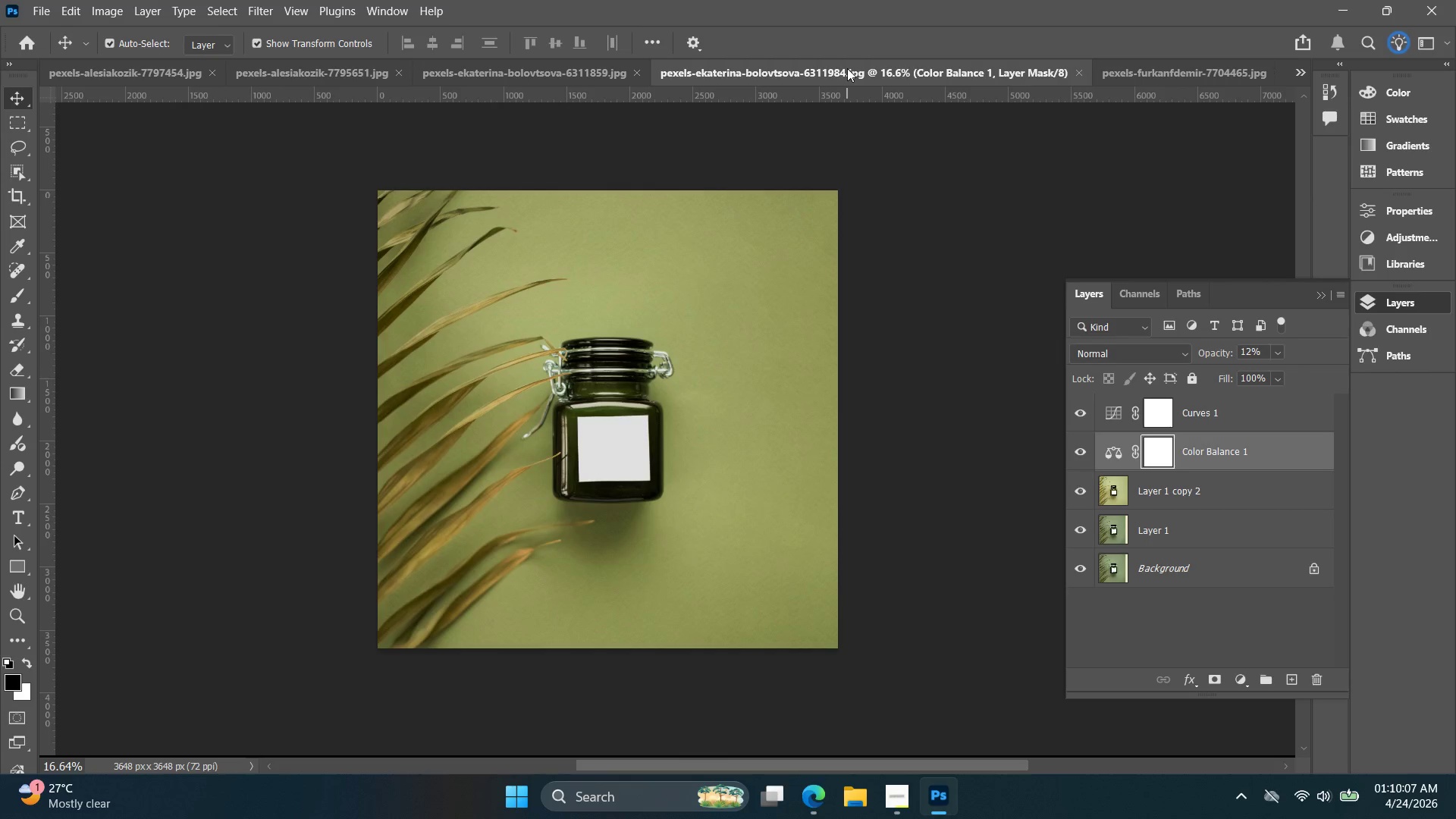 
key(Control+C)
 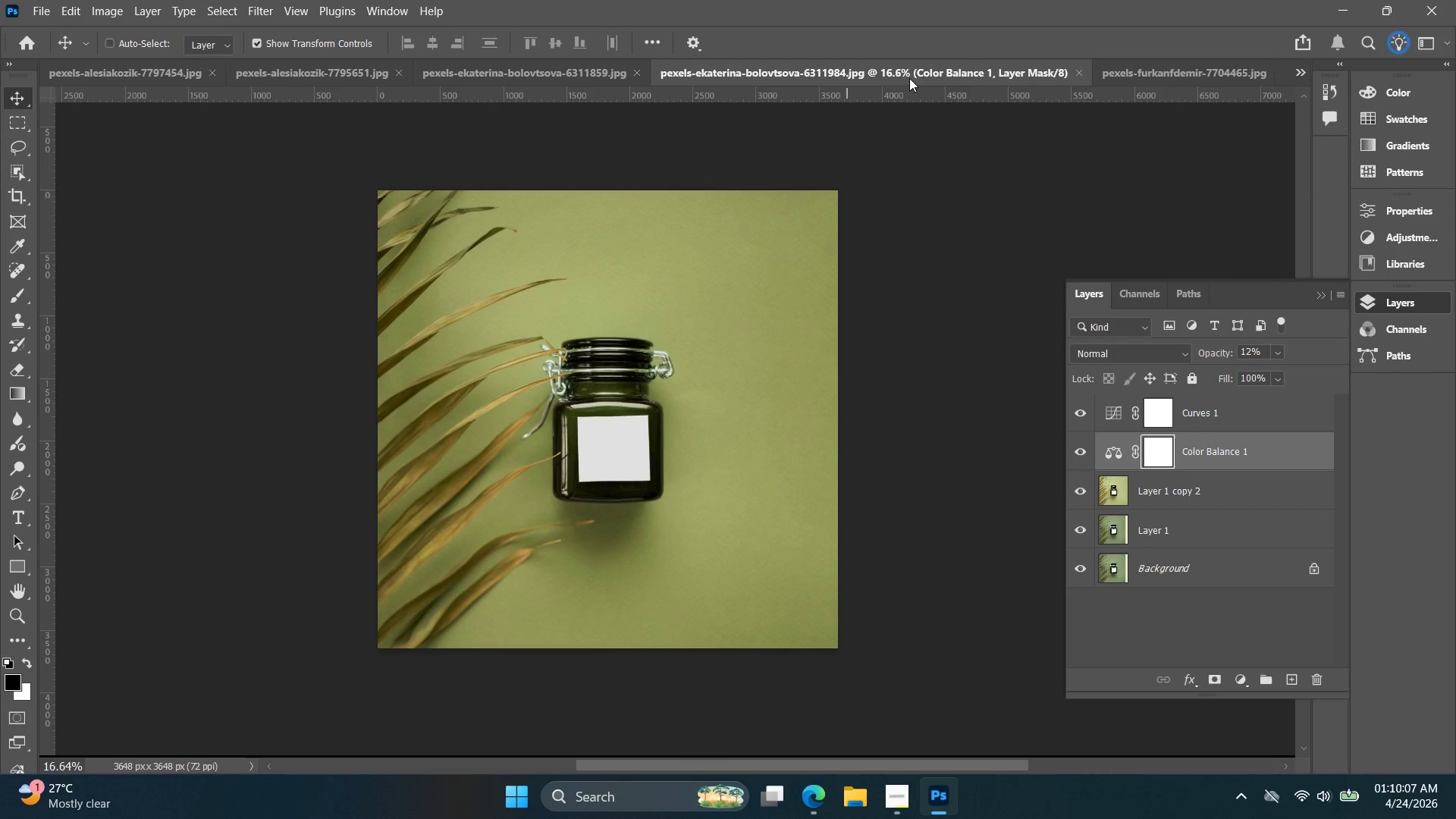 
key(Control+C)
 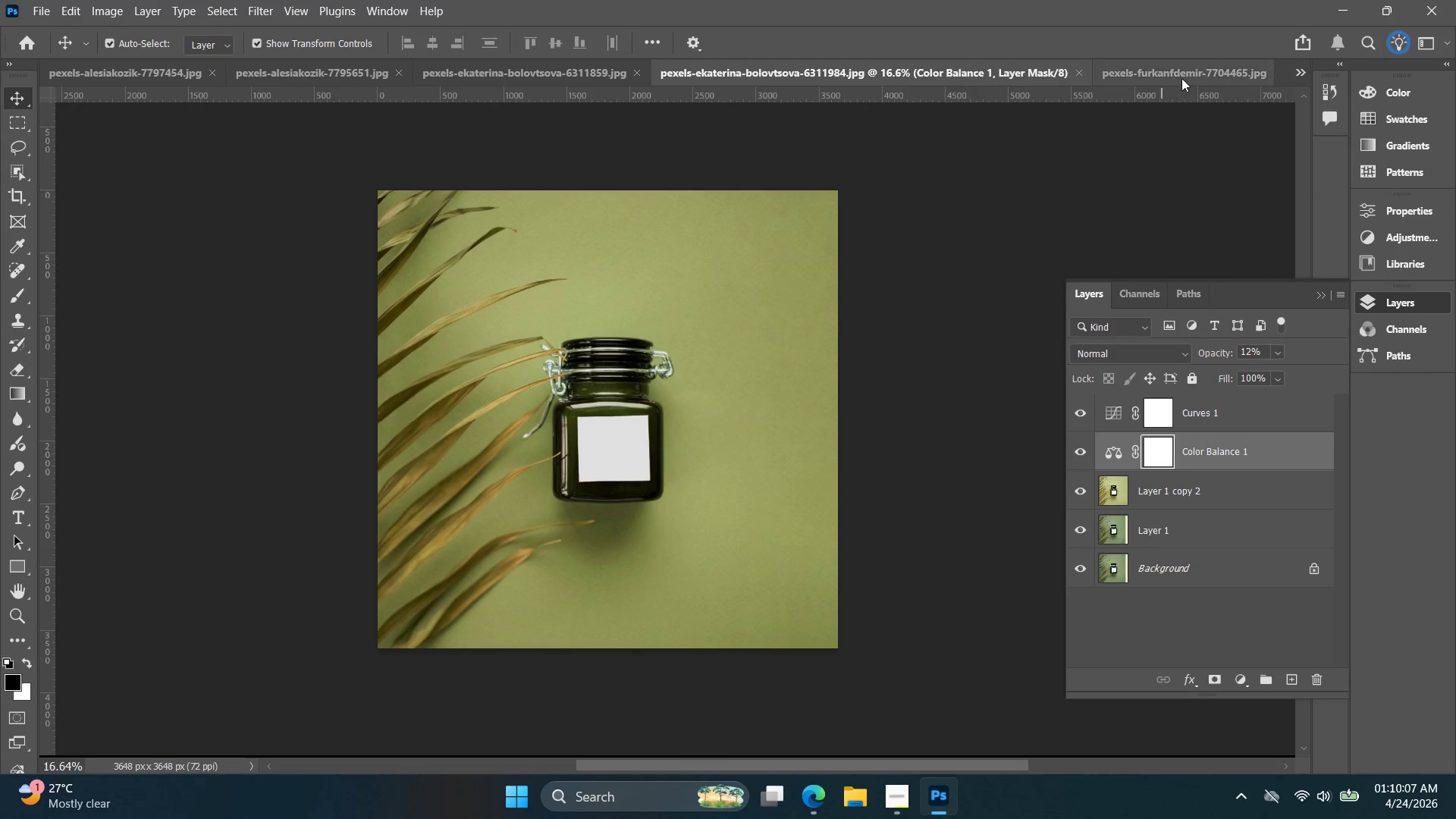 
left_click([1177, 73])
 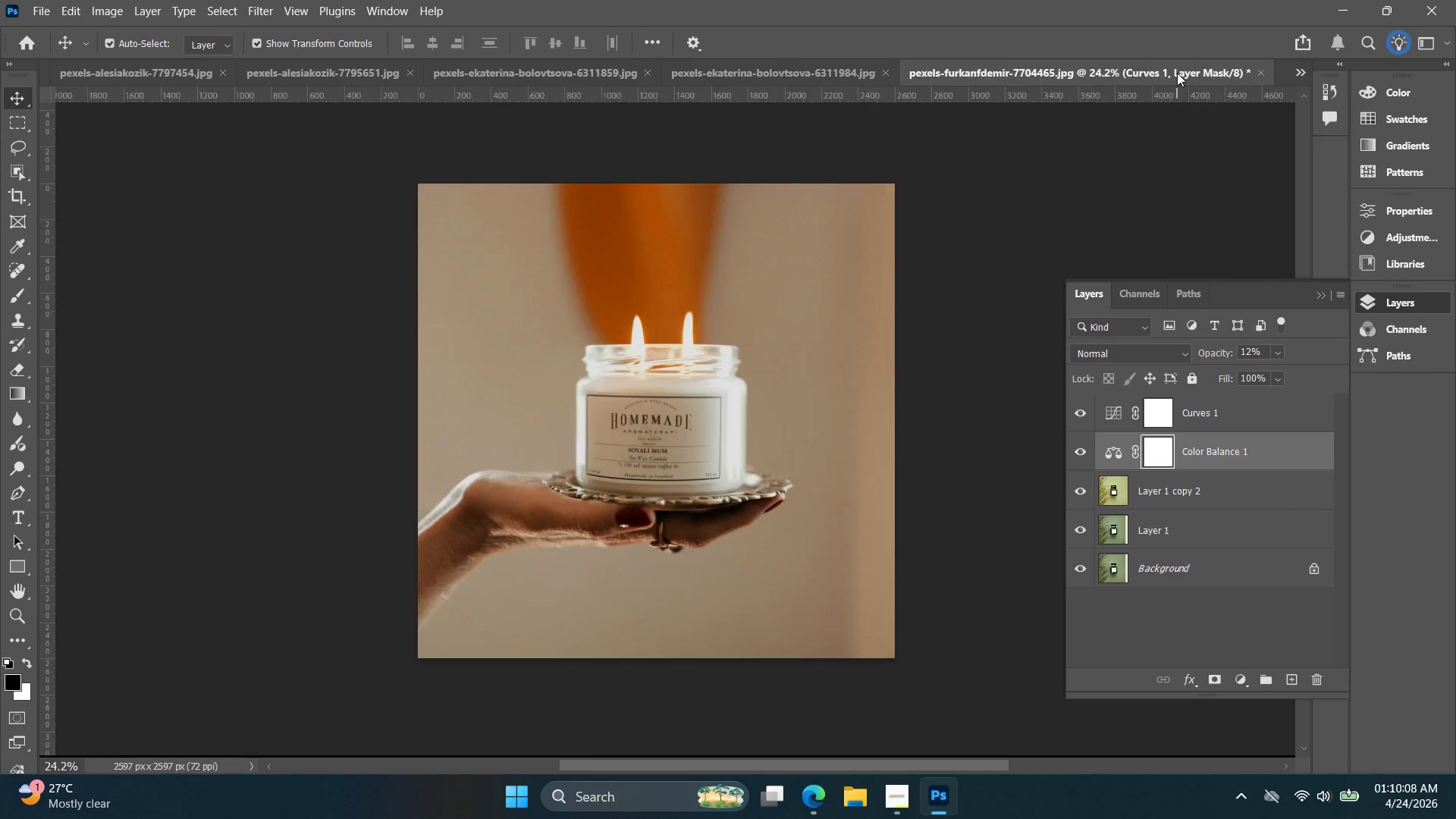 
key(Control+ControlLeft)
 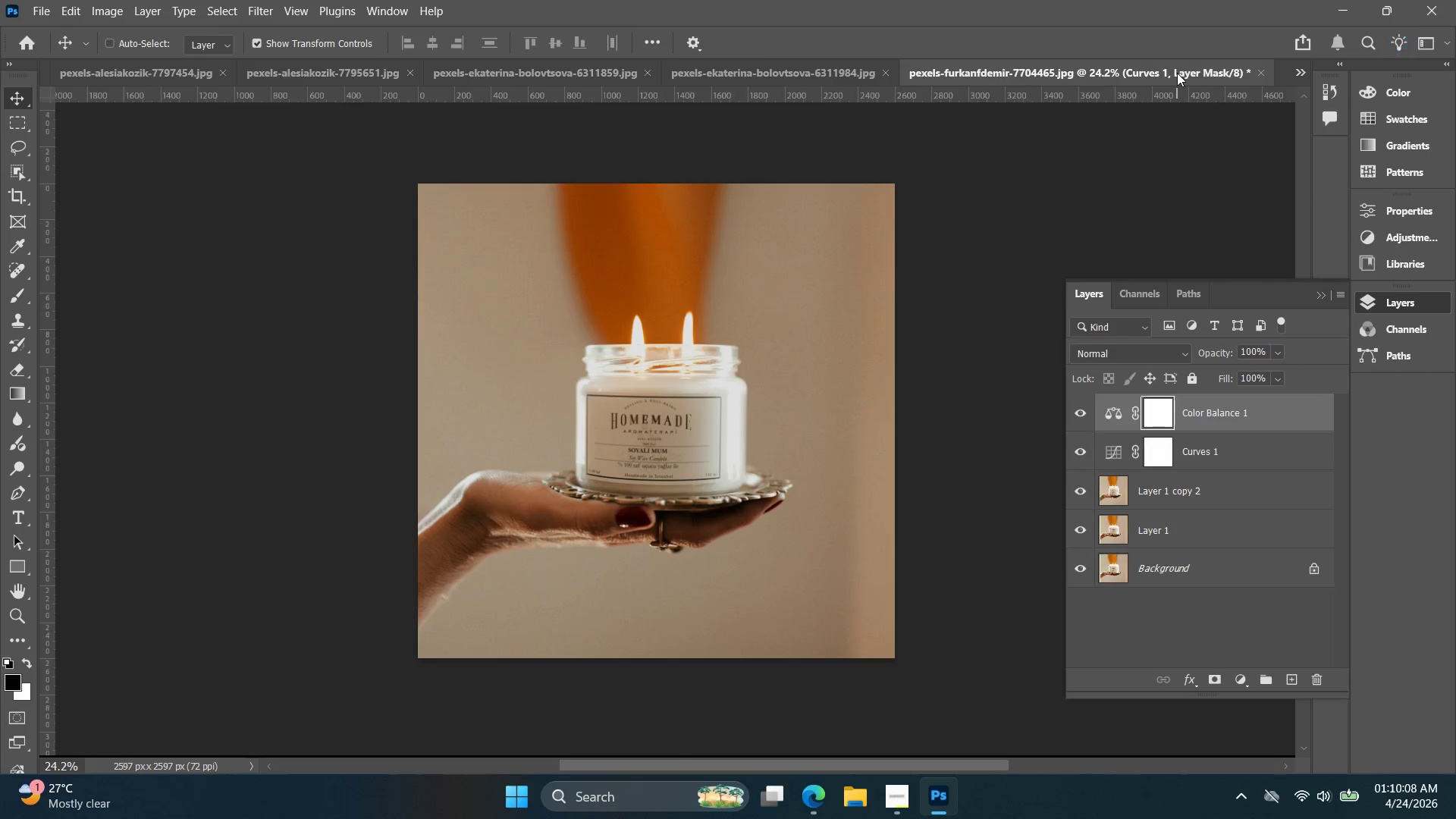 
key(Control+V)
 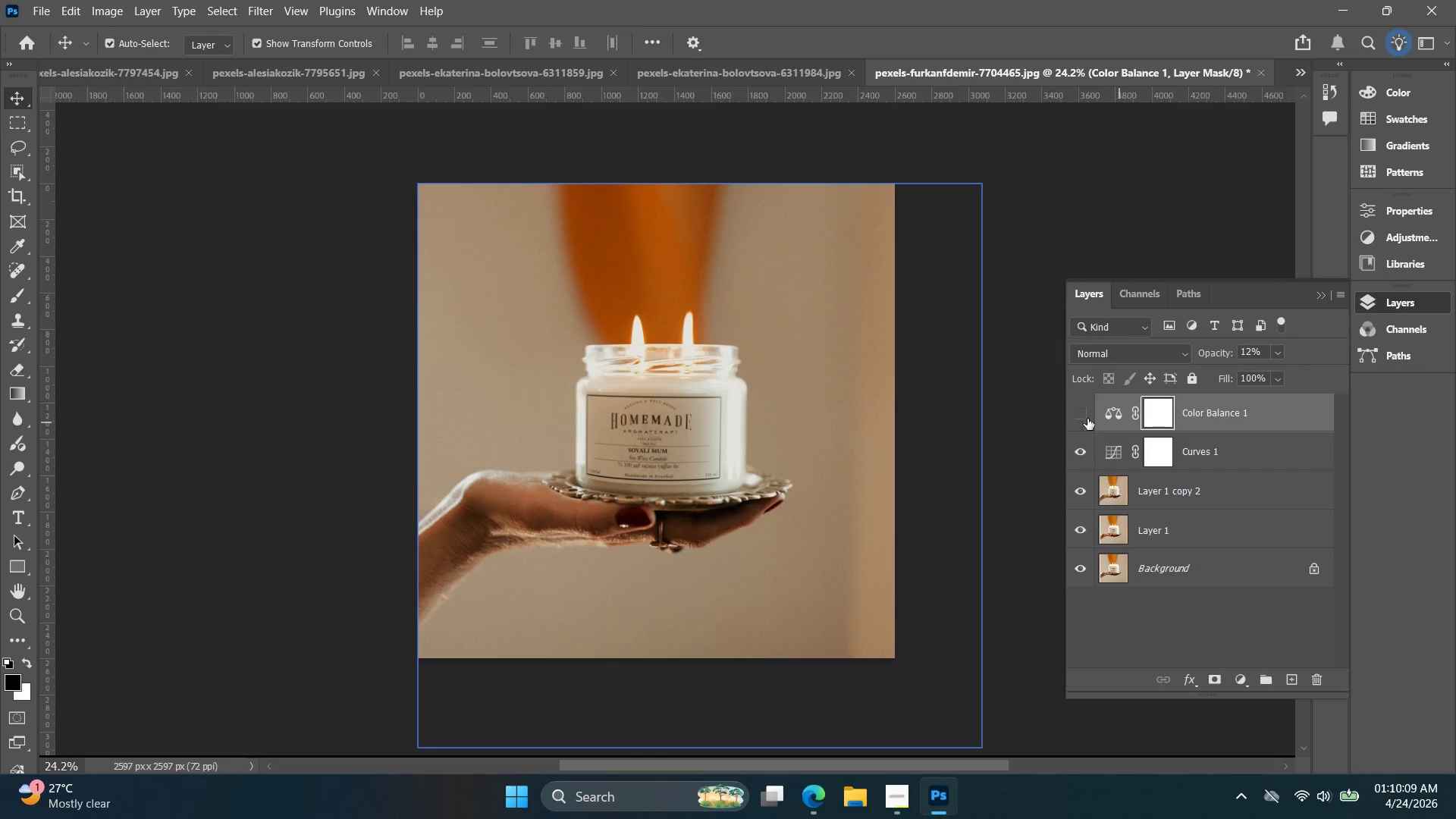 
double_click([1087, 419])
 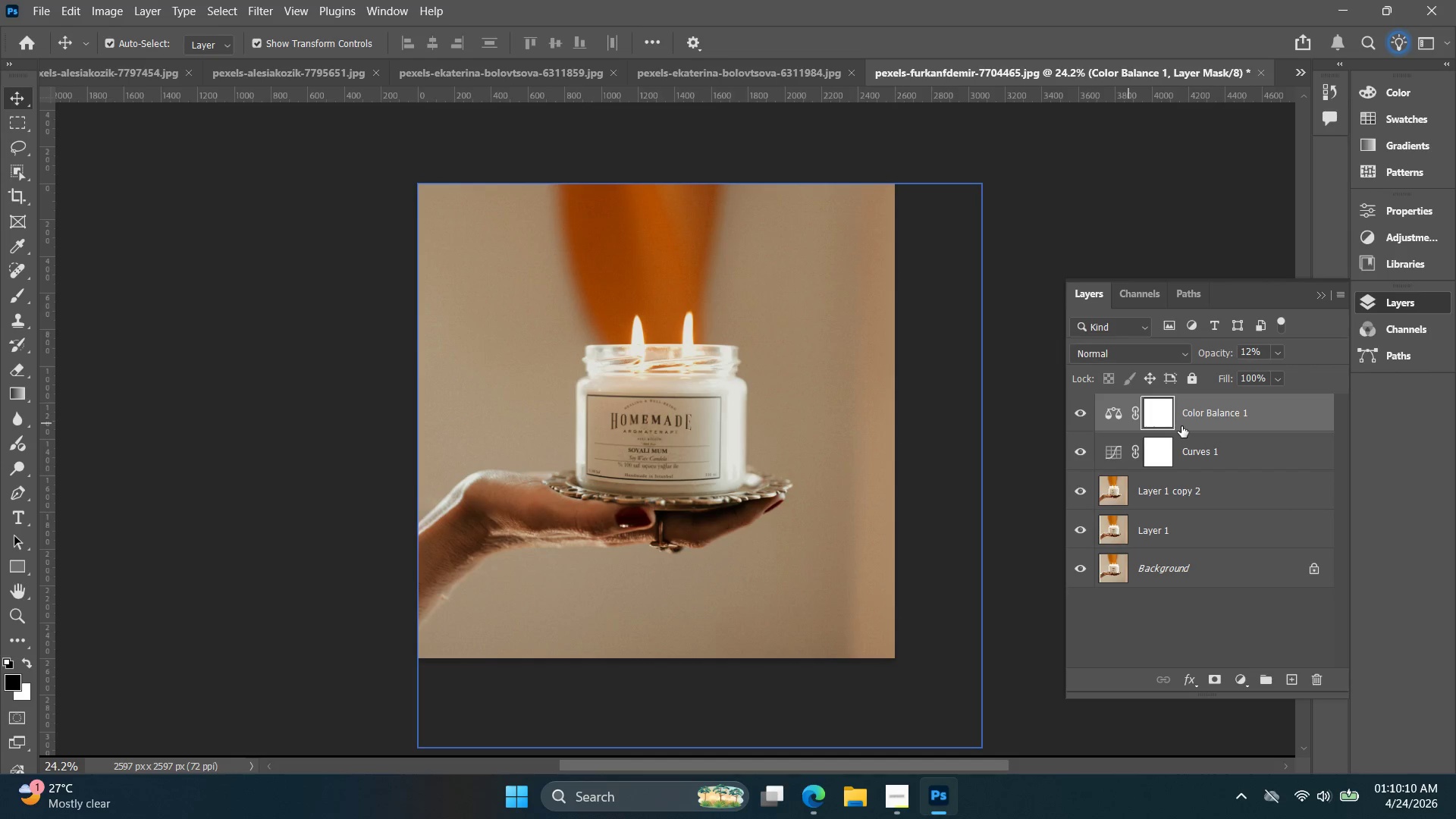 
left_click_drag(start_coordinate=[1181, 426], to_coordinate=[1176, 463])
 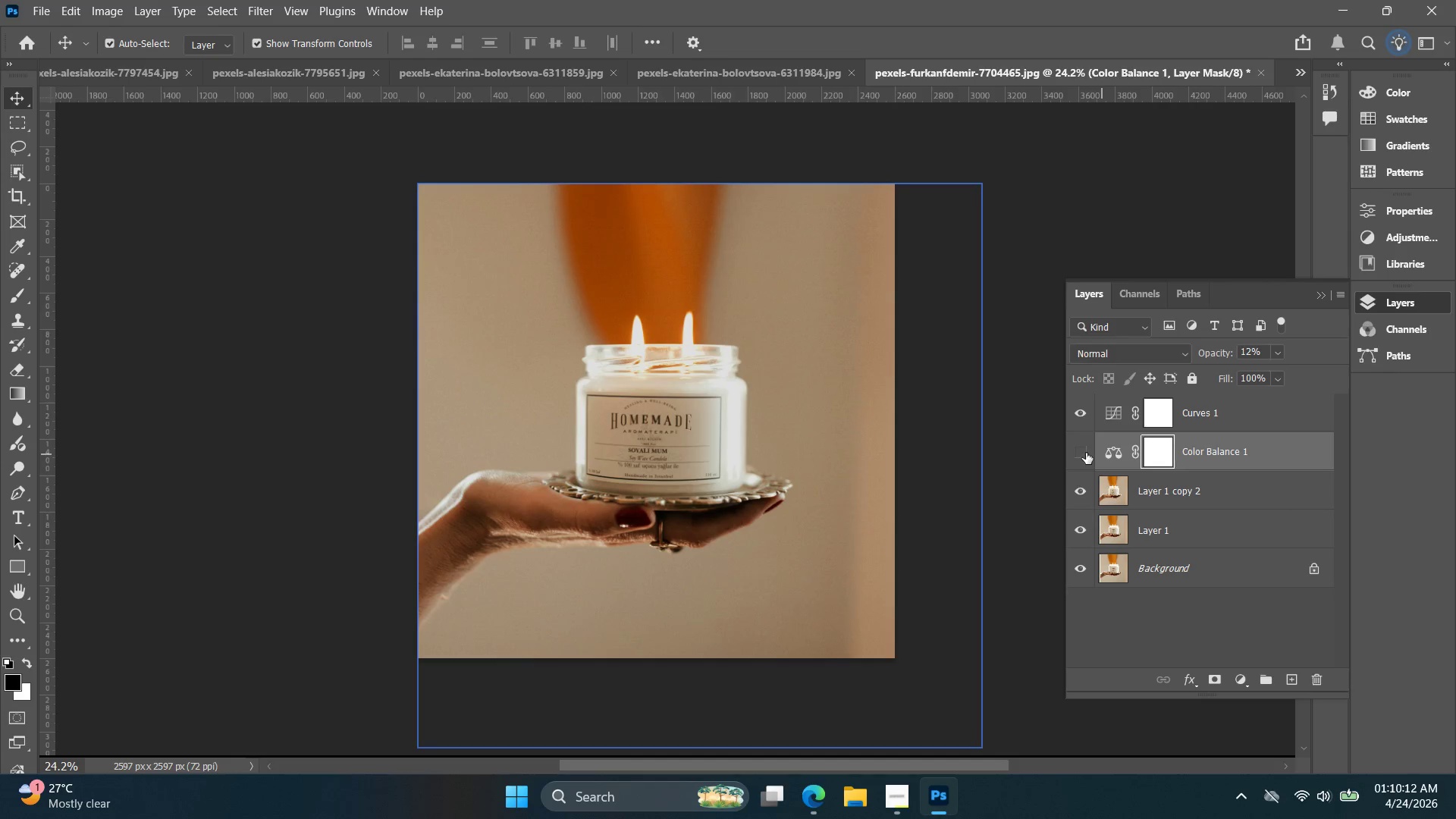 
double_click([1089, 453])
 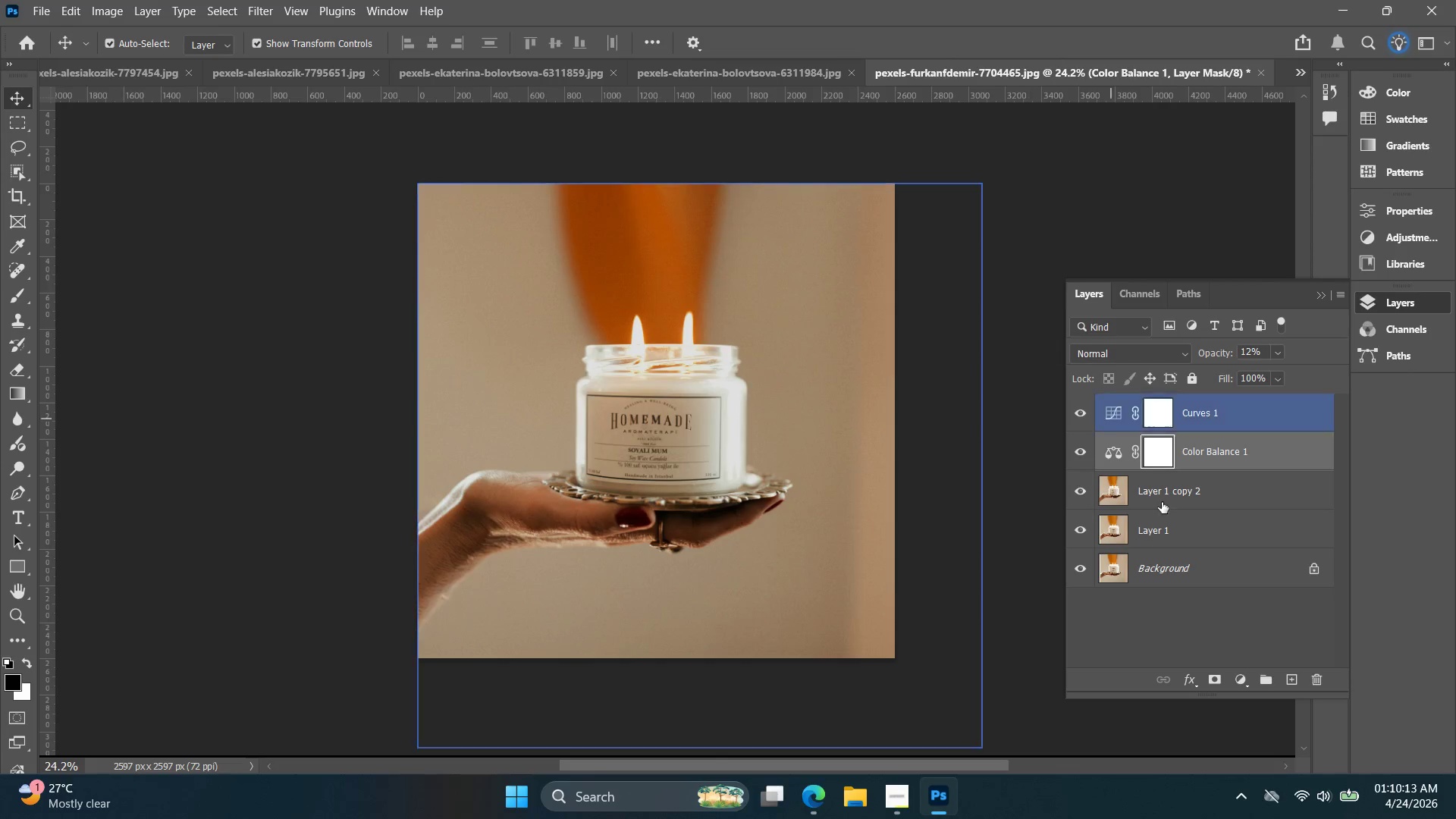 
left_click([1176, 491])
 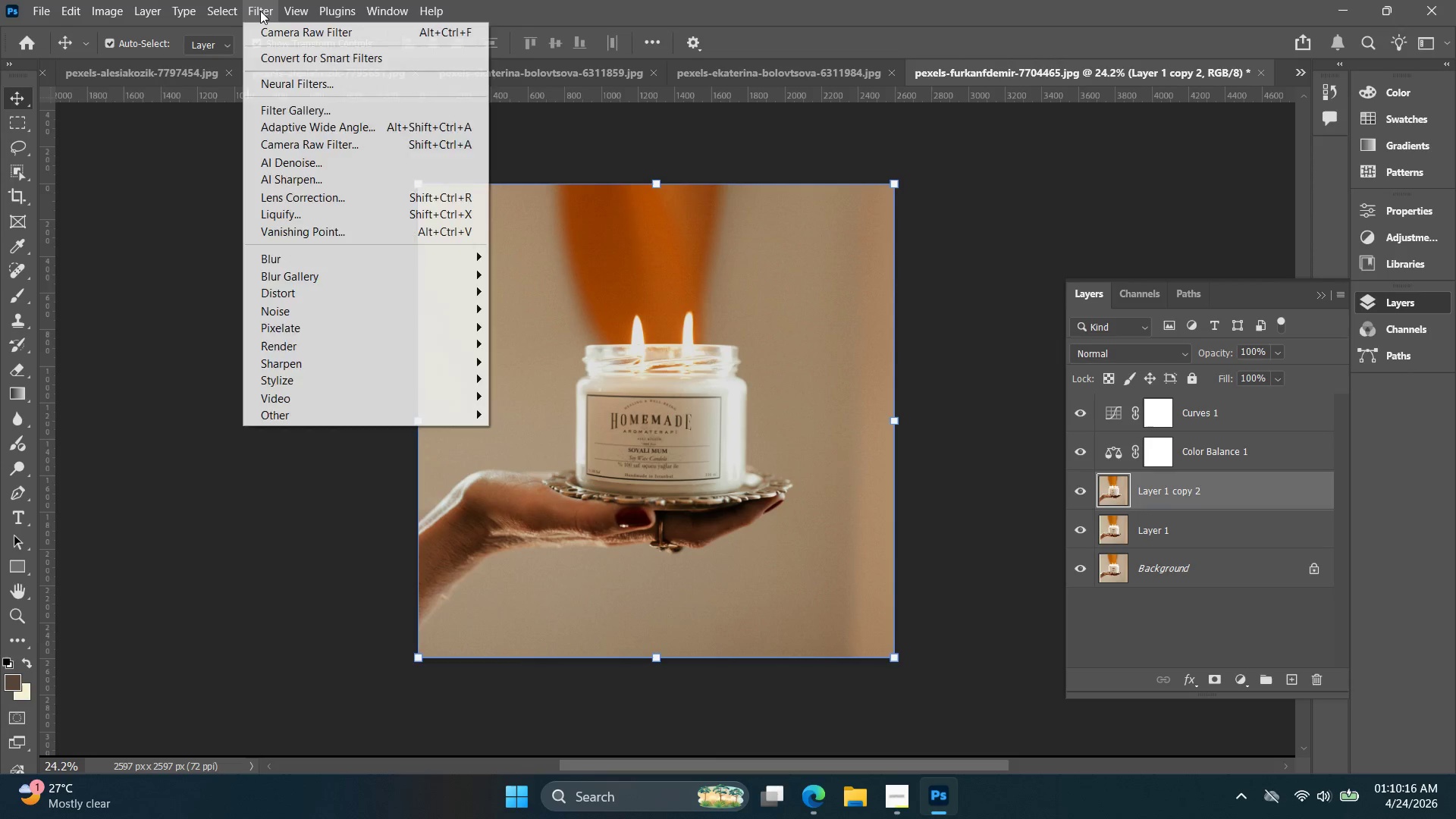 
double_click([278, 25])
 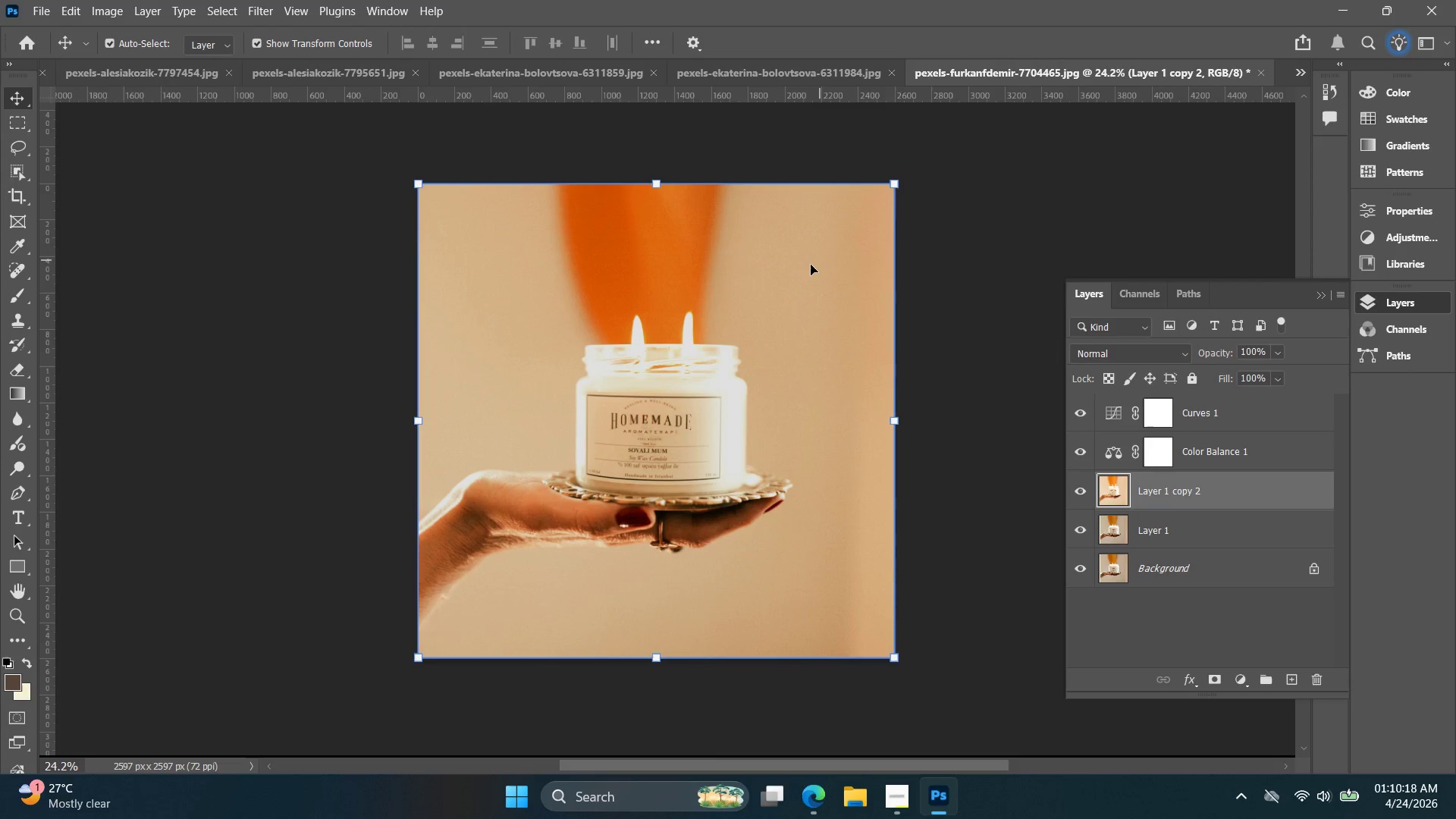 
key(Control+Z)
 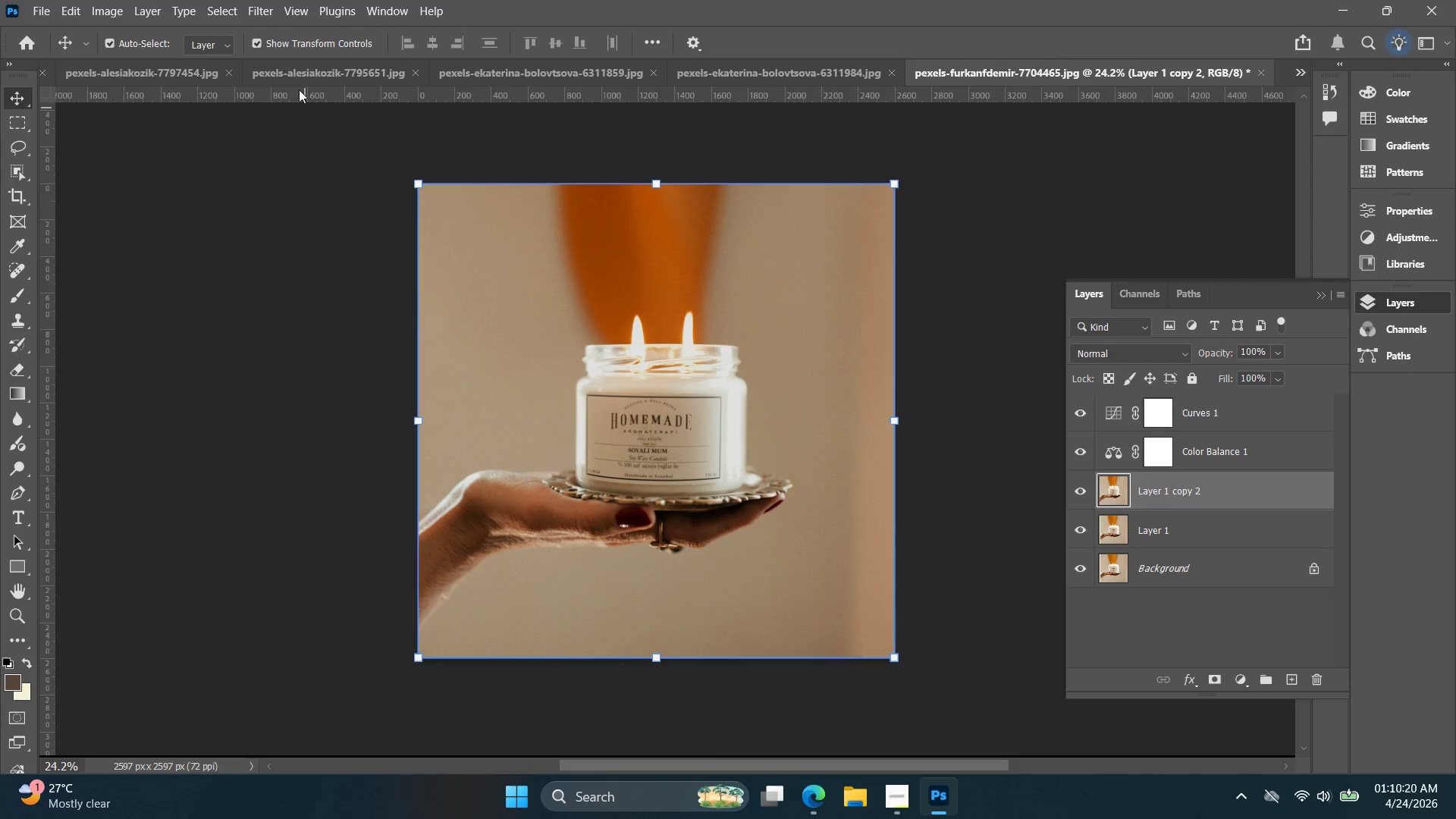 
left_click([262, 11])
 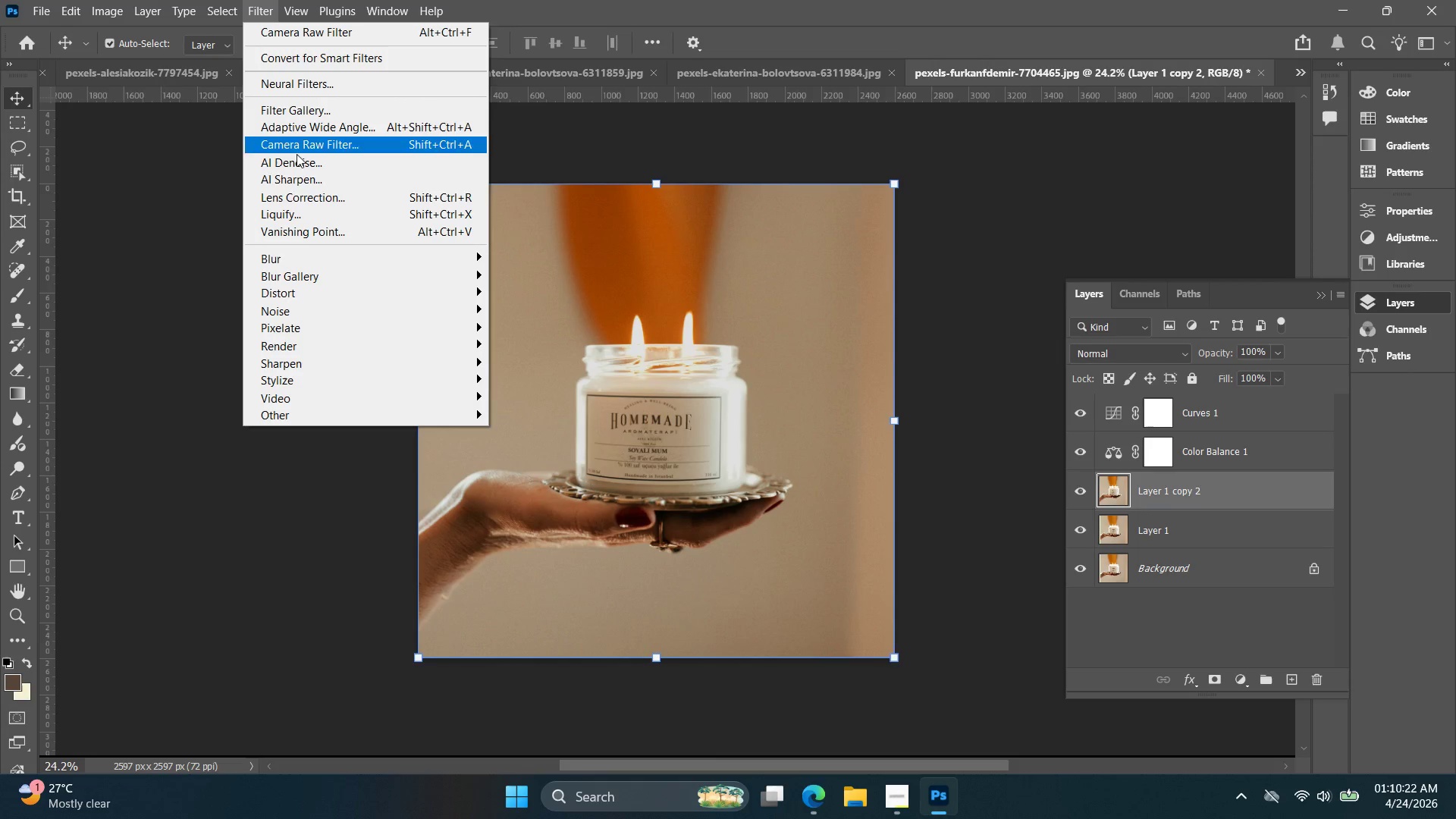 
left_click([304, 151])
 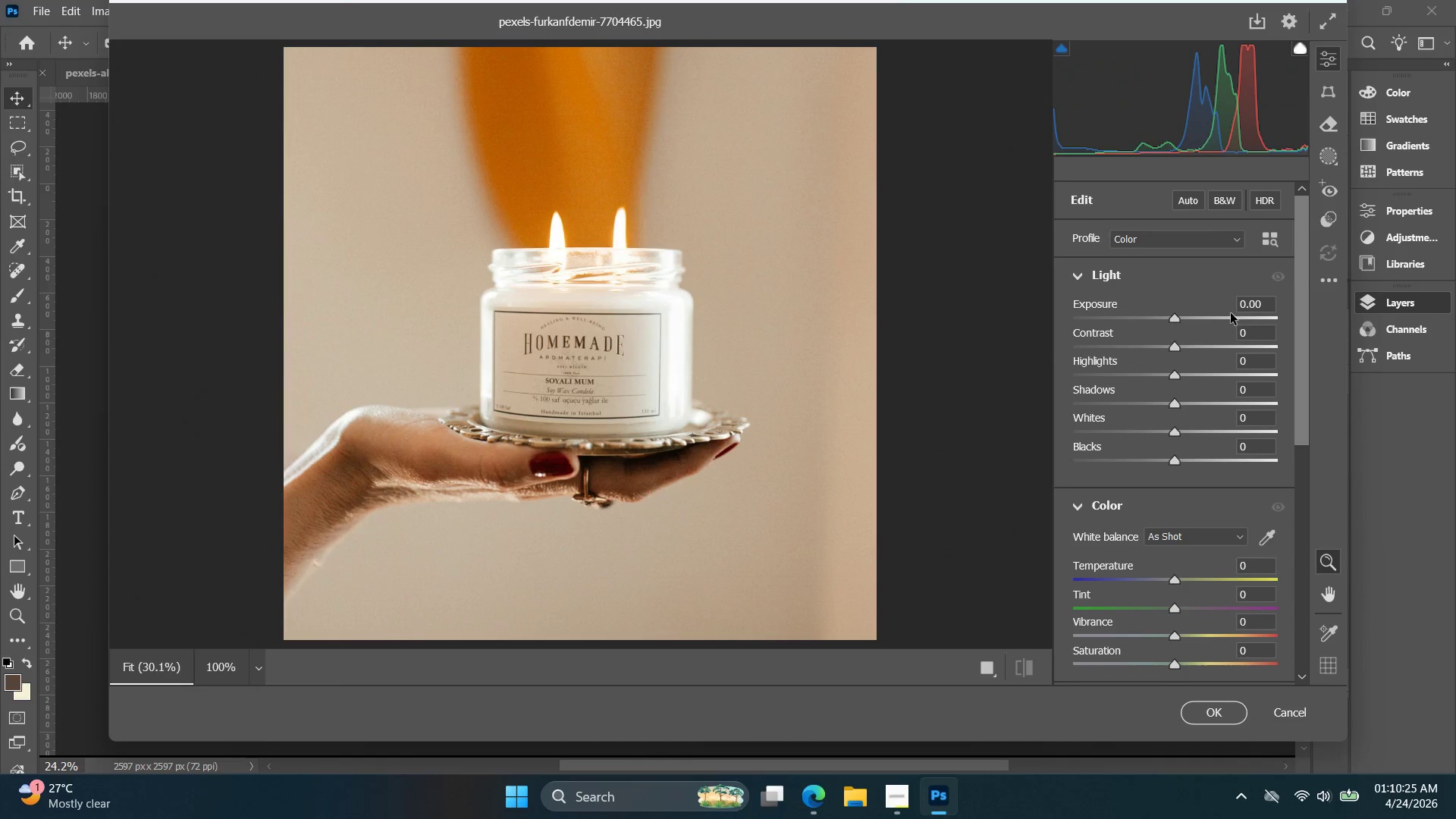 
key(ArrowUp)
 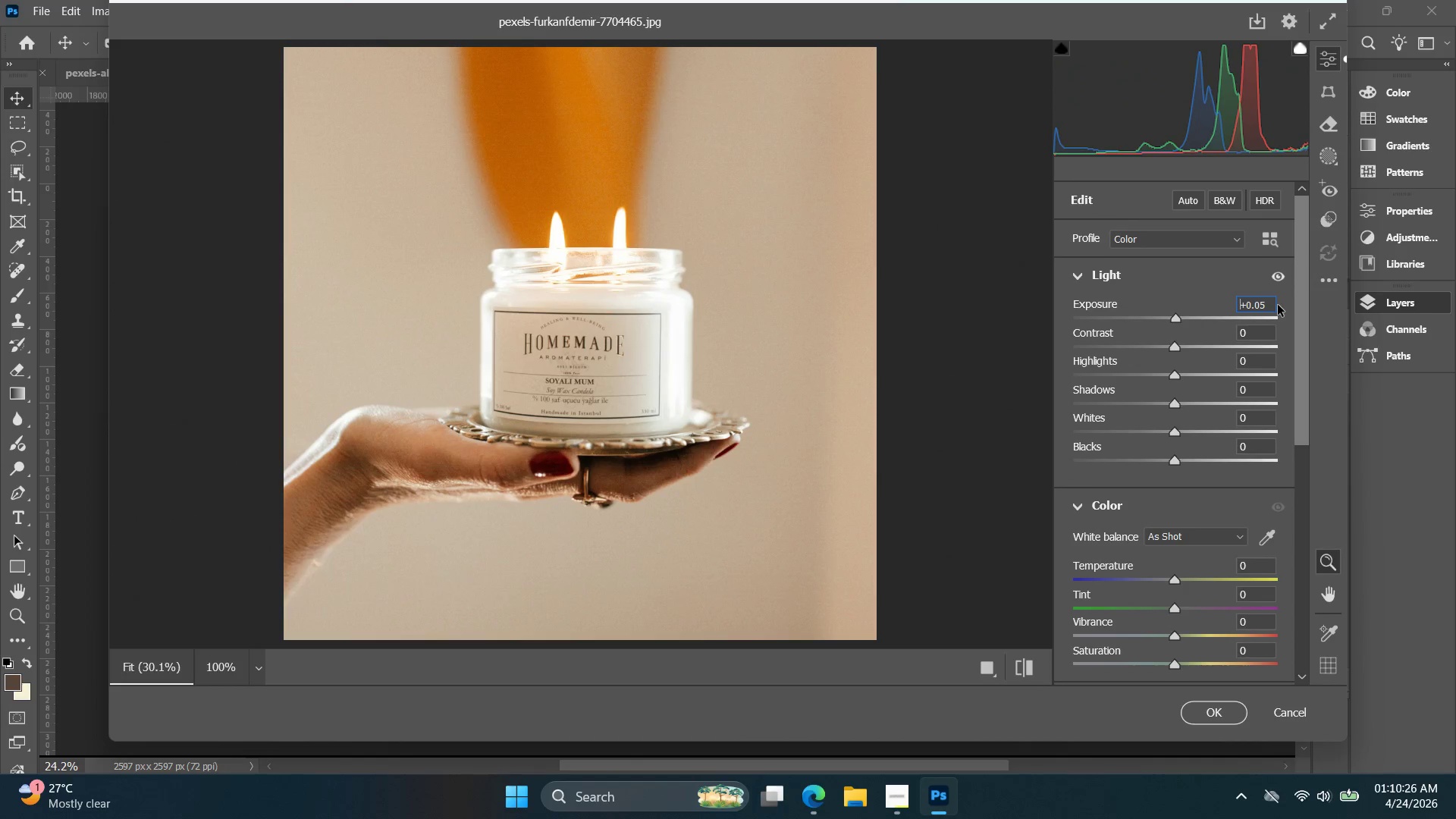 
key(ArrowUp)
 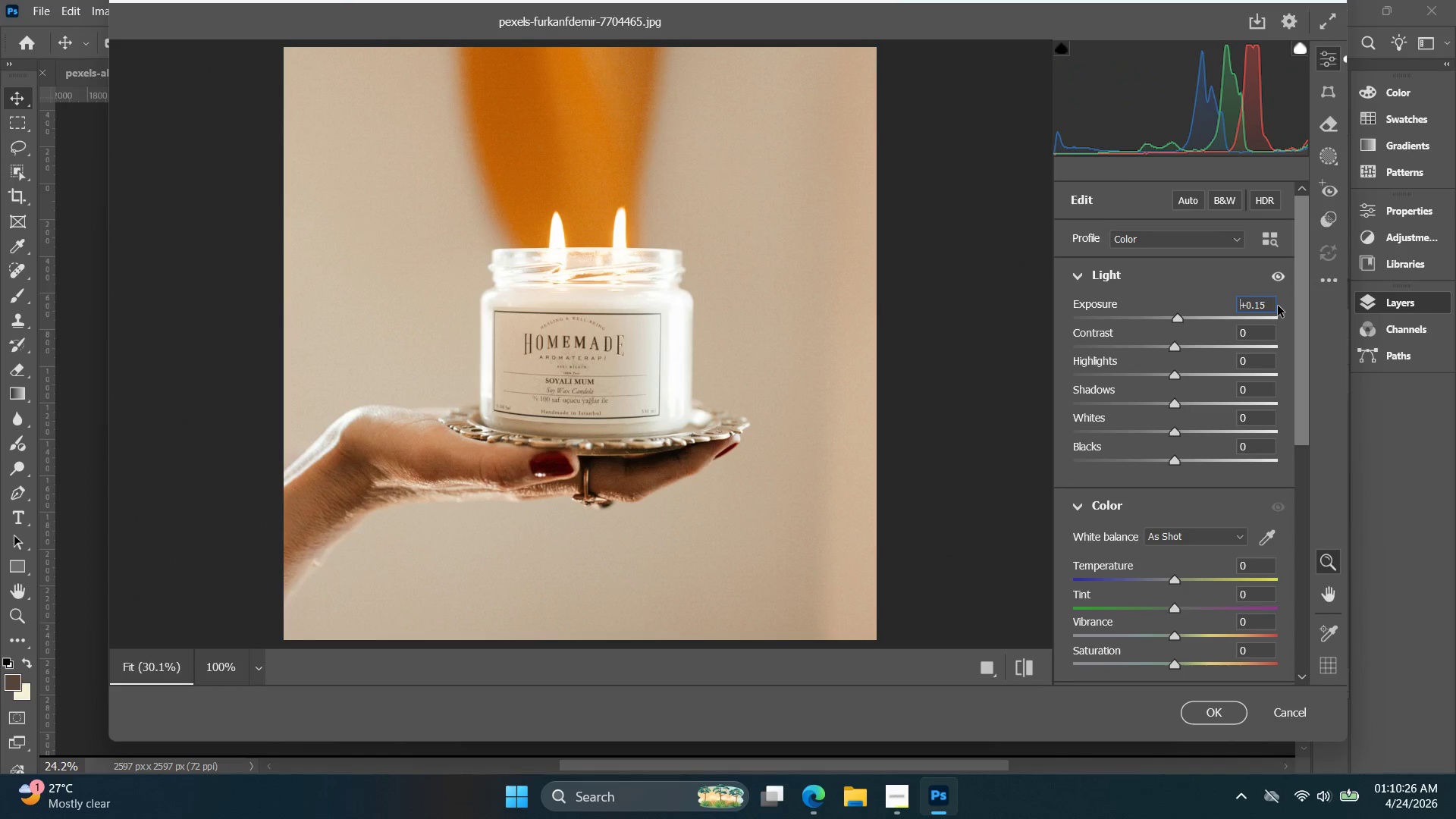 
key(ArrowUp)
 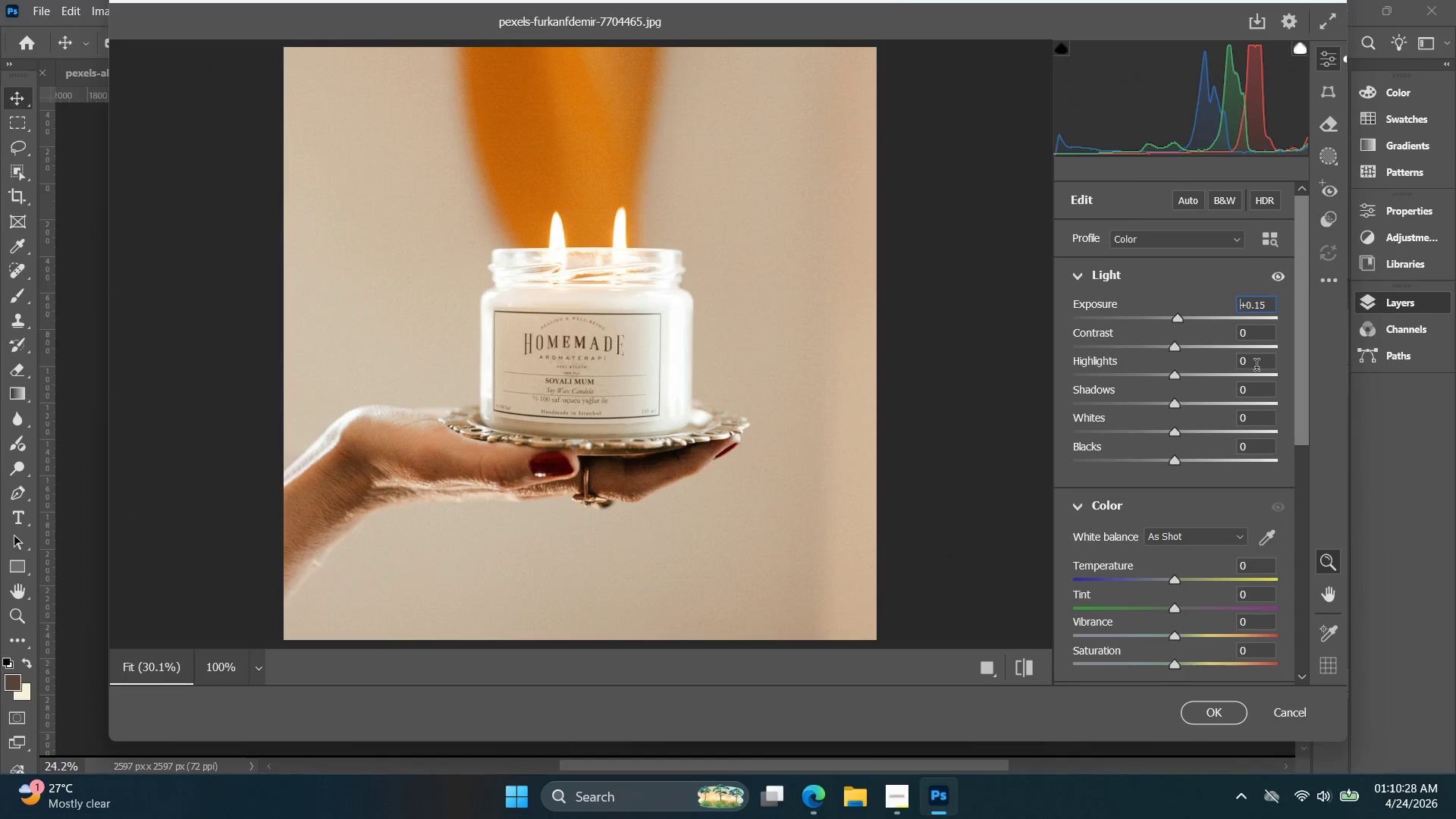 
left_click([1251, 366])
 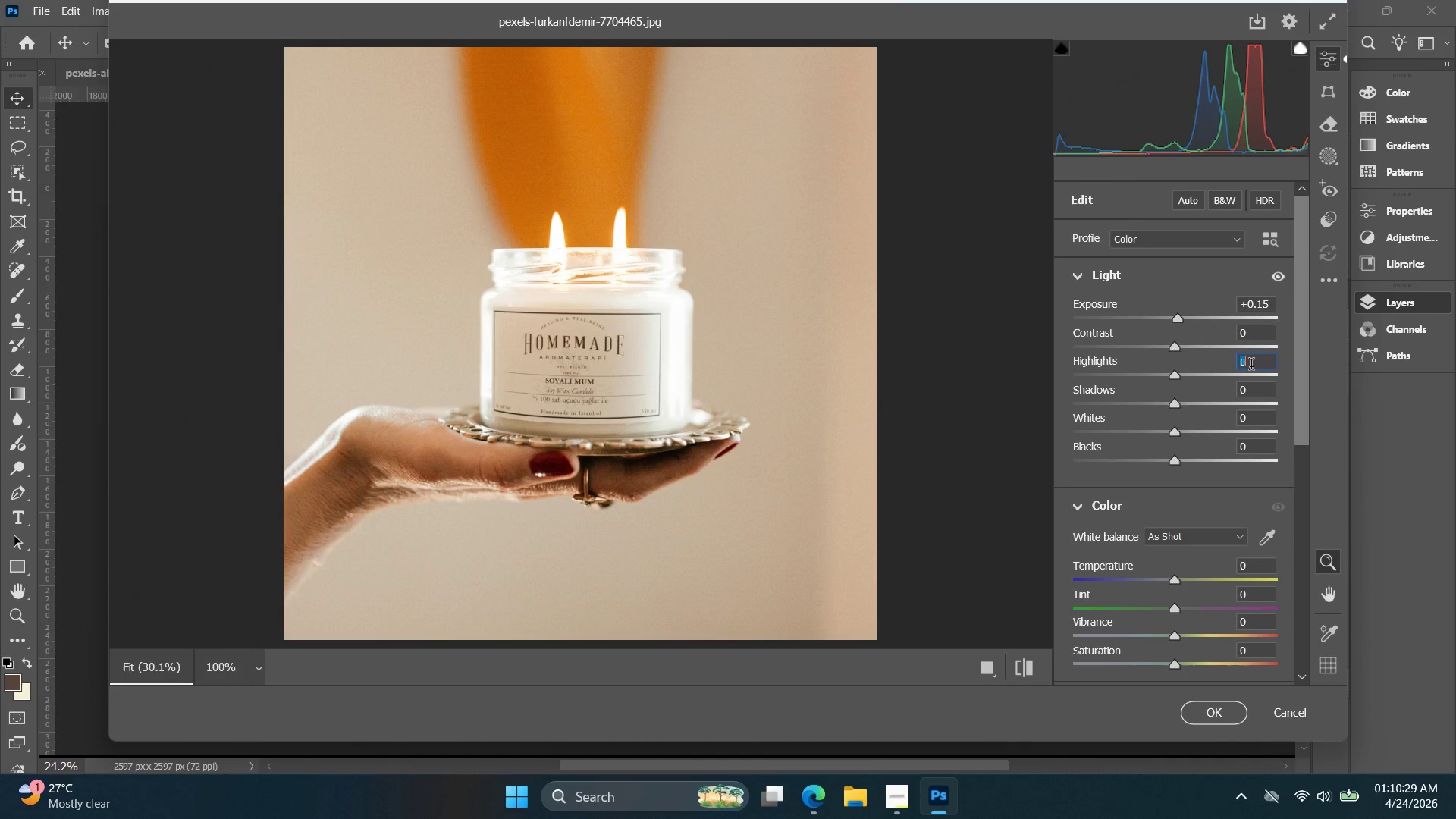 
key(ArrowUp)
 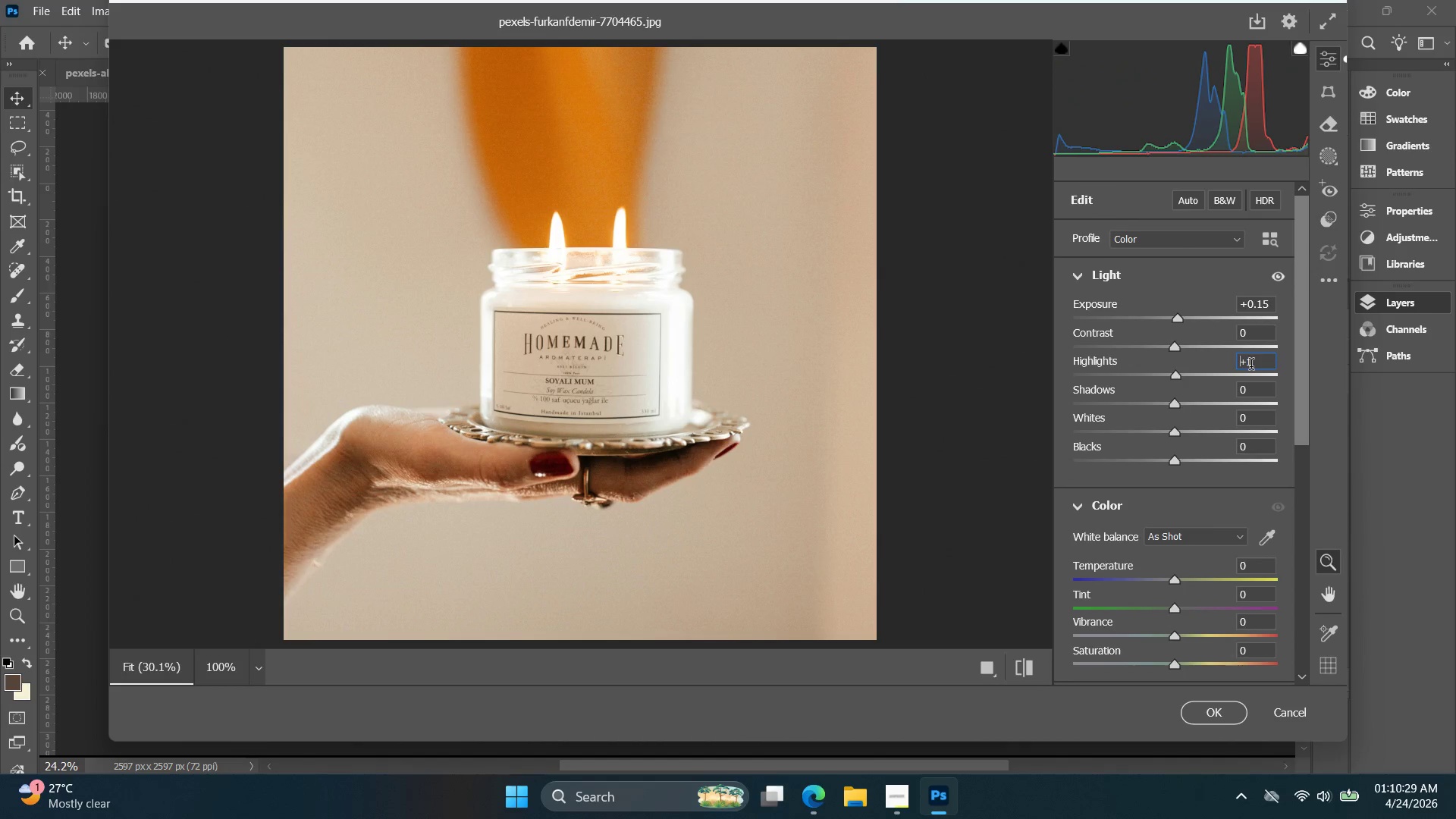 
key(ArrowUp)
 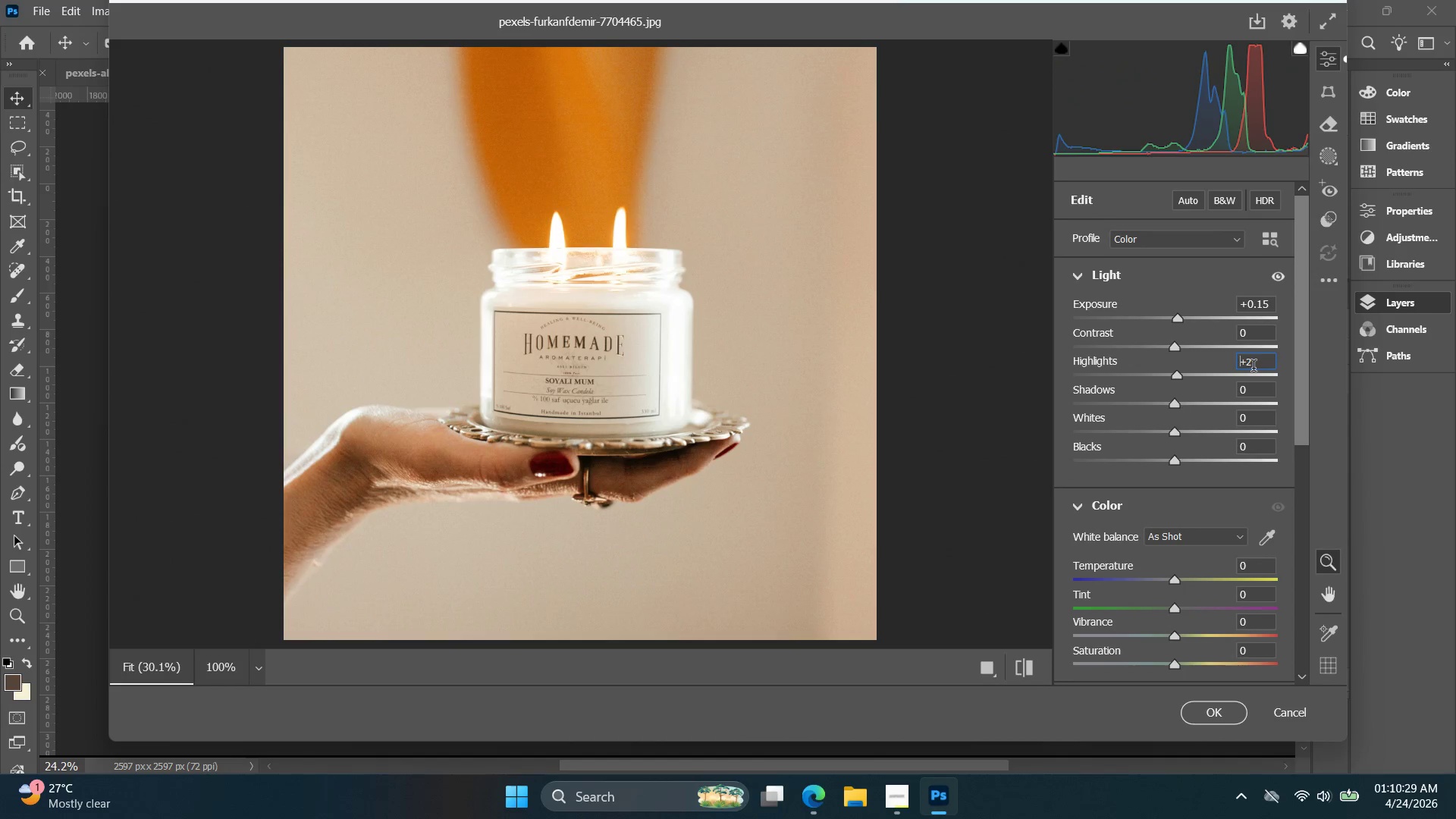 
key(ArrowUp)
 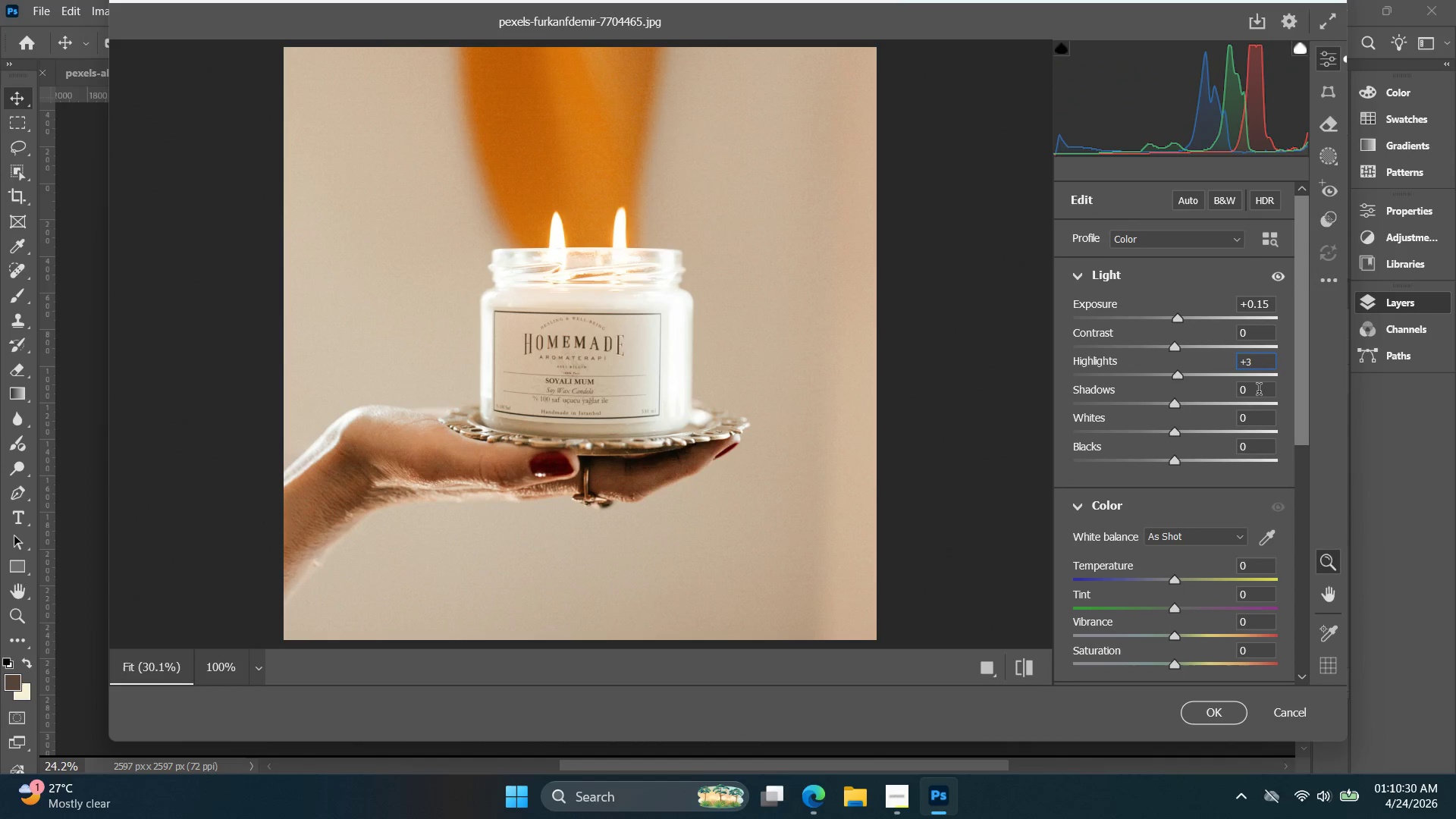 
left_click([1258, 398])
 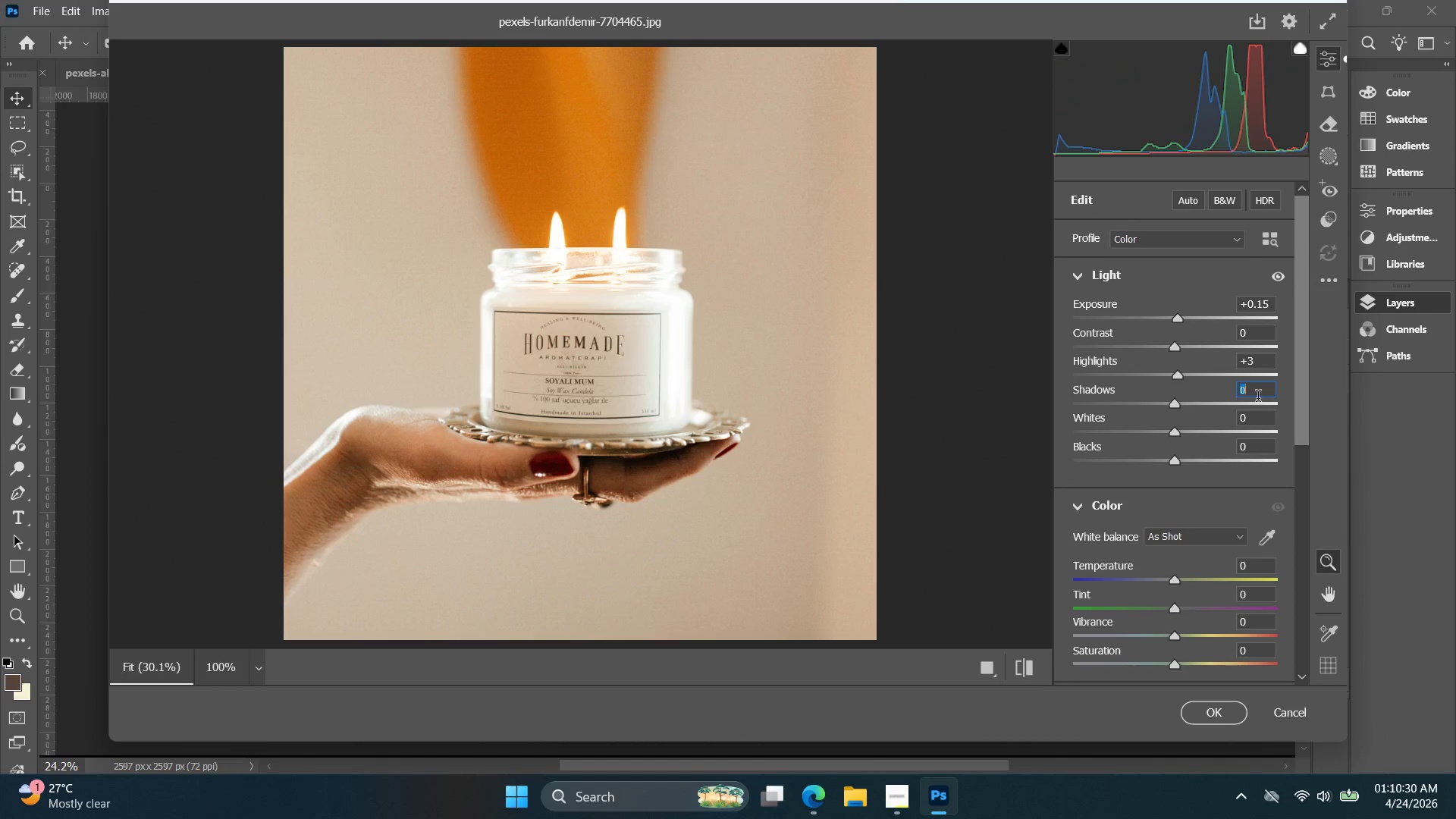 
key(ArrowUp)
 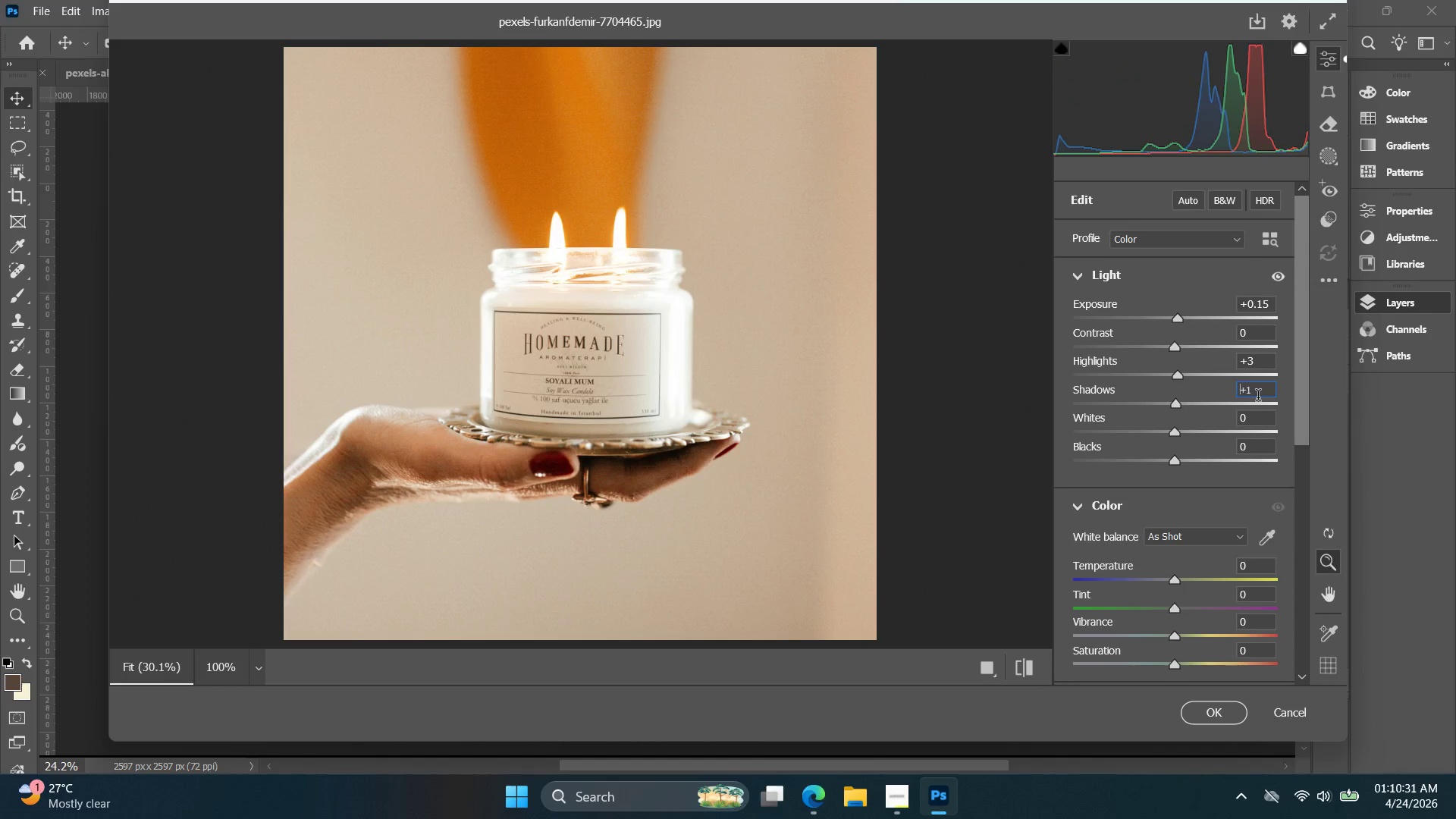 
key(ArrowUp)
 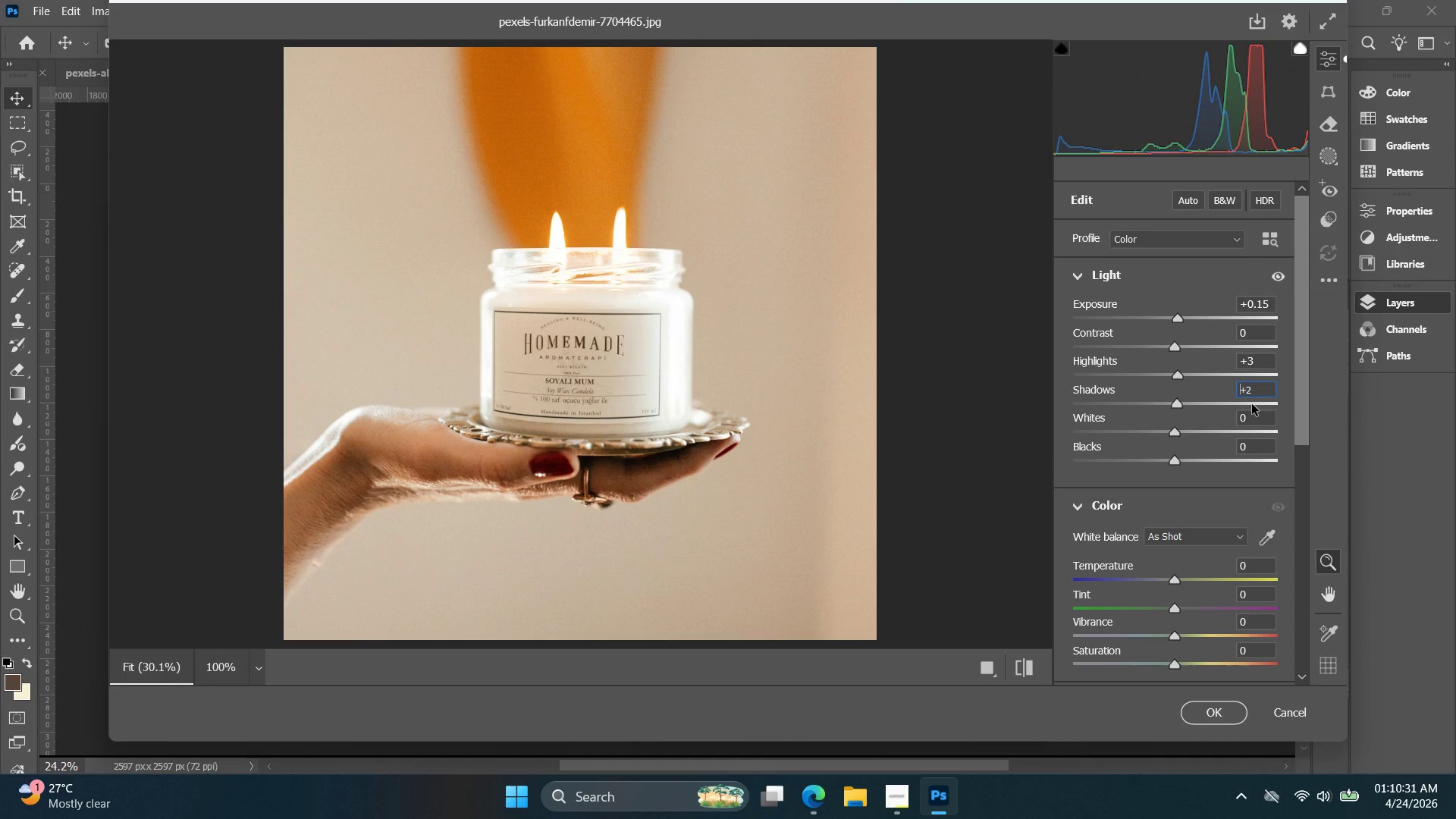 
key(ArrowUp)
 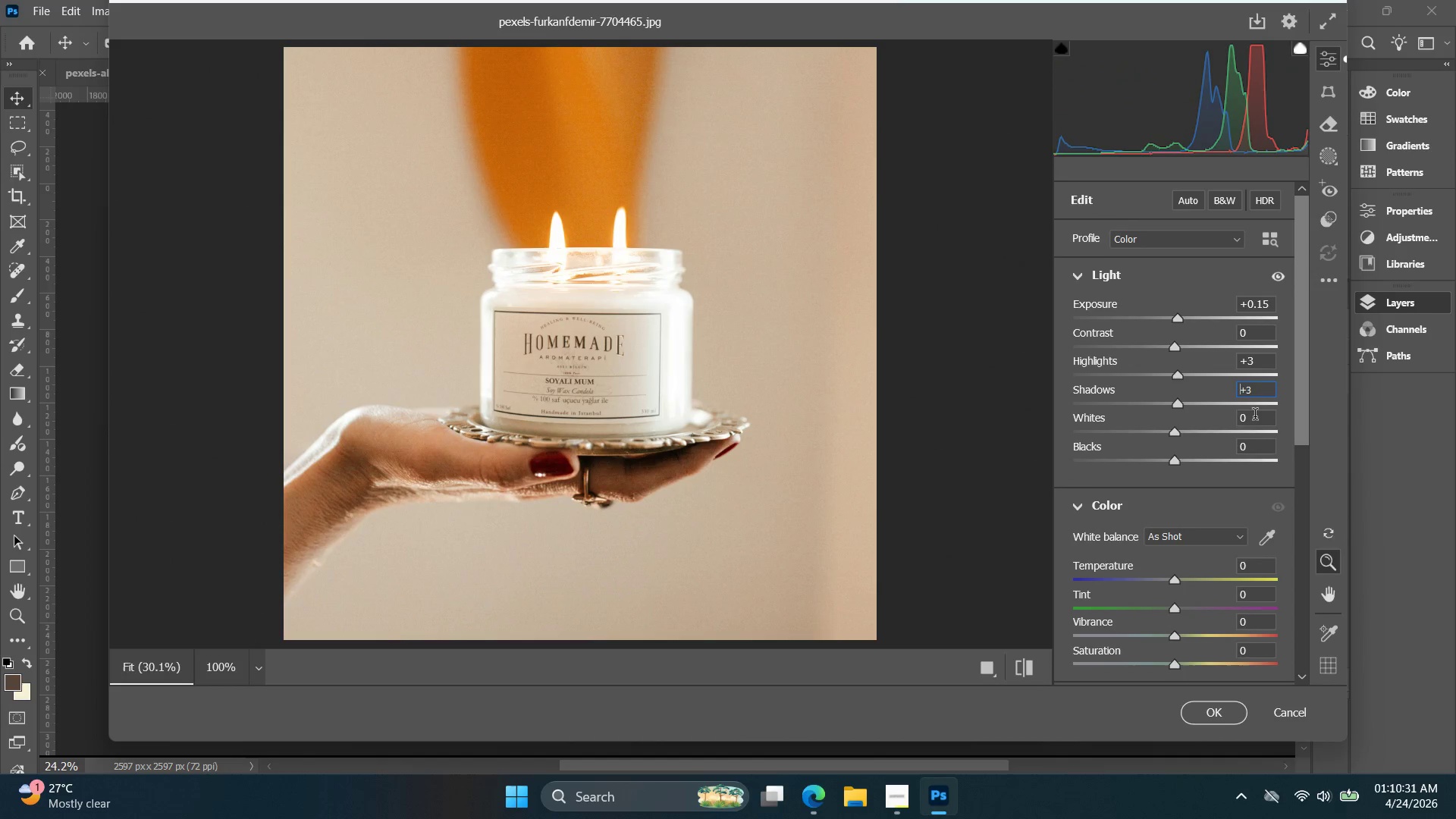 
key(ArrowUp)
 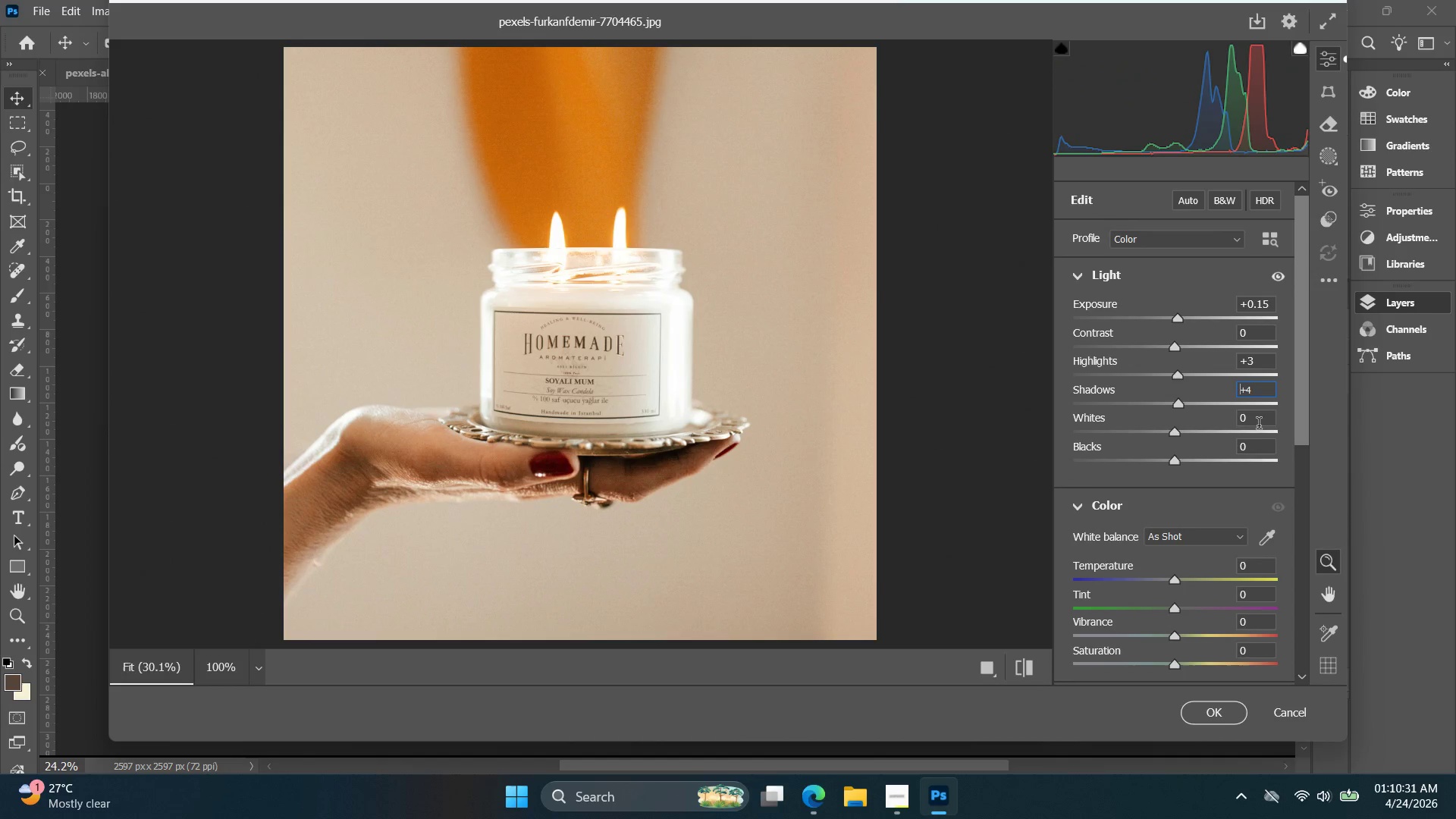 
key(ArrowUp)
 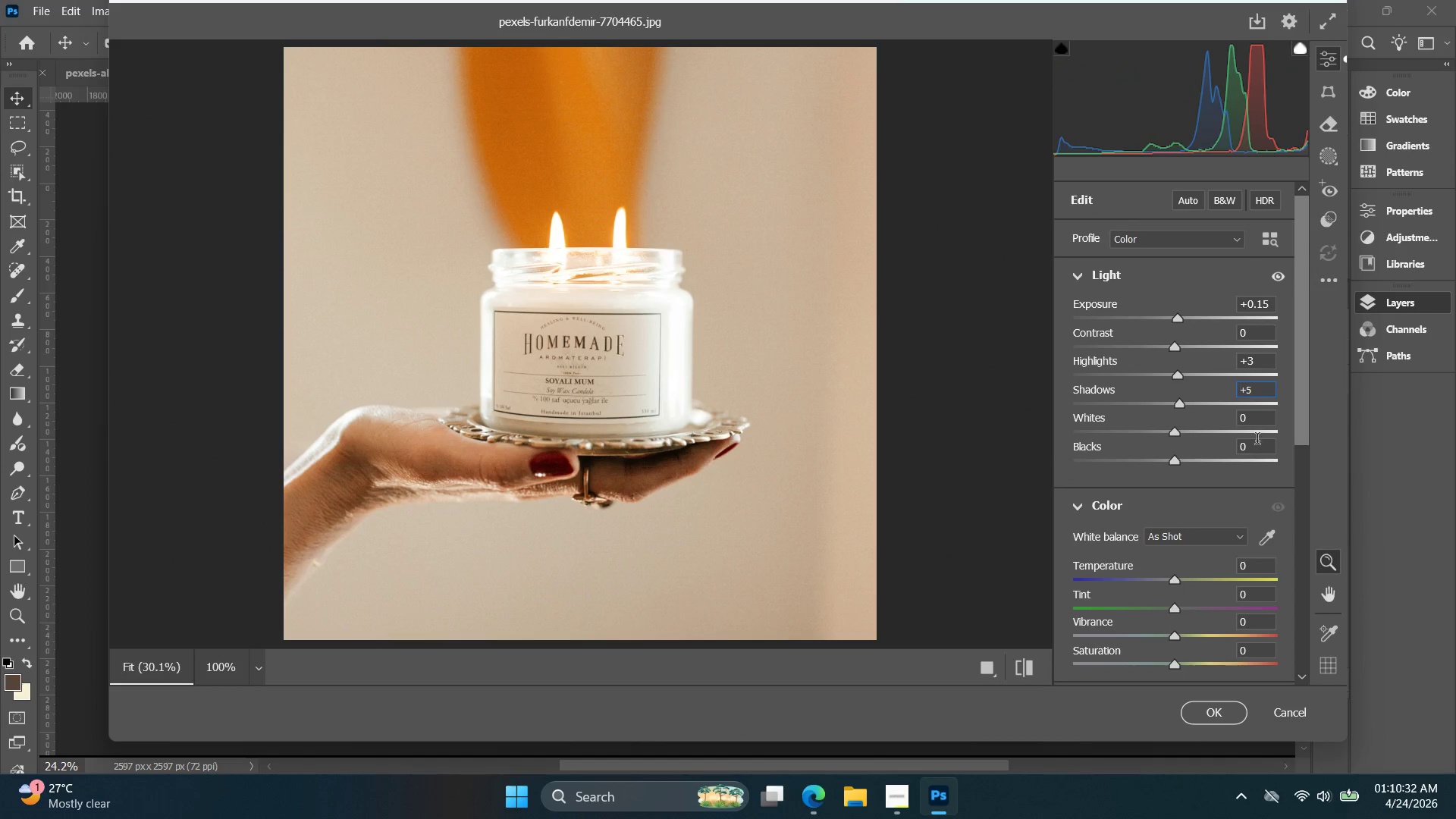 
left_click([1257, 441])
 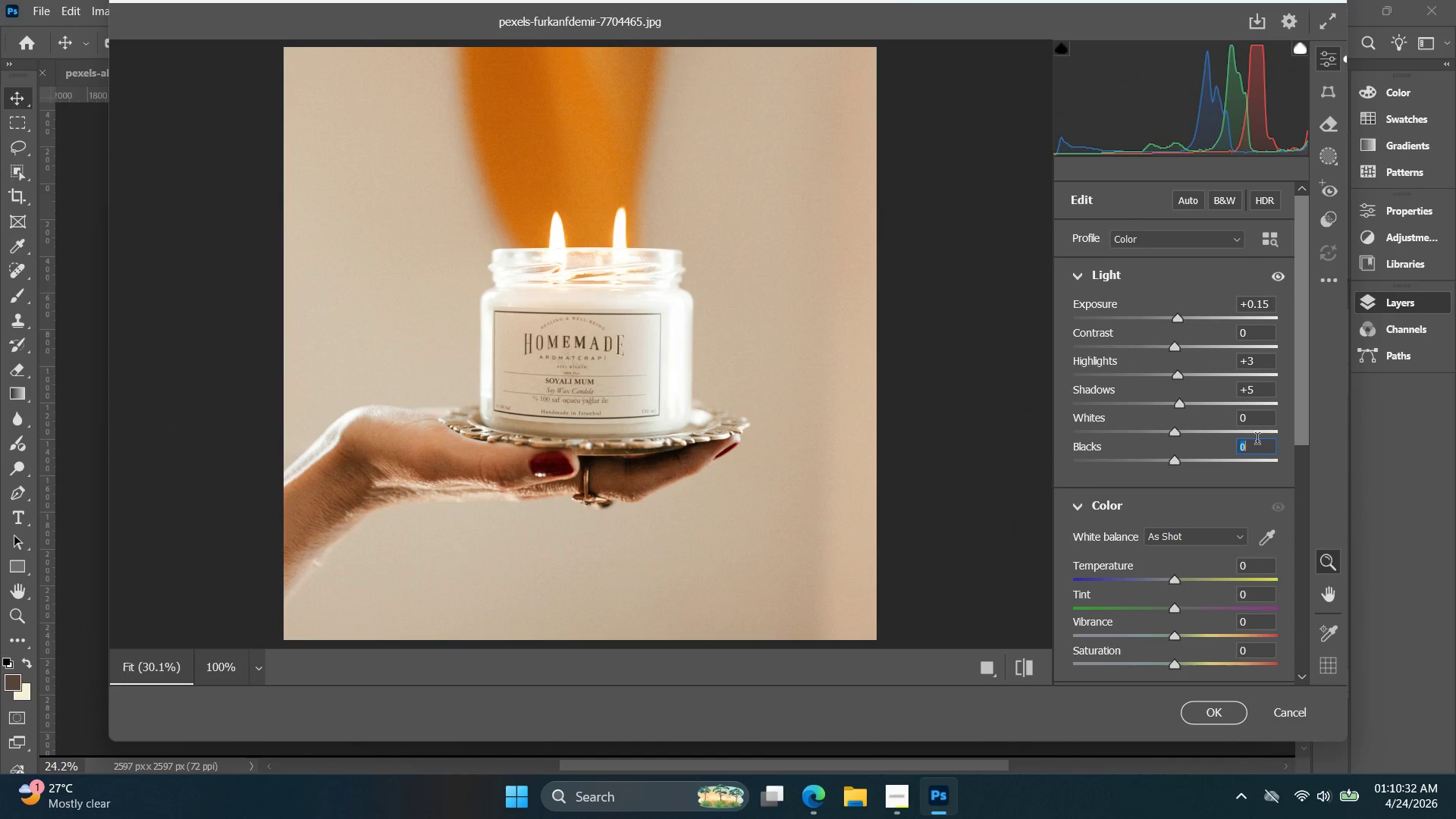 
key(ArrowUp)
 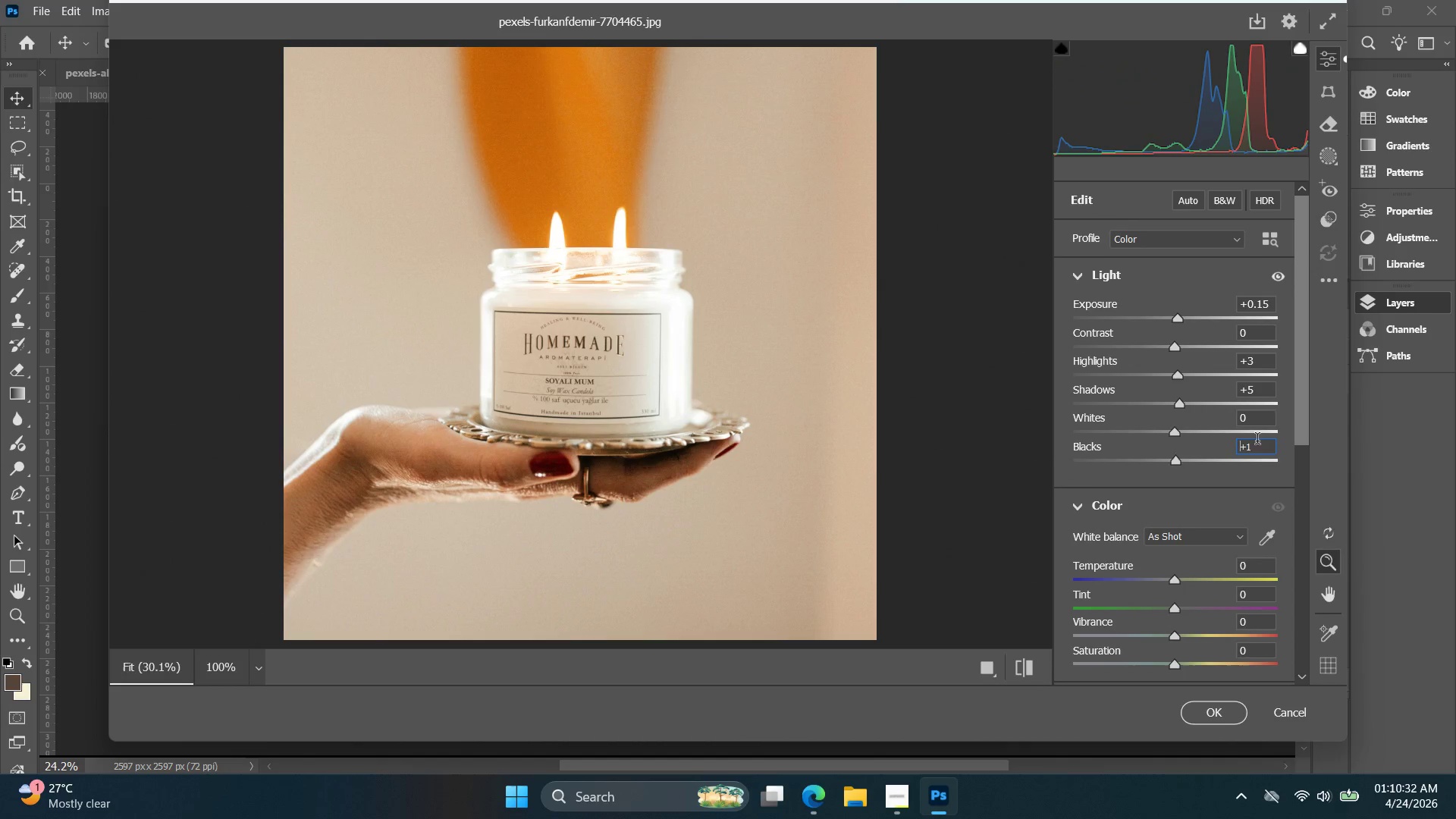 
key(ArrowUp)
 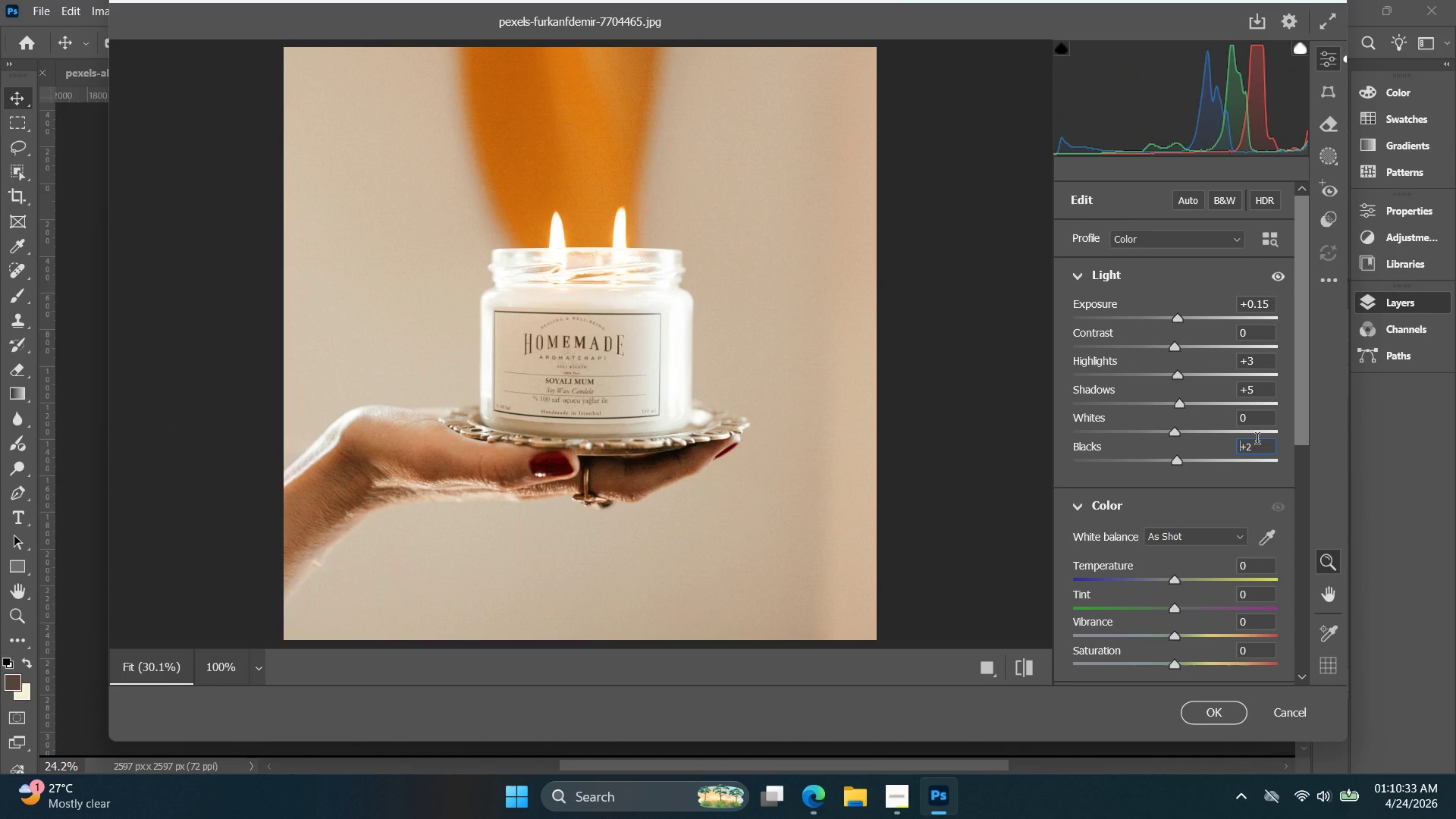 
key(ArrowUp)
 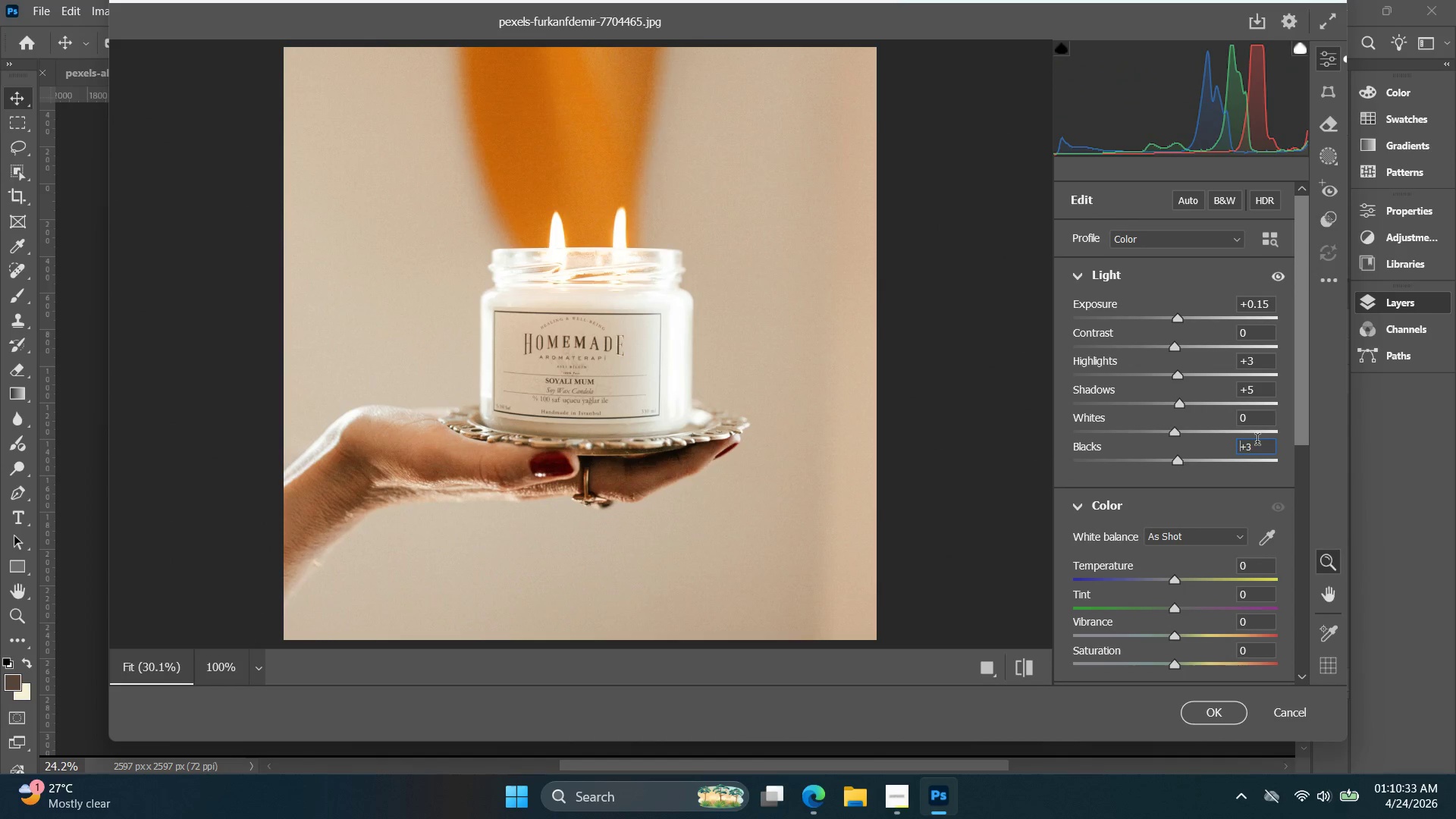 
key(ArrowUp)
 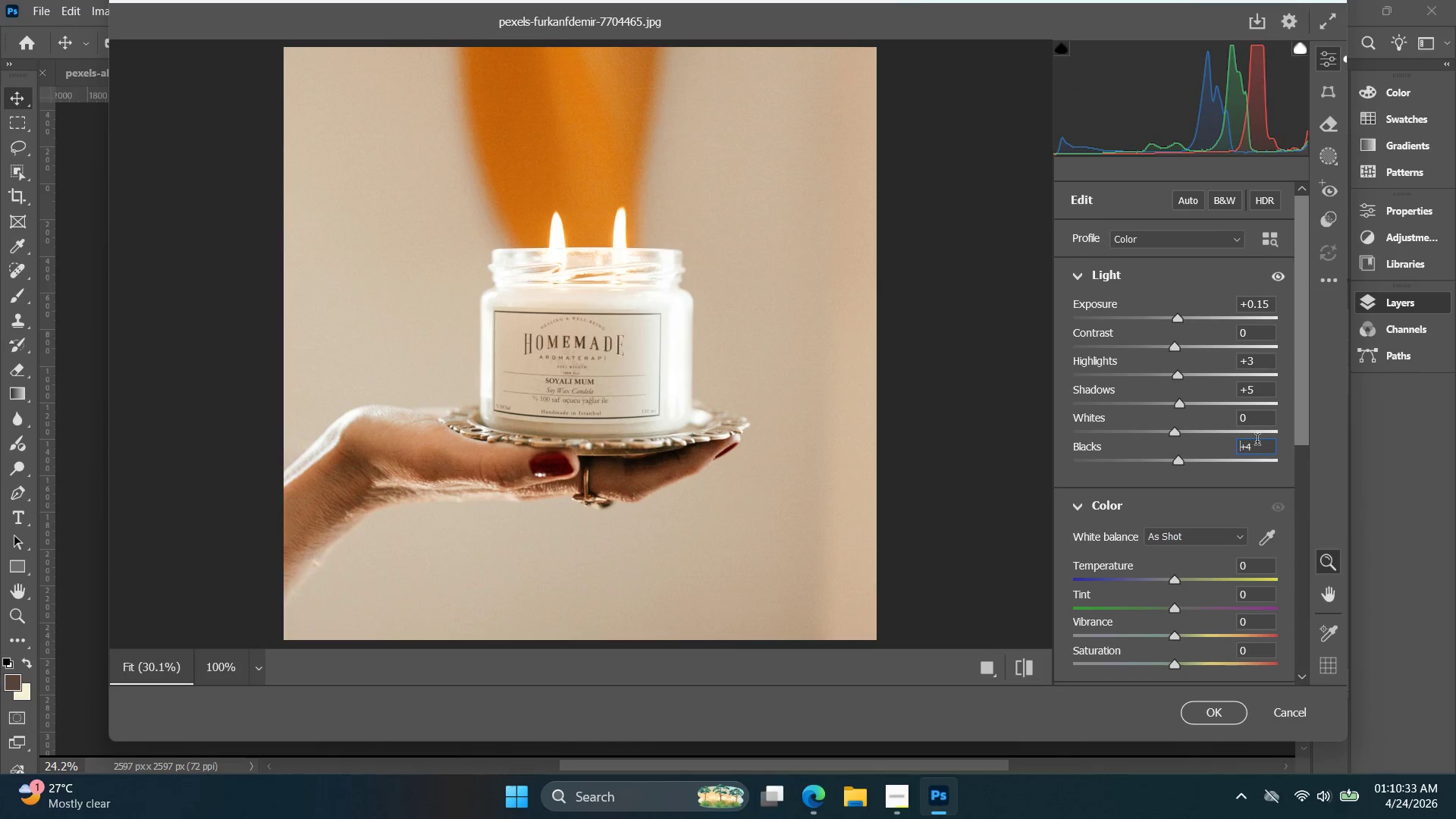 
hold_key(key=ArrowUp, duration=1.26)
 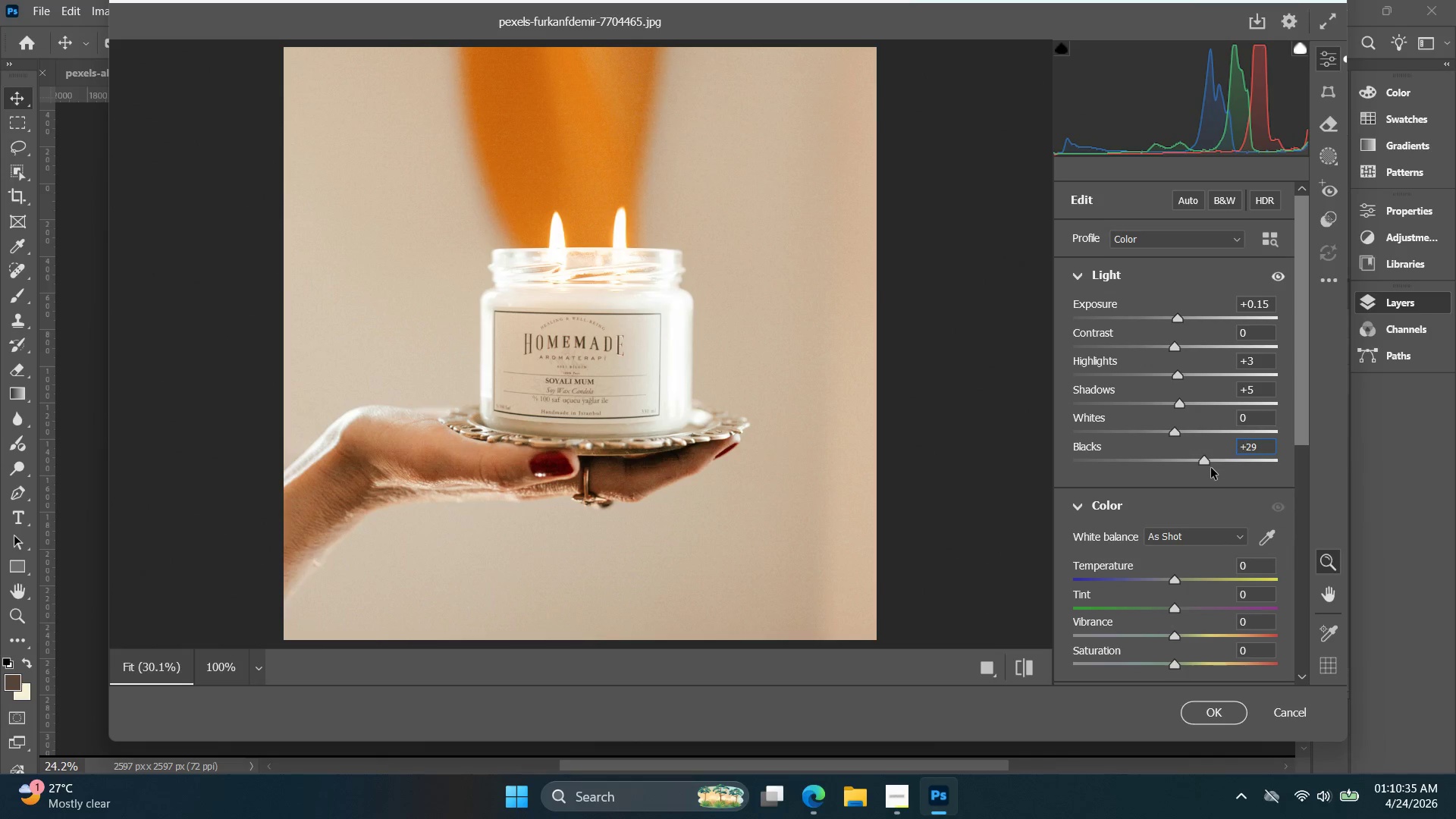 
hold_key(key=ArrowUp, duration=7.39)
 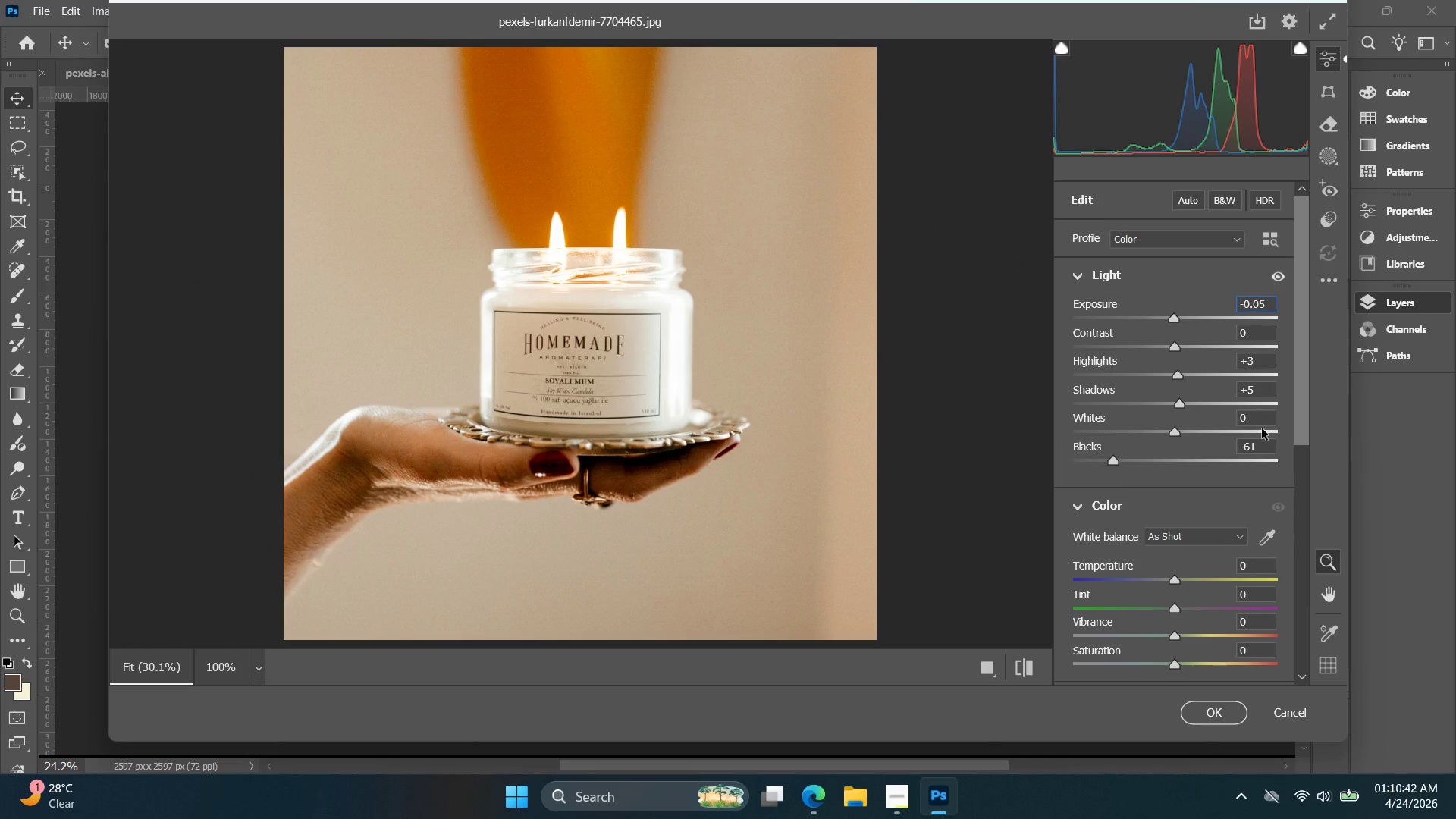 
left_click_drag(start_coordinate=[1211, 468], to_coordinate=[1192, 466])
 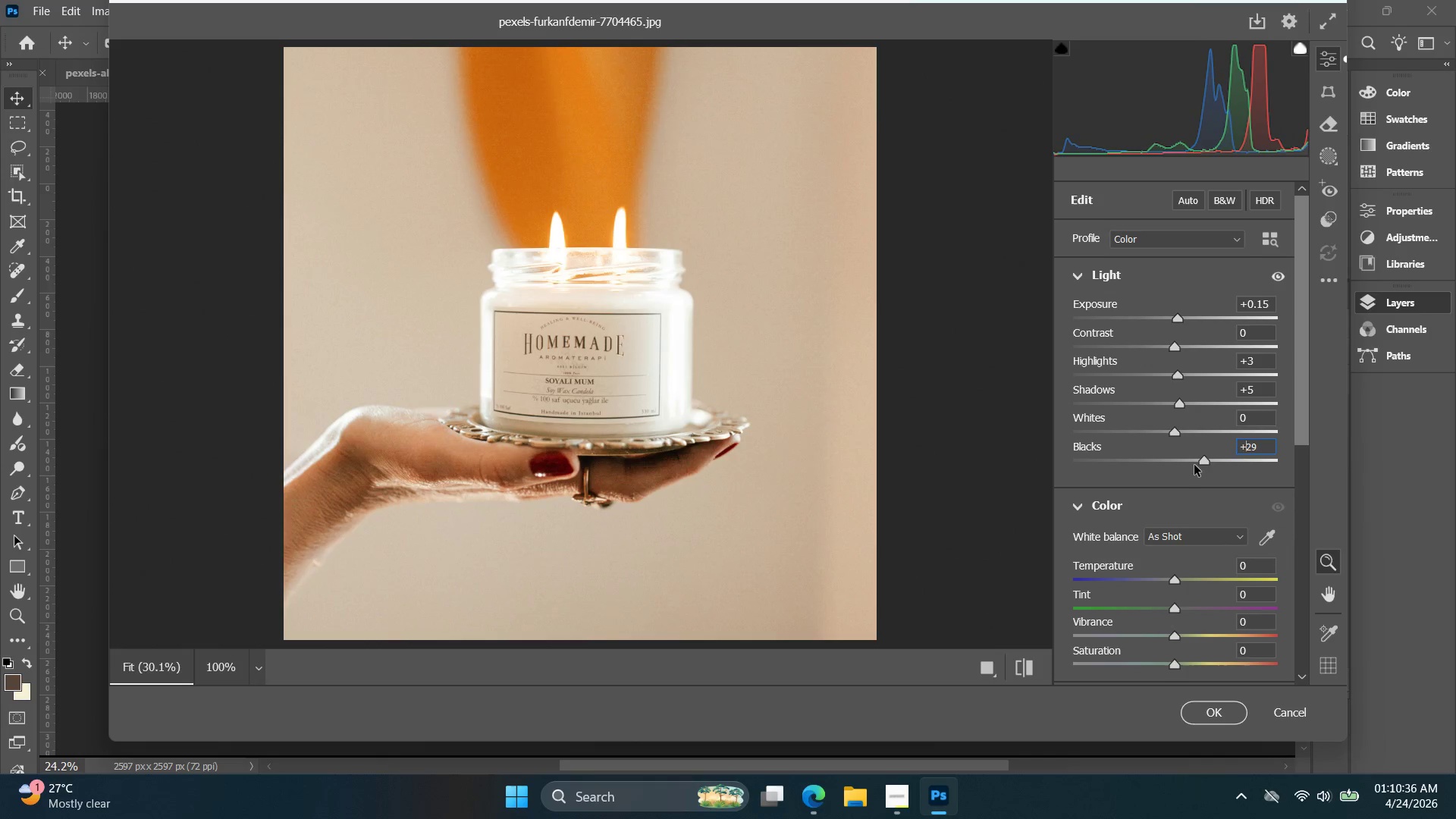 
left_click_drag(start_coordinate=[1194, 464], to_coordinate=[1113, 475])
 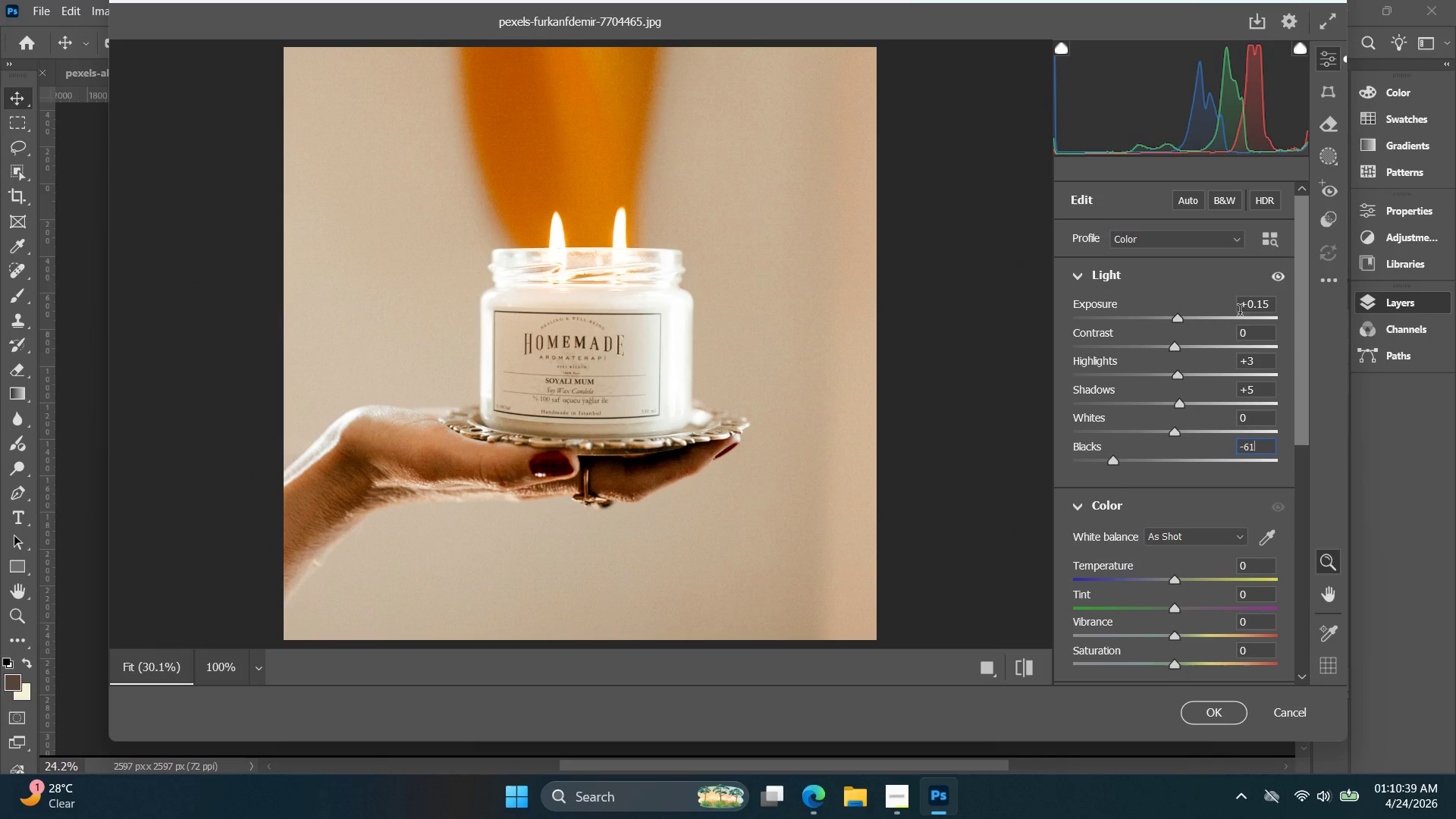 
left_click_drag(start_coordinate=[1258, 303], to_coordinate=[1262, 303])
 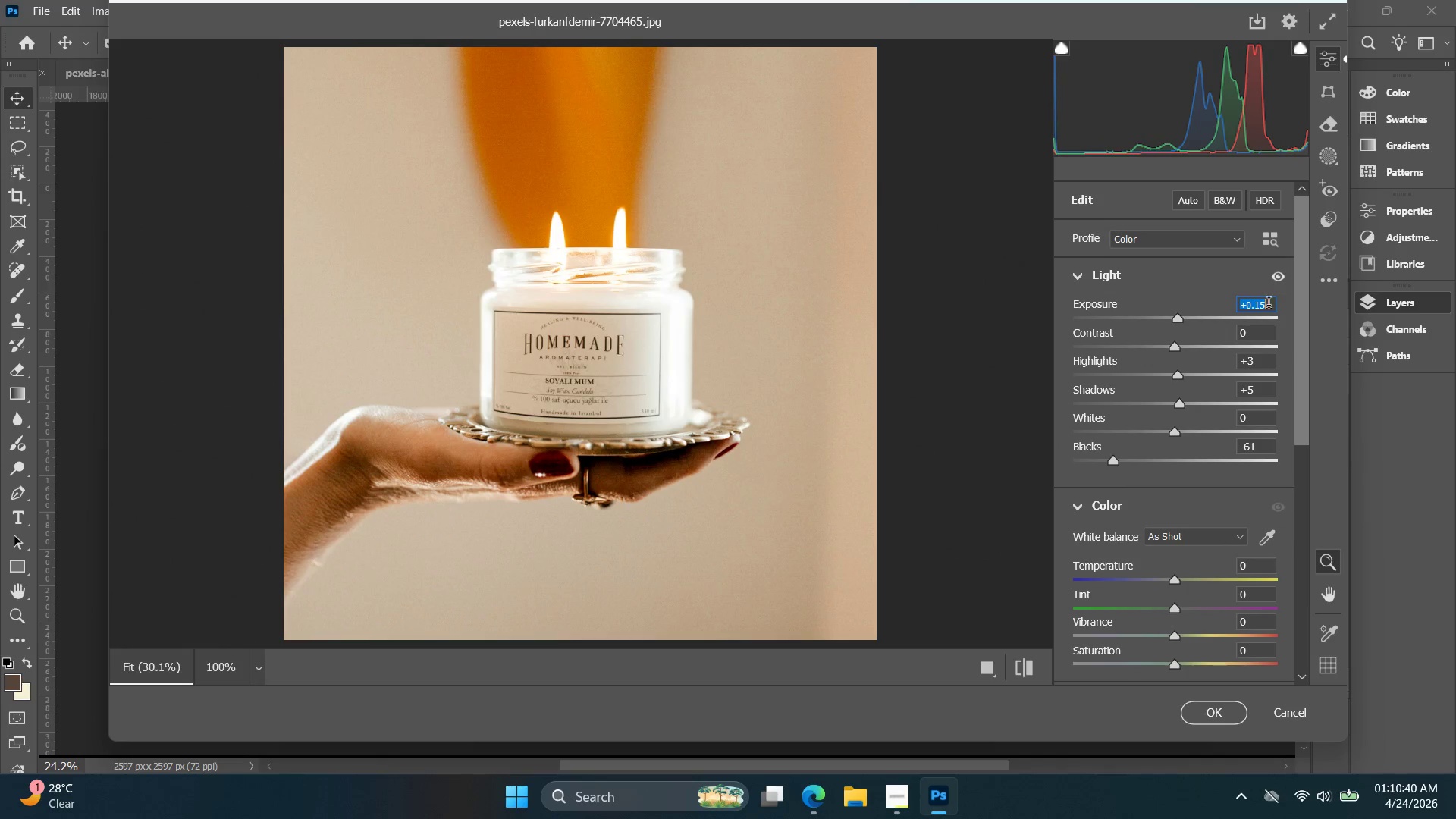 
key(ArrowDown)
 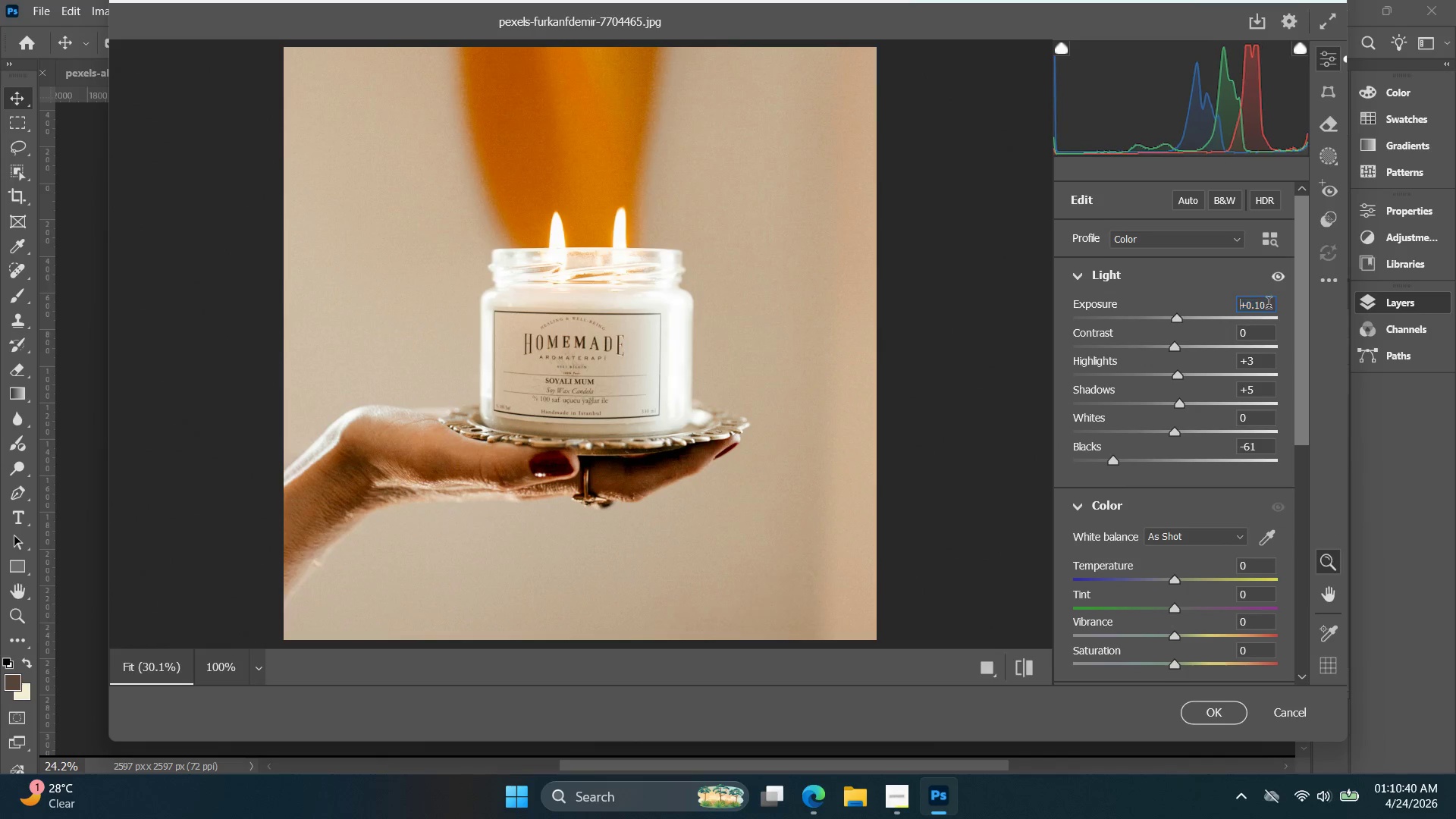 
key(ArrowDown)
 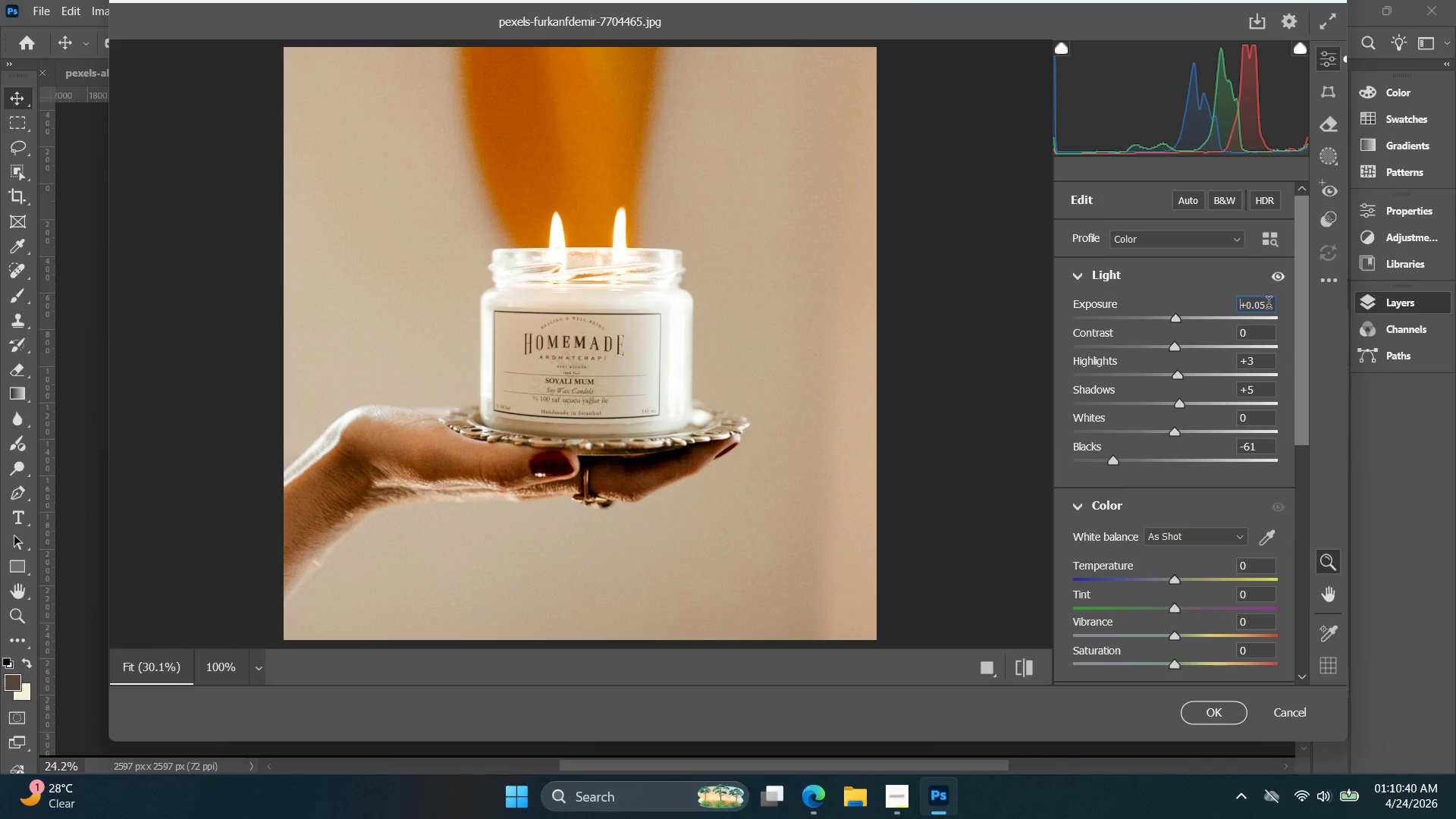 
key(ArrowDown)
 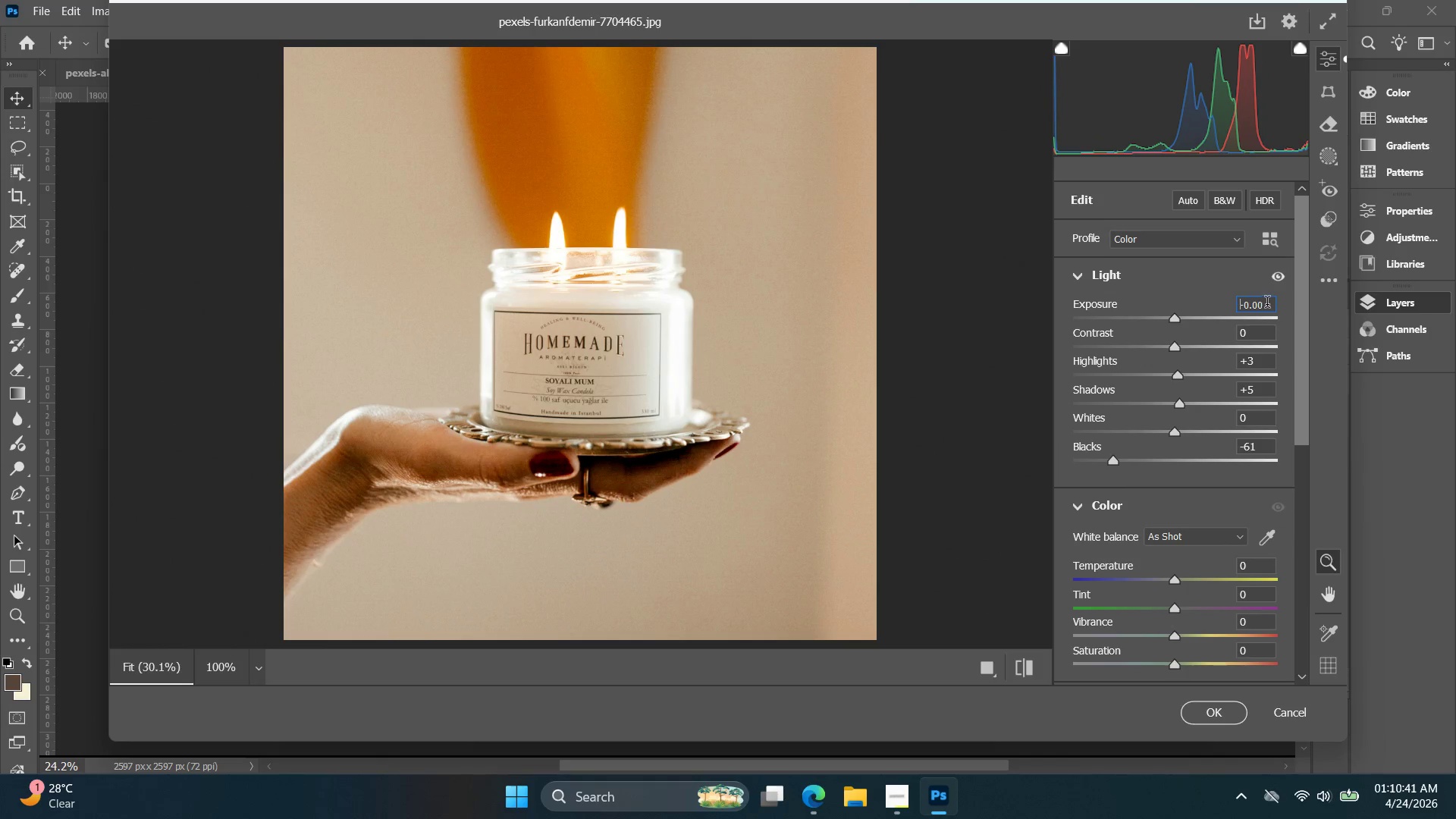 
key(ArrowDown)
 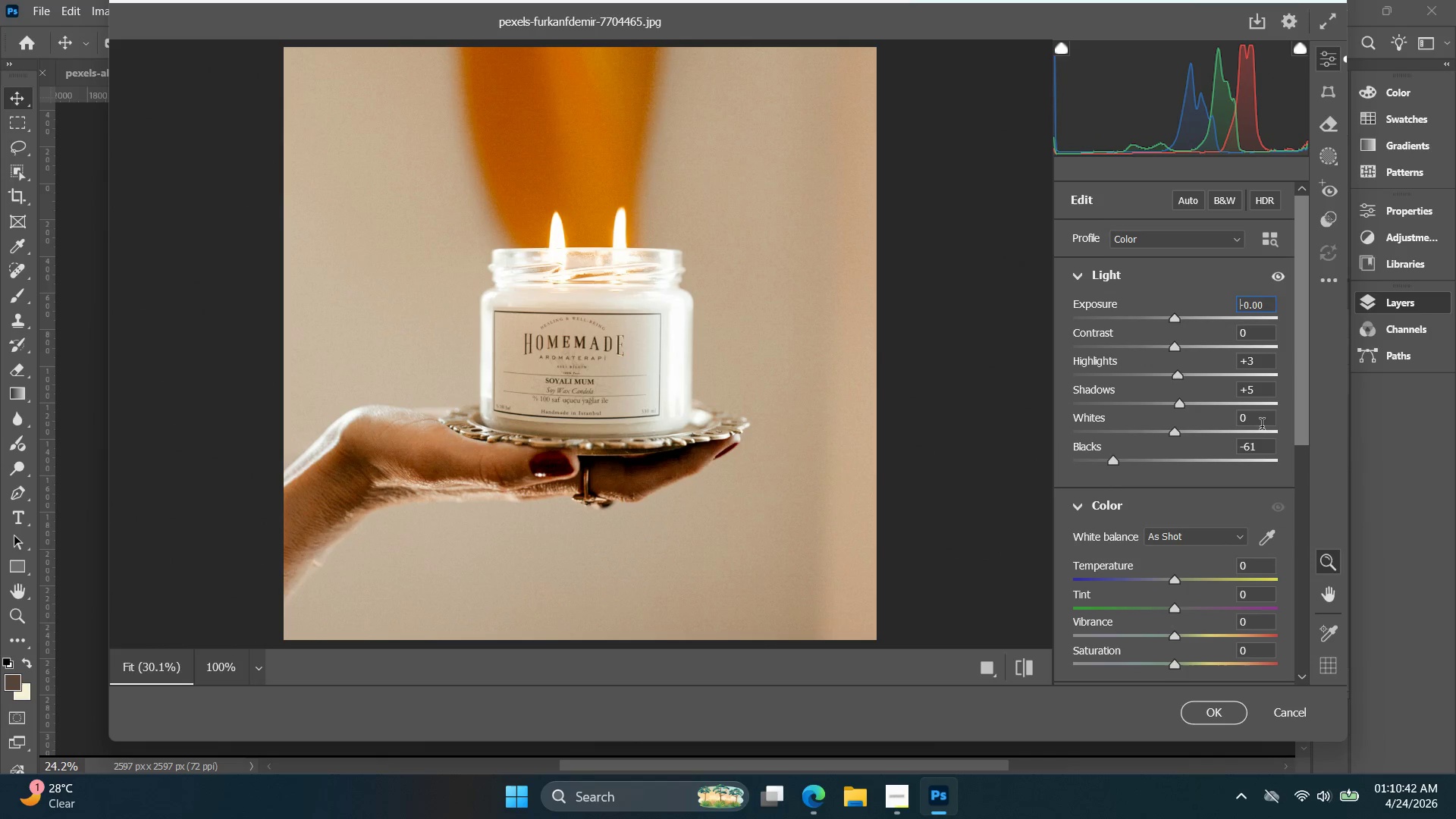 
key(ArrowDown)
 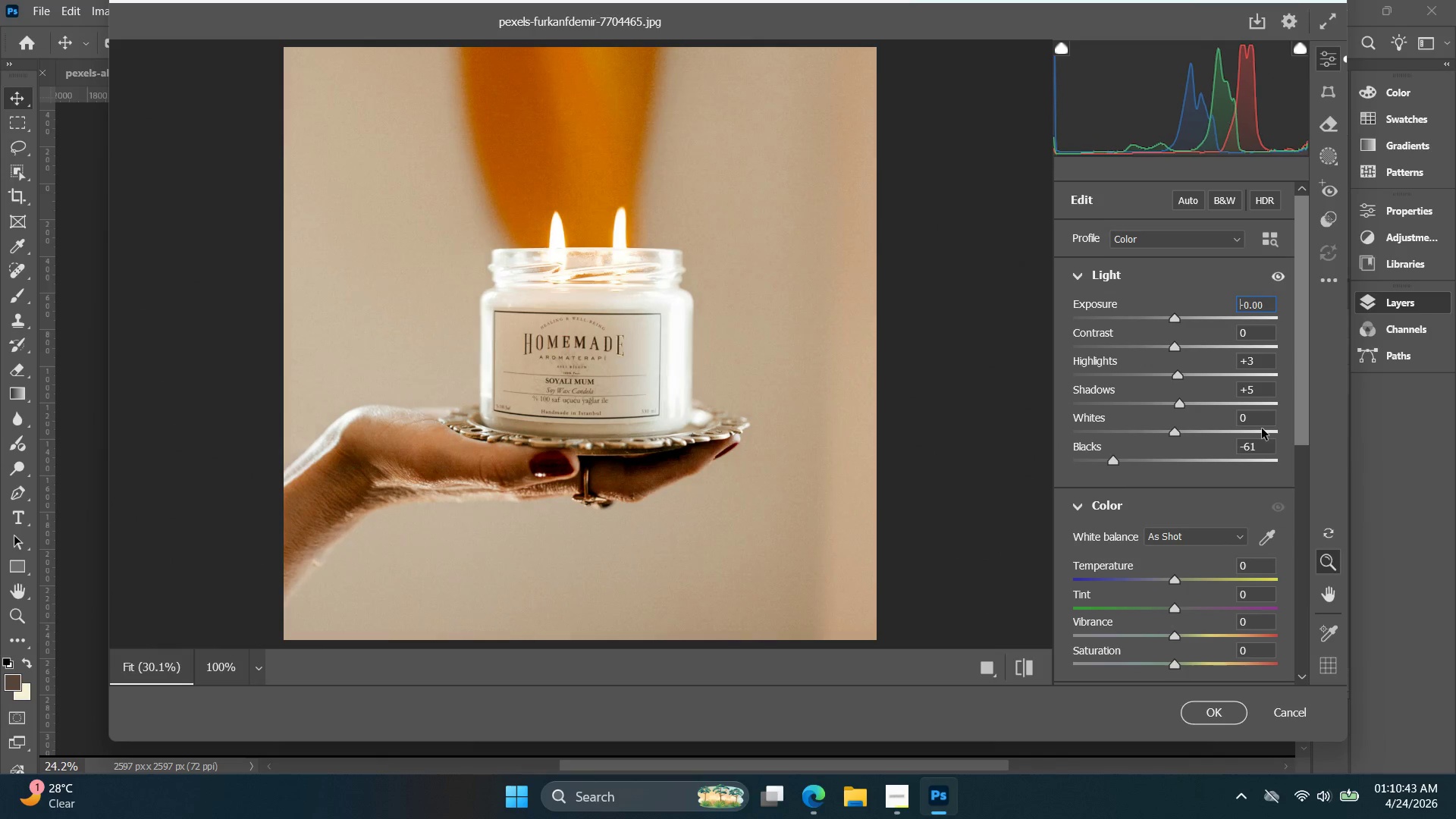 
key(ArrowUp)
 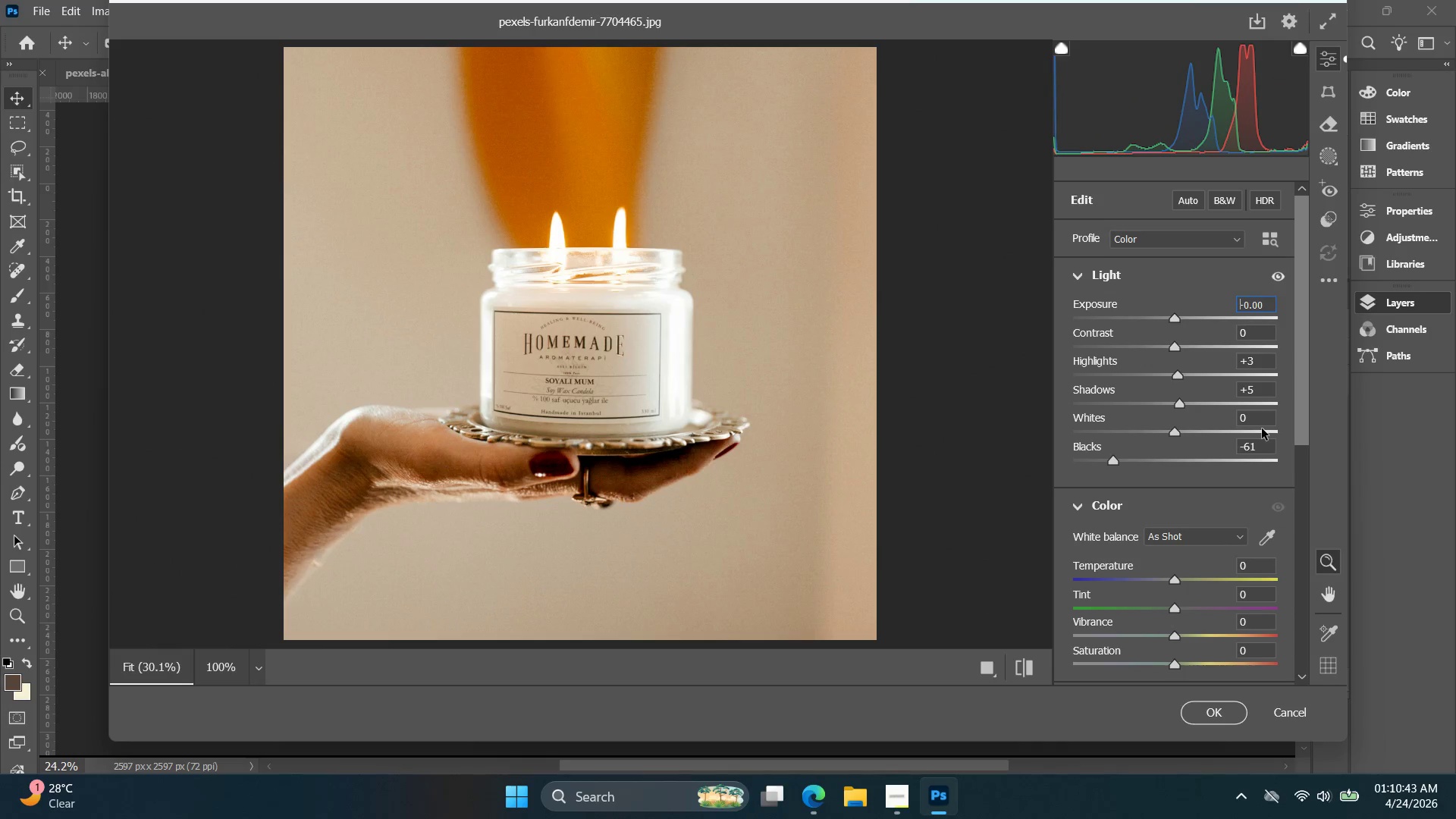 
key(ArrowUp)
 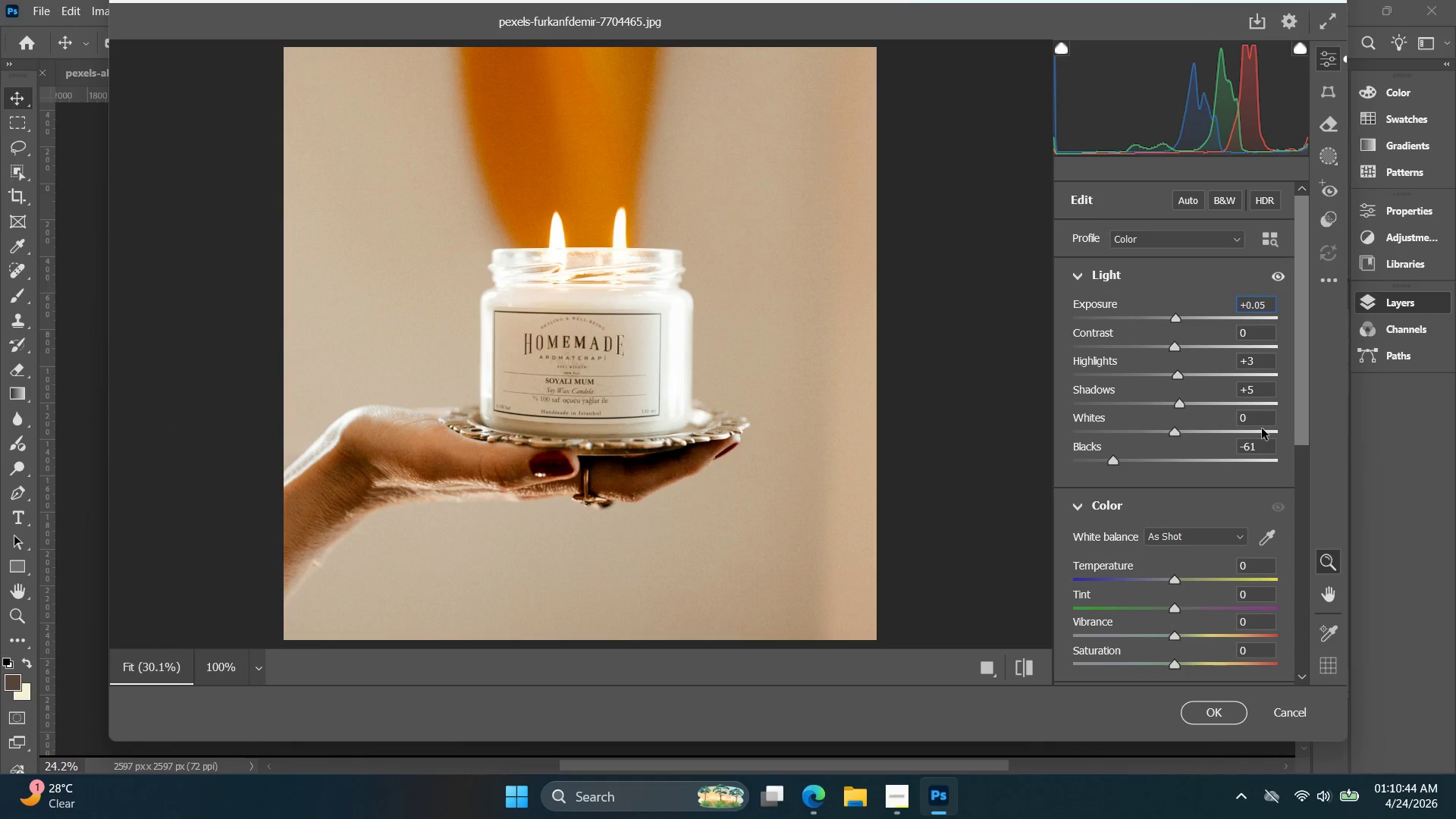 
key(ArrowDown)
 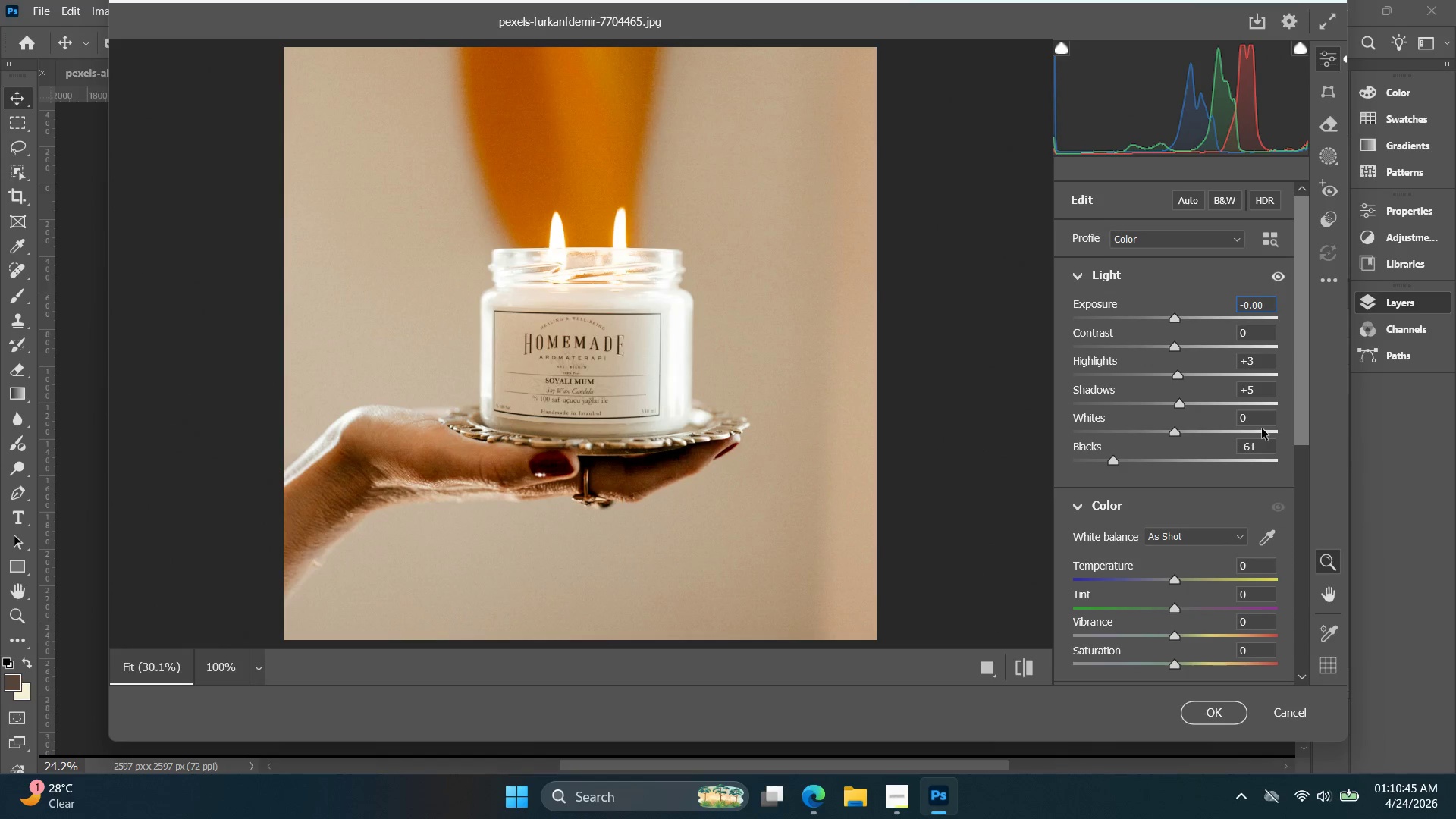 
key(ArrowUp)
 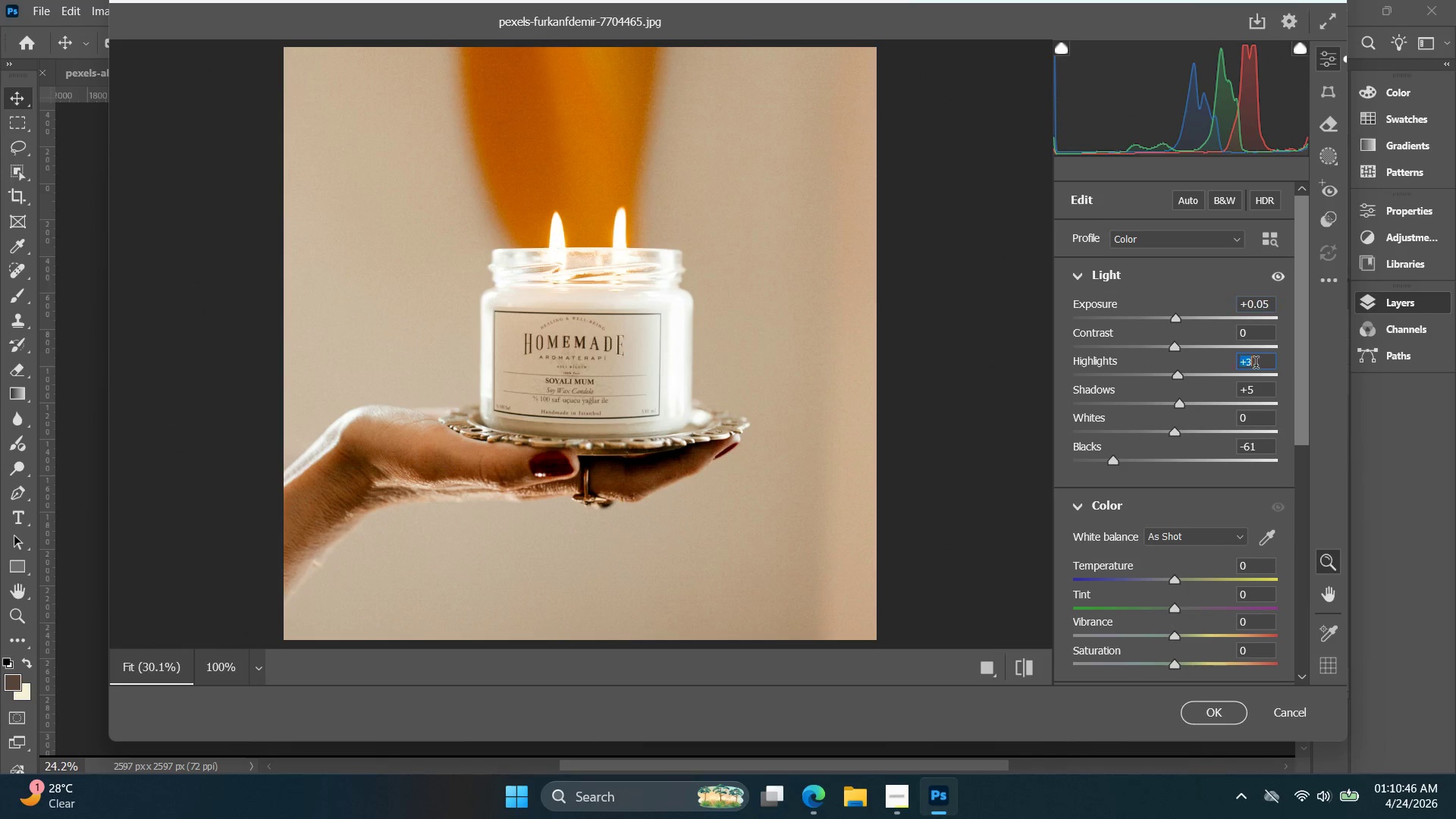 
key(ArrowDown)
 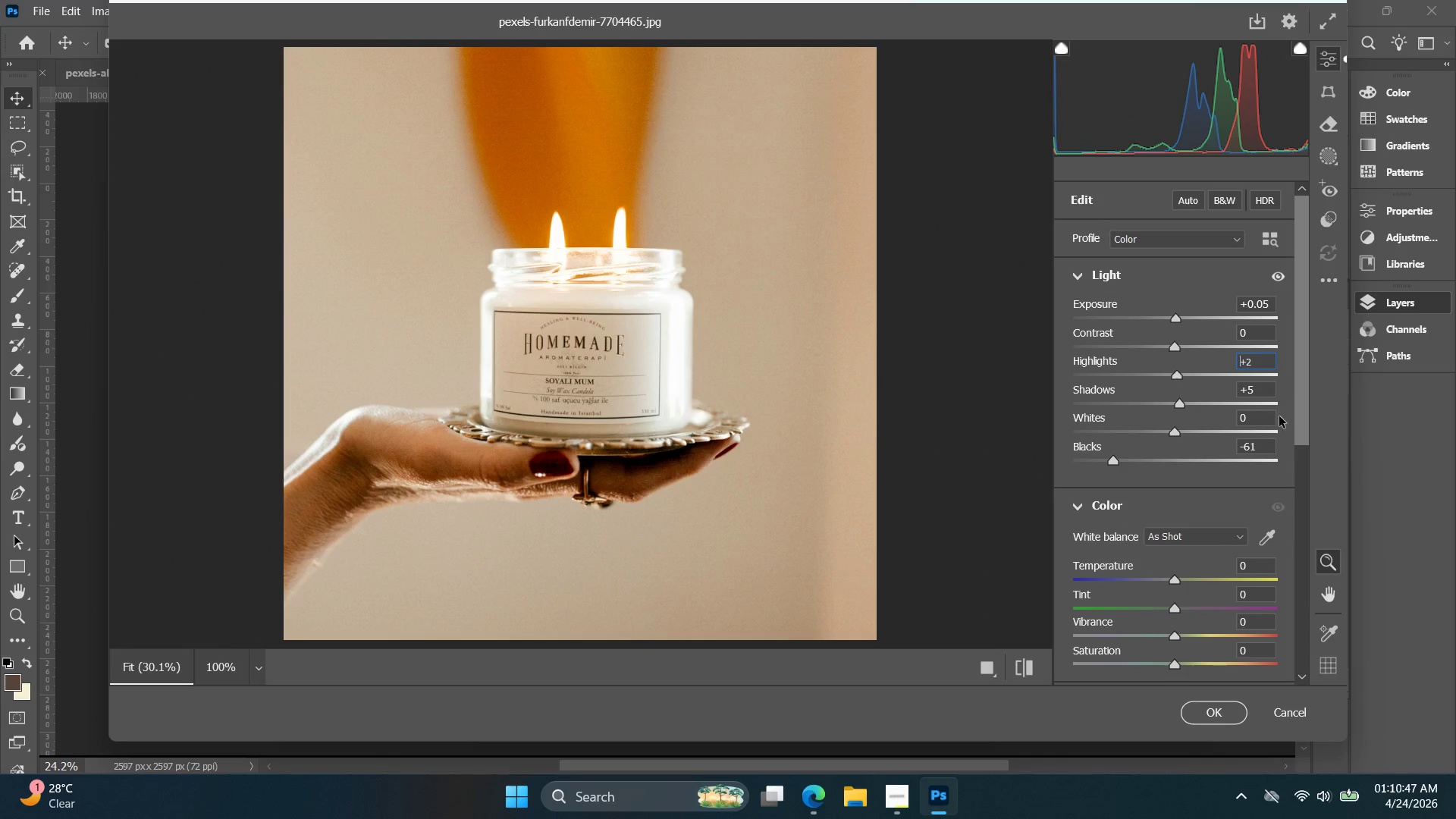 
key(ArrowDown)
 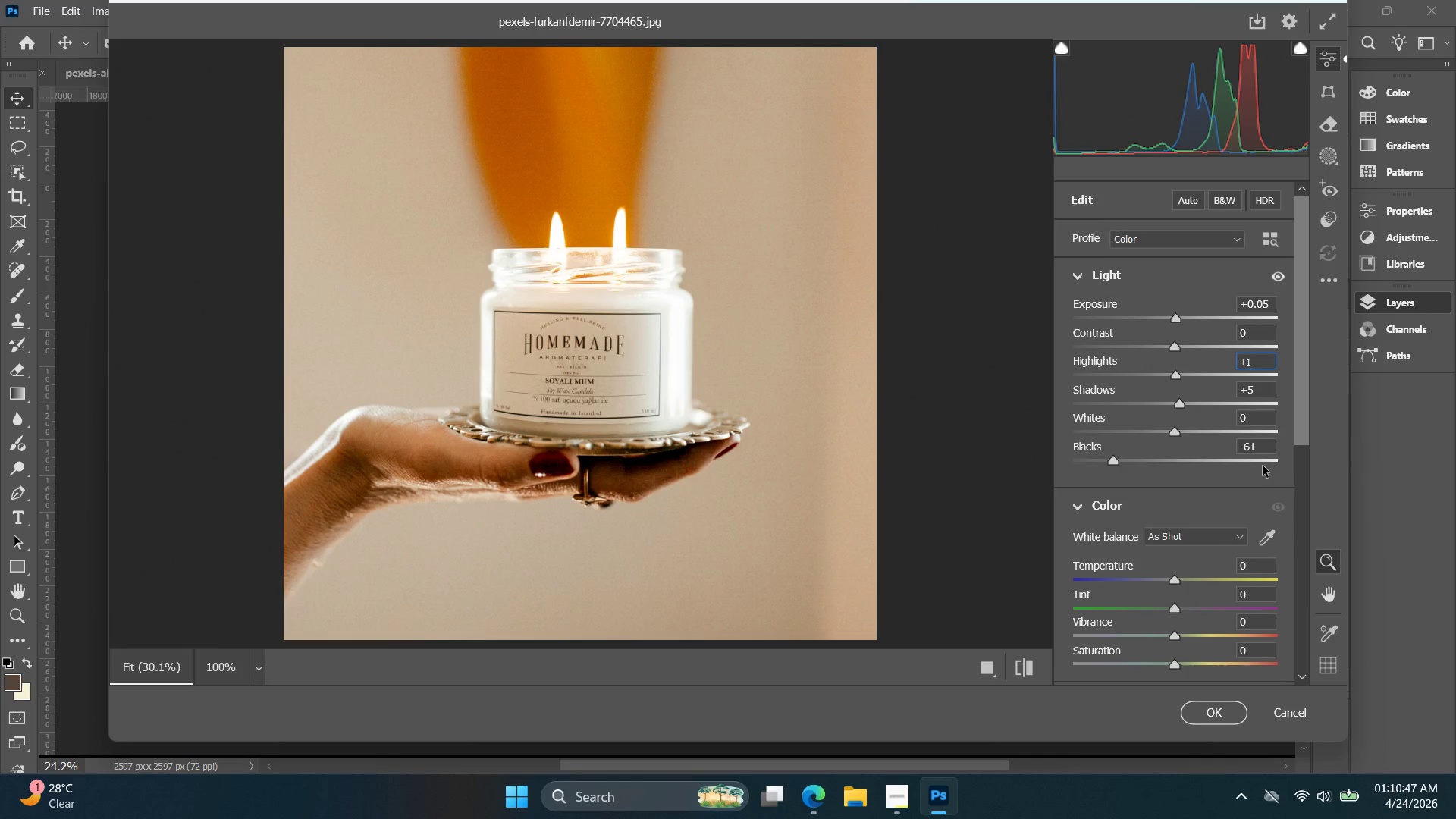 
key(ArrowDown)
 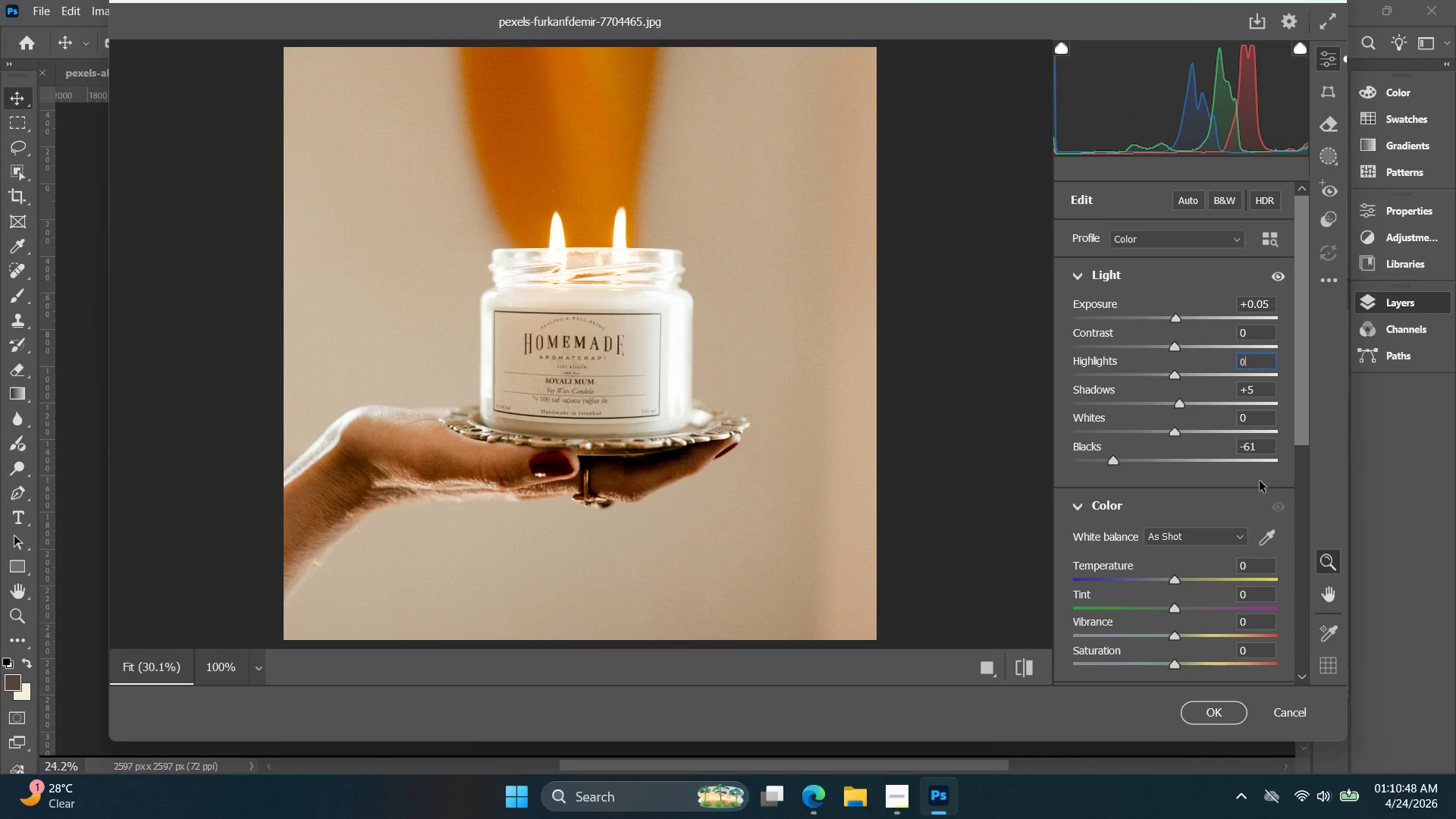 
key(ArrowUp)
 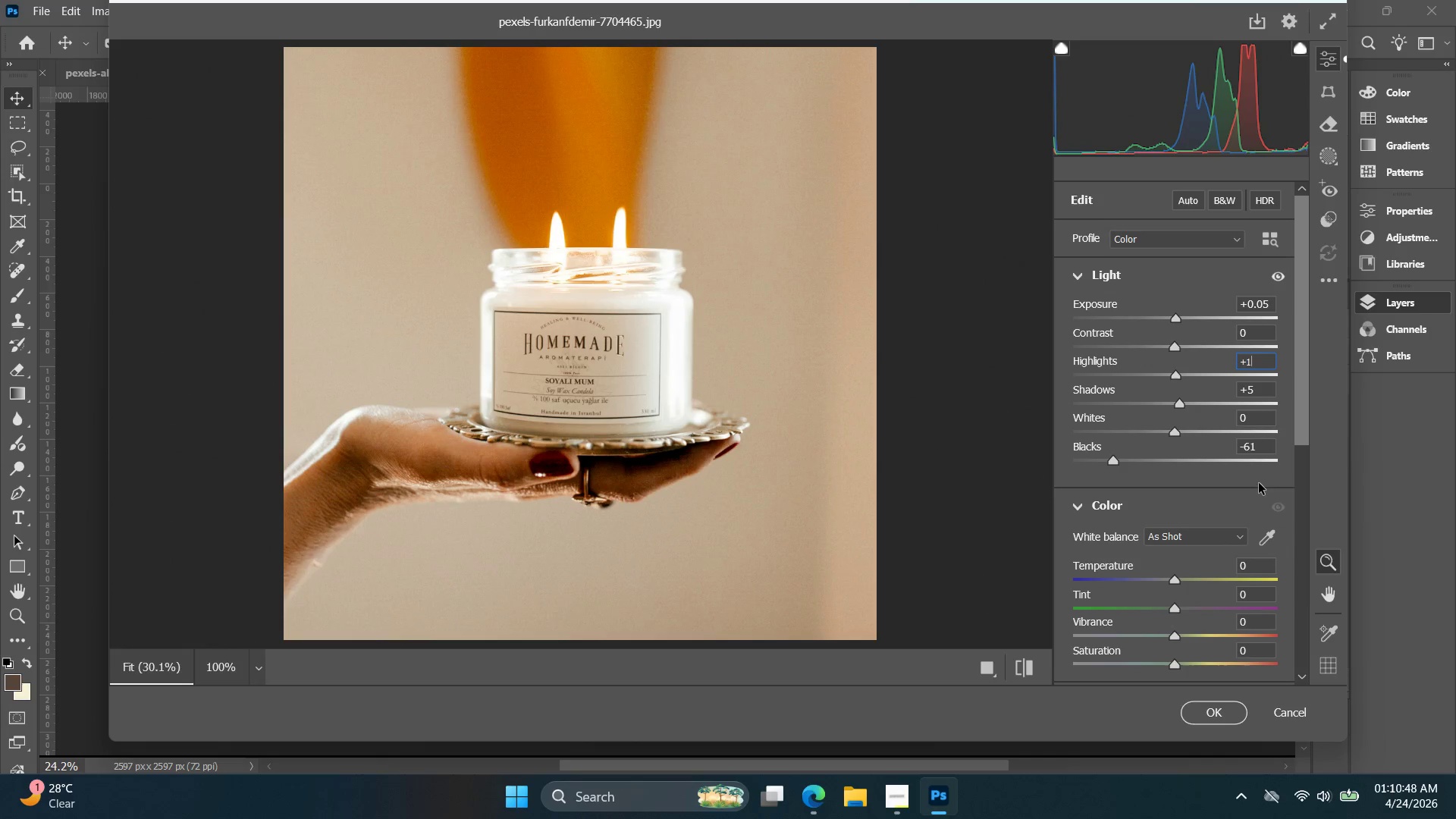 
key(ArrowUp)
 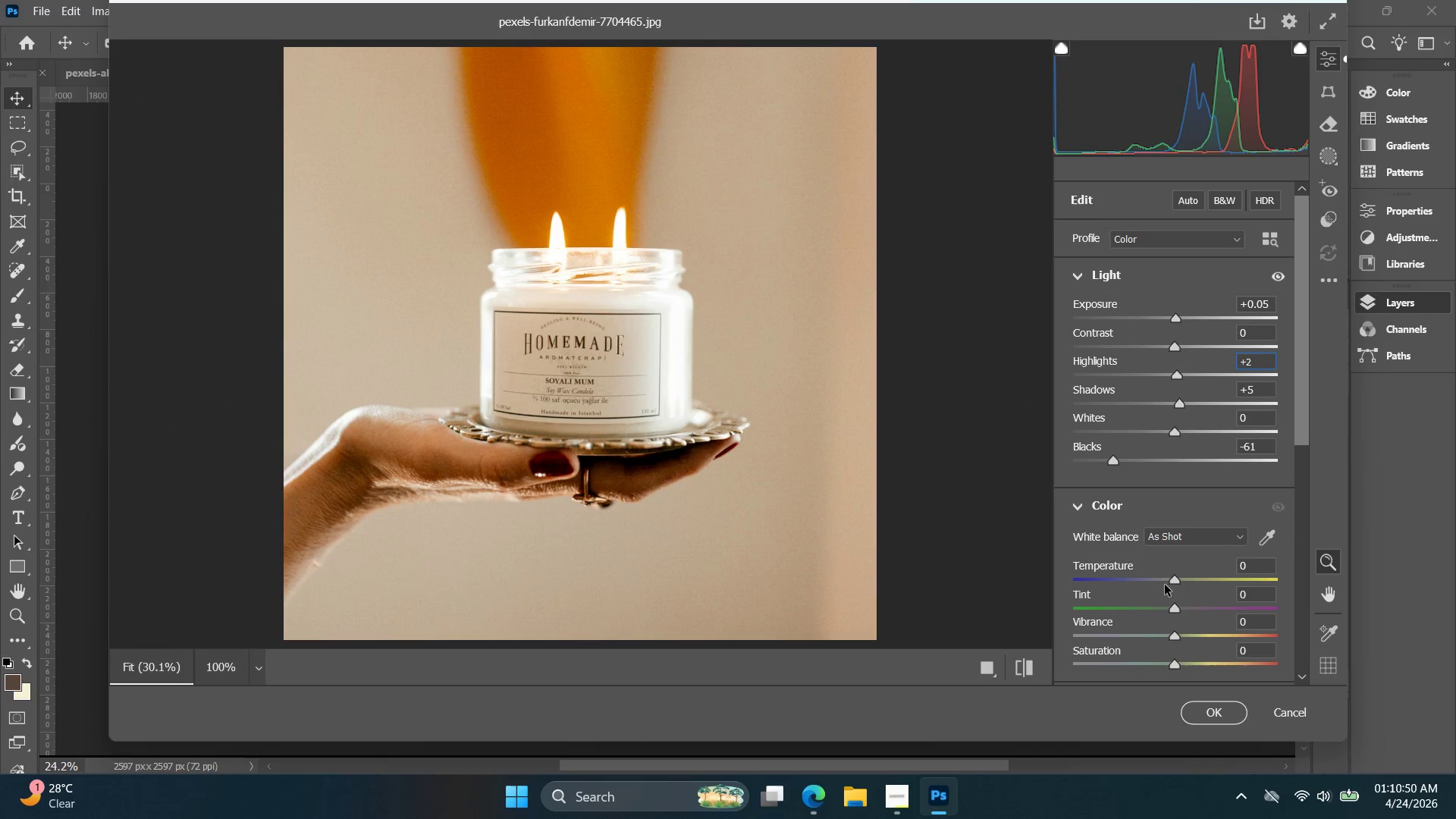 
left_click([1164, 582])
 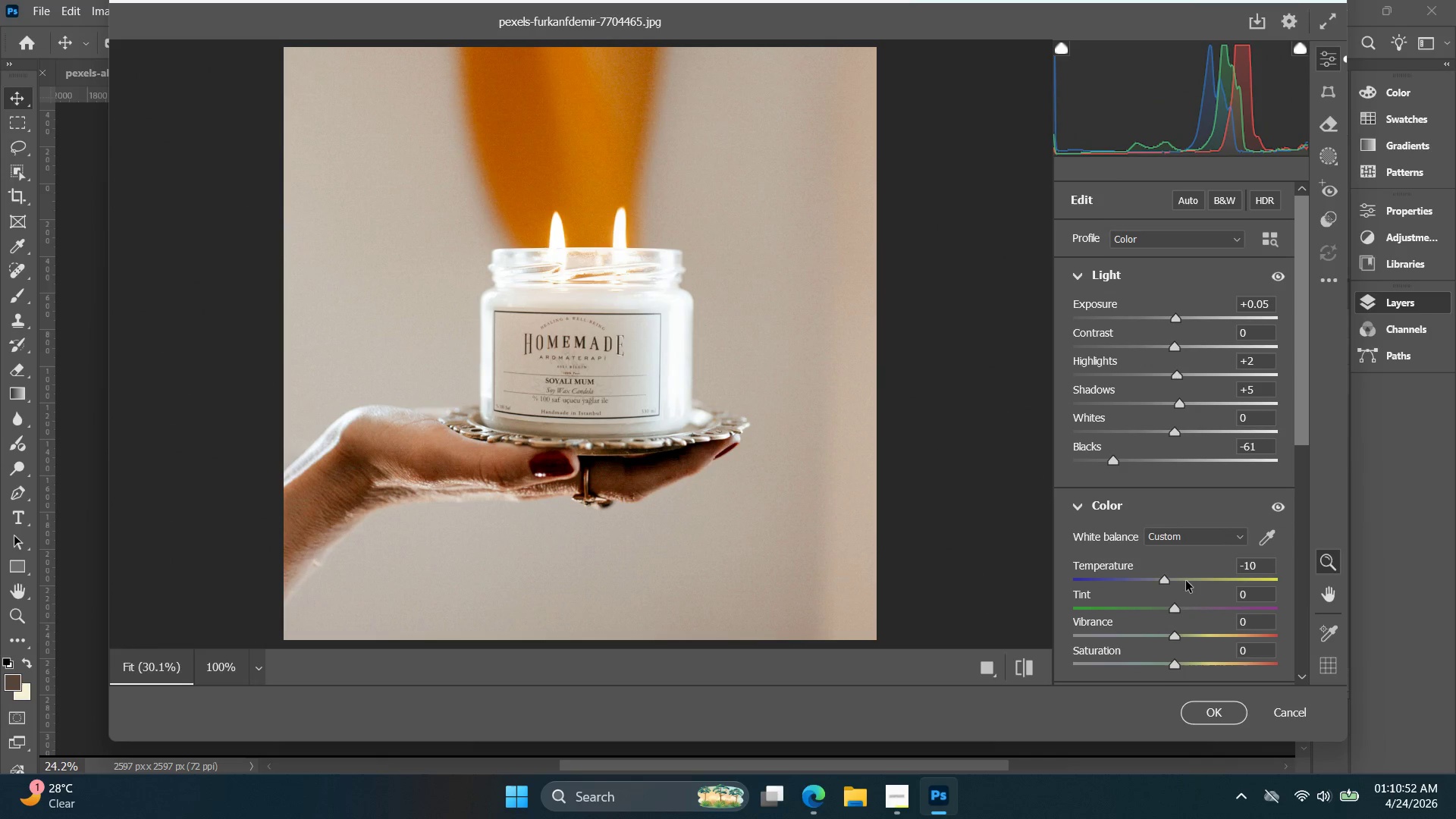 
left_click([1188, 579])
 